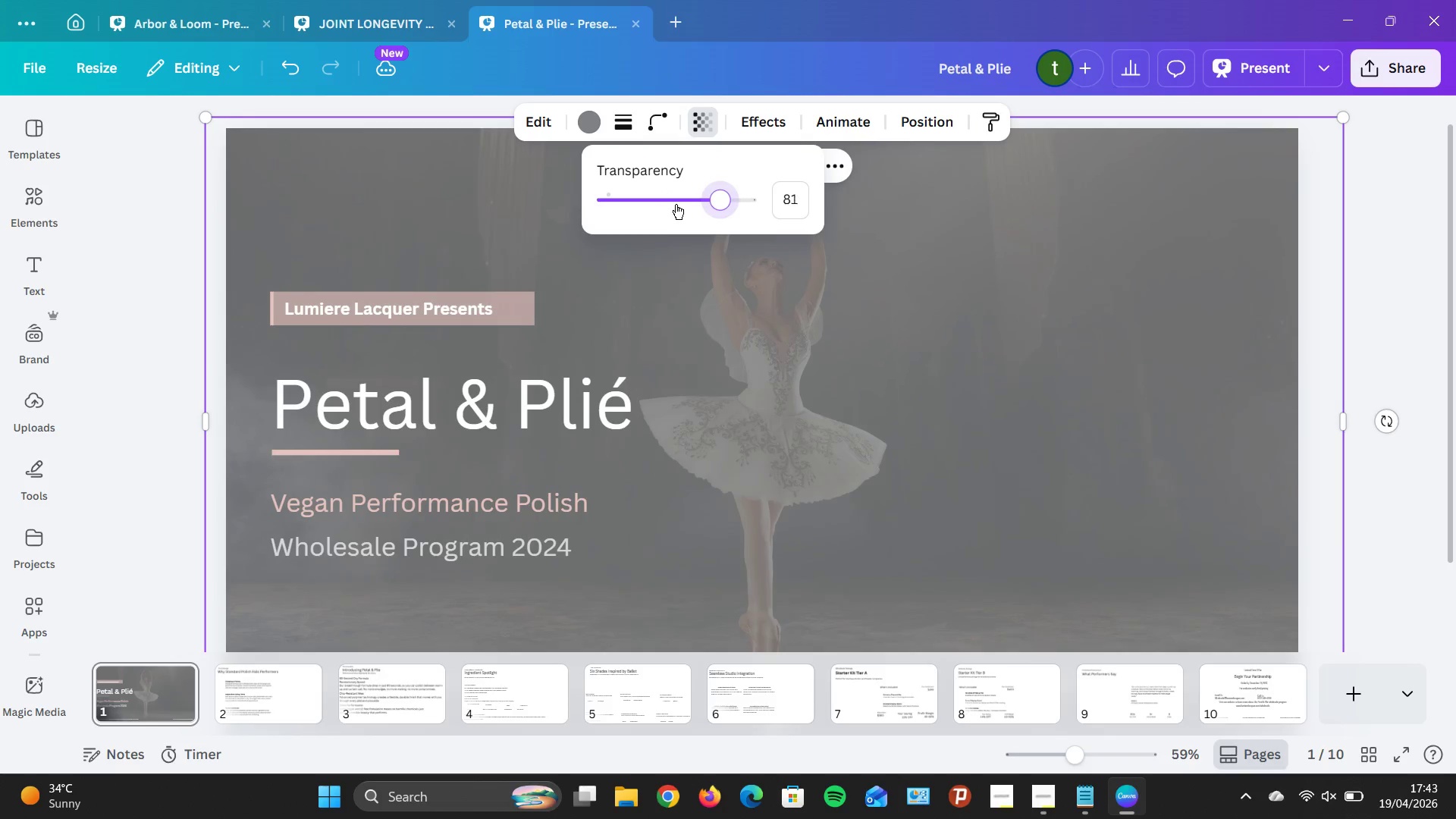 
key(ArrowLeft)
 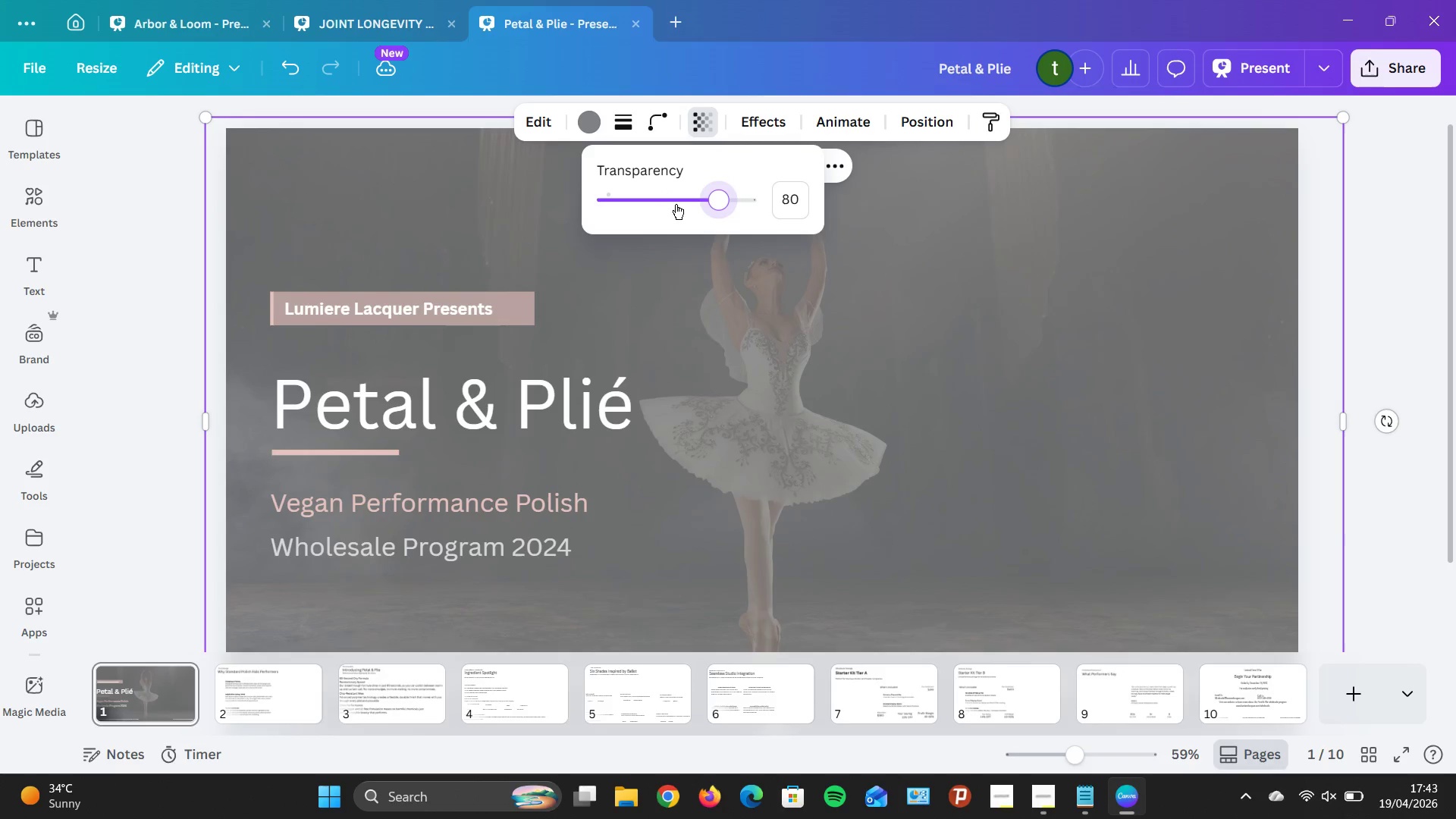 
key(ArrowLeft)
 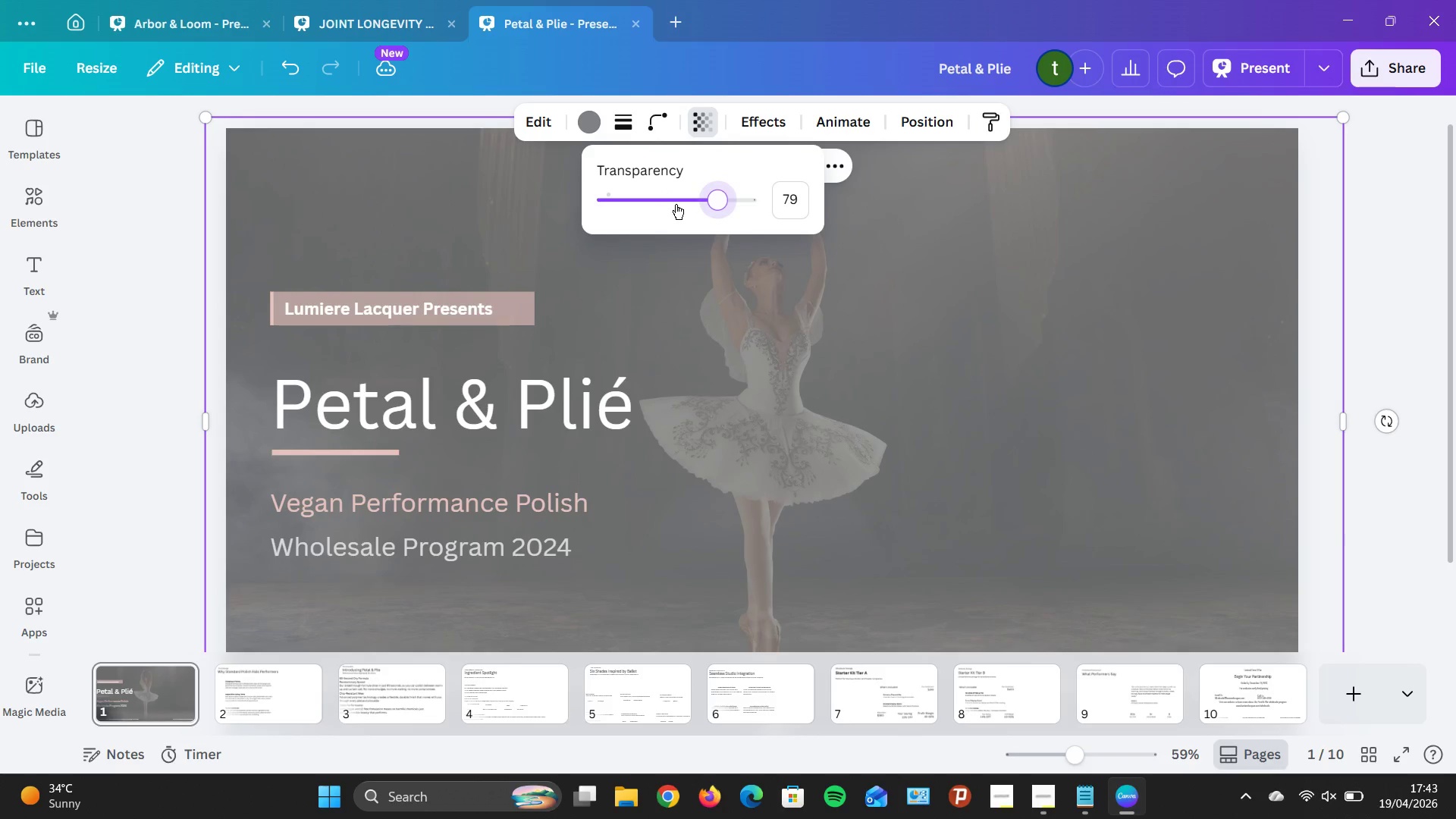 
key(ArrowLeft)
 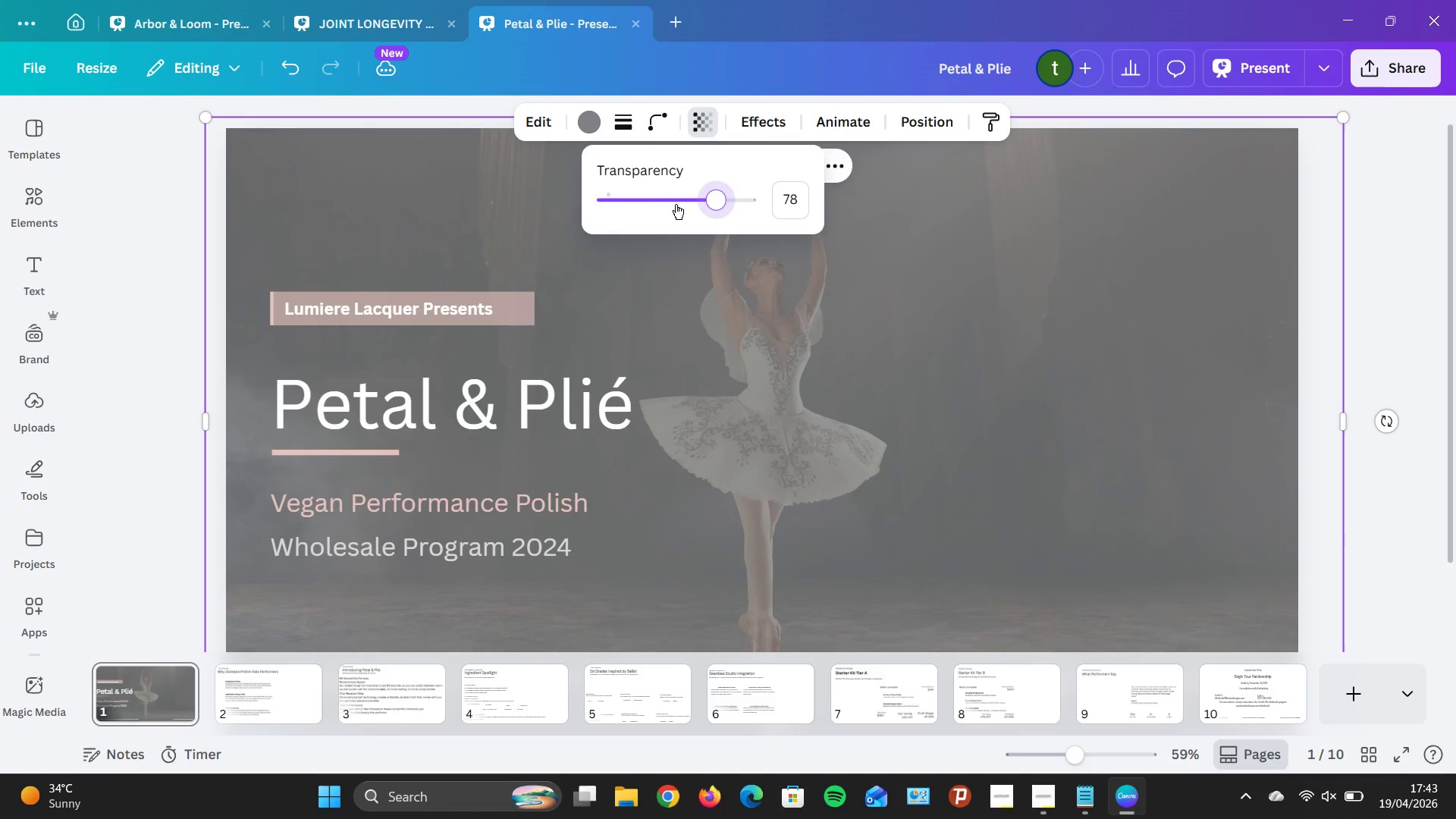 
key(ArrowLeft)
 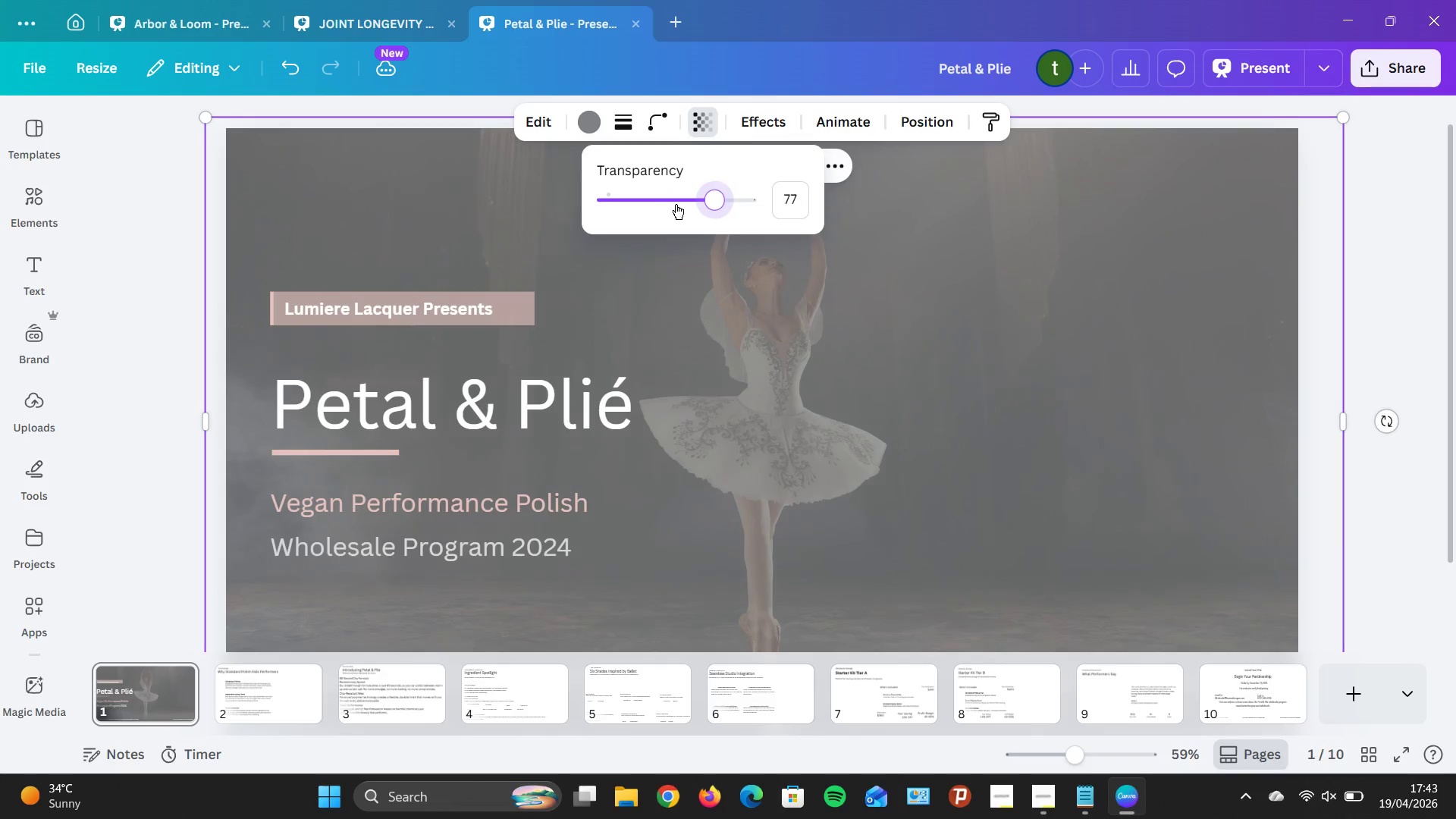 
key(ArrowLeft)
 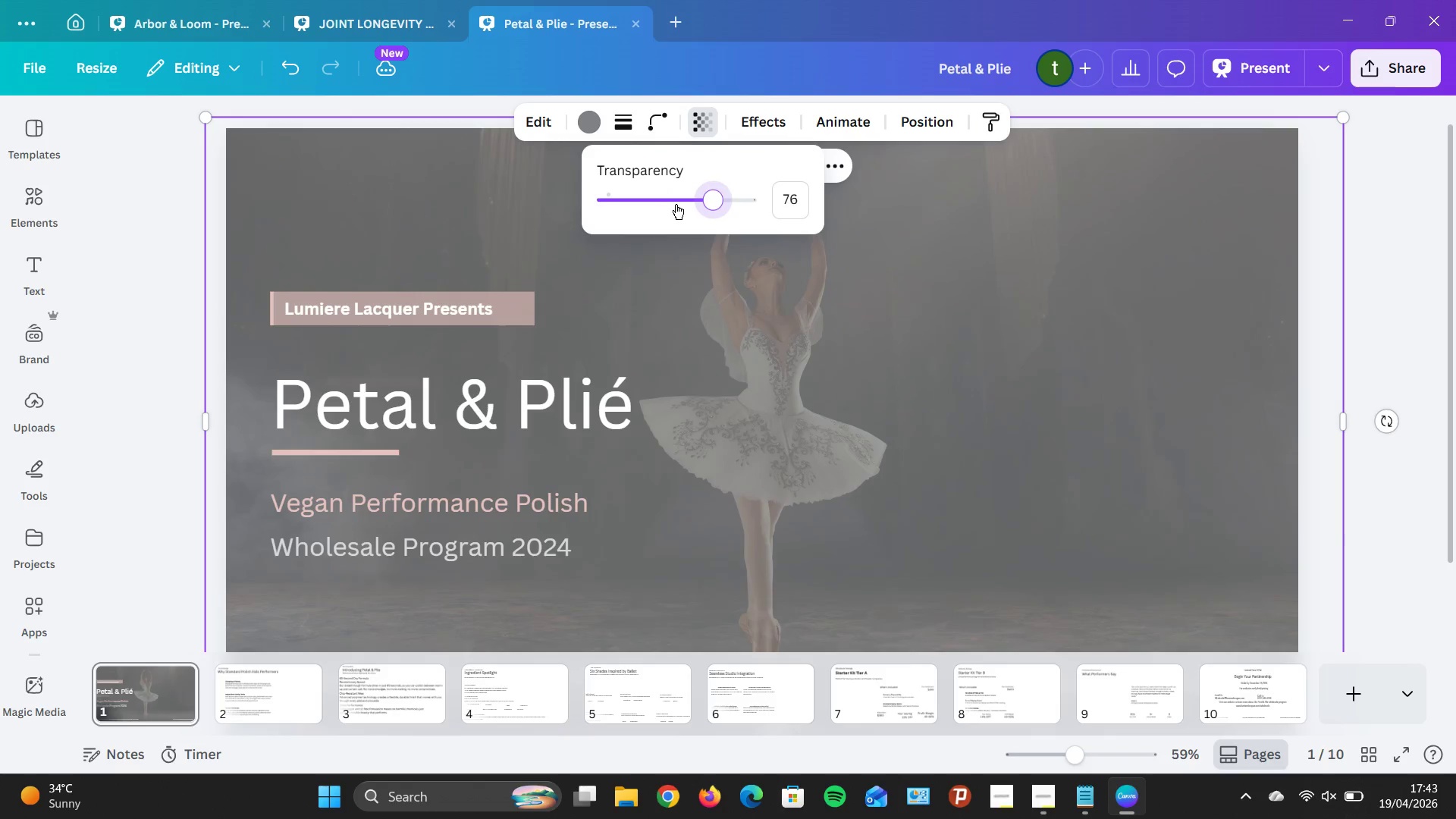 
key(ArrowLeft)
 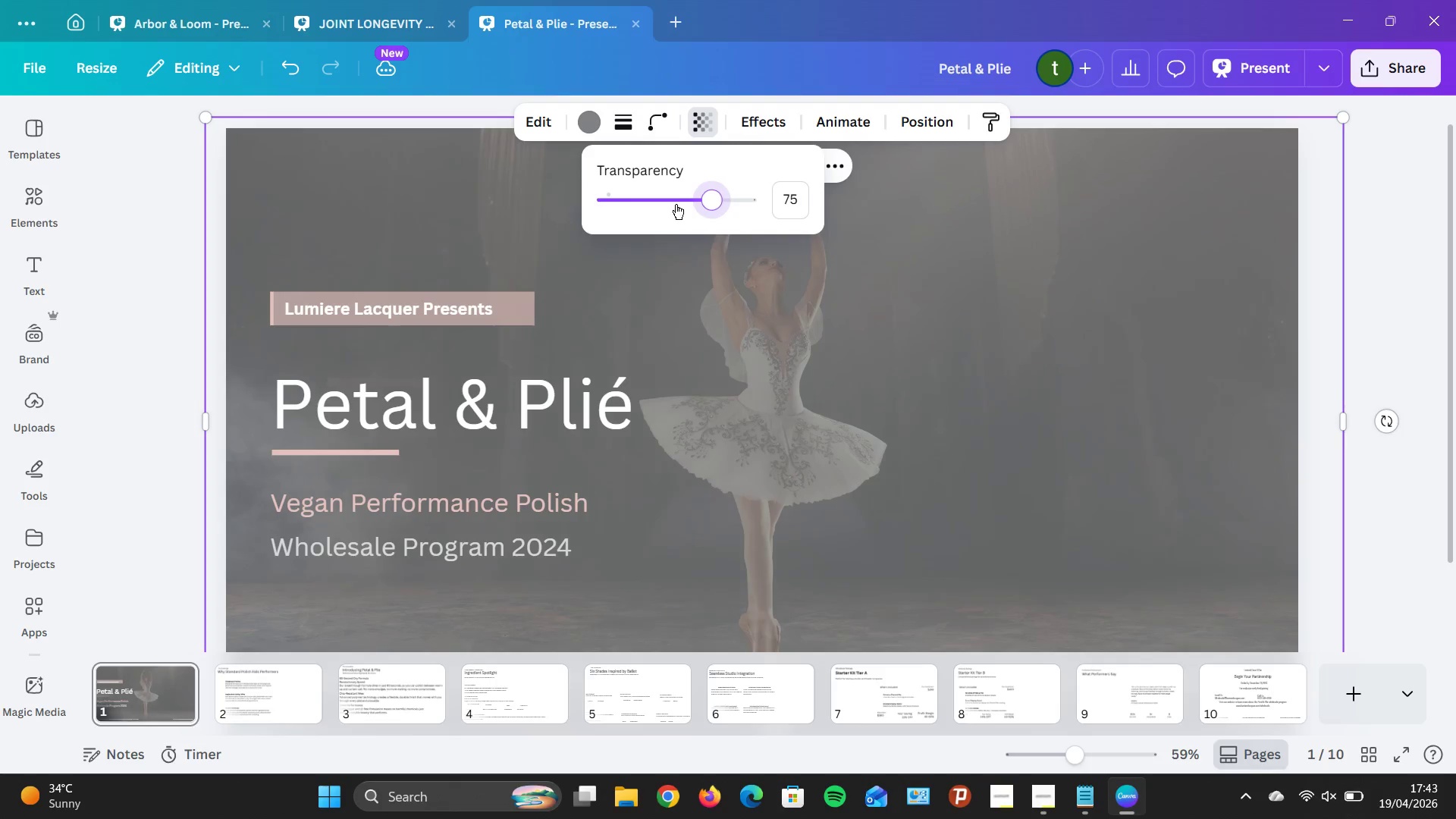 
key(ArrowLeft)
 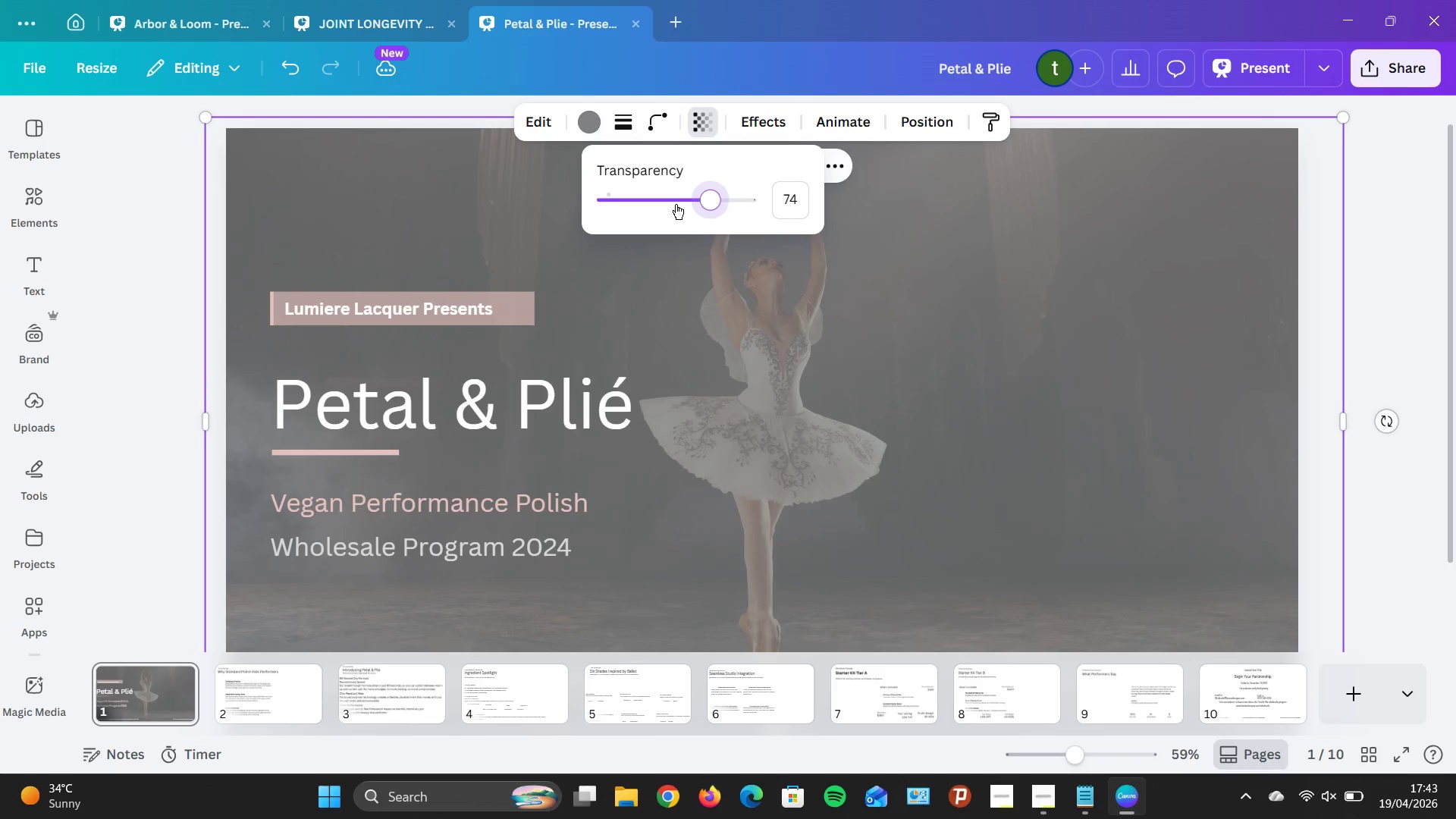 
key(ArrowLeft)
 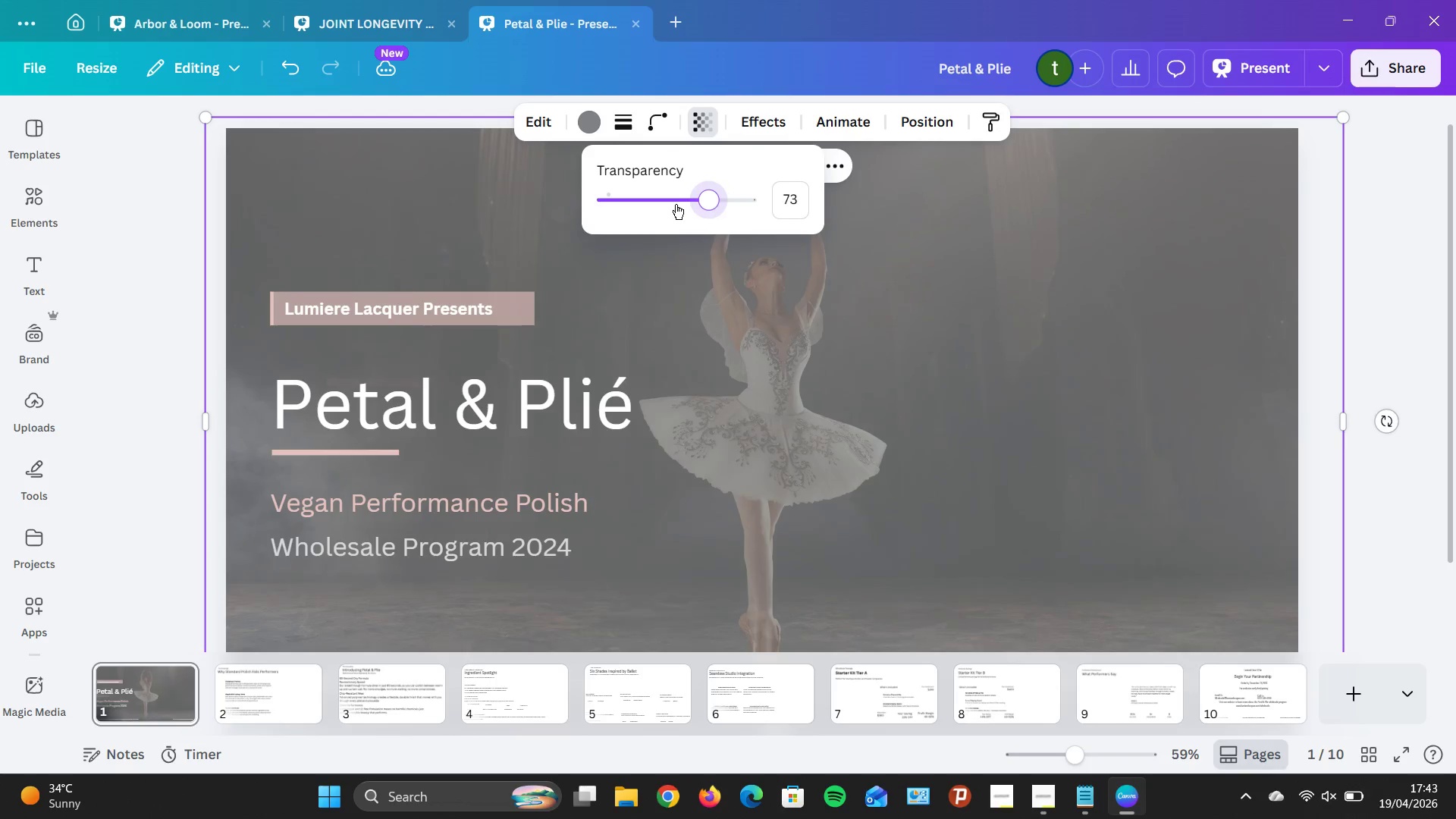 
key(ArrowLeft)
 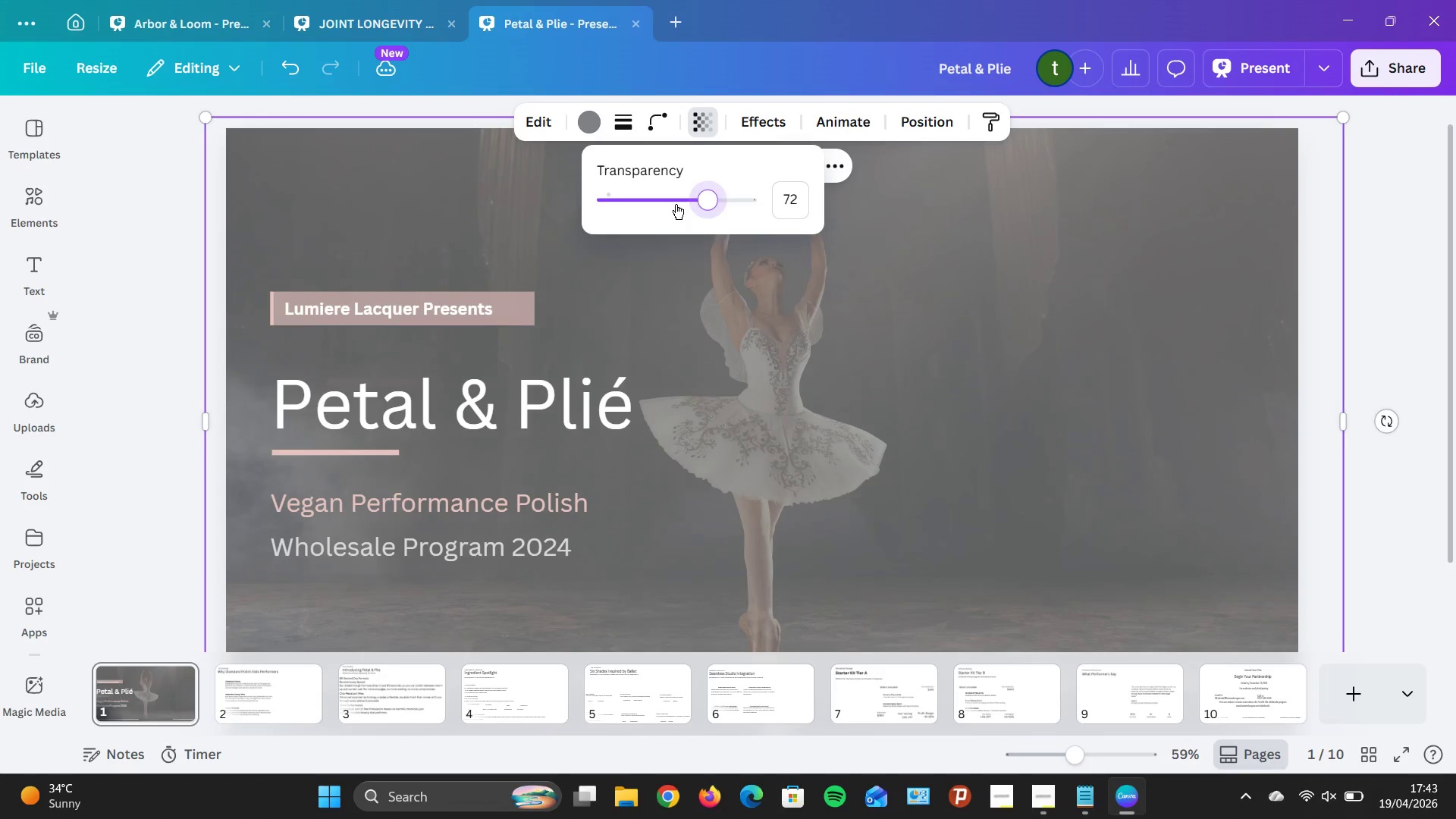 
key(ArrowLeft)
 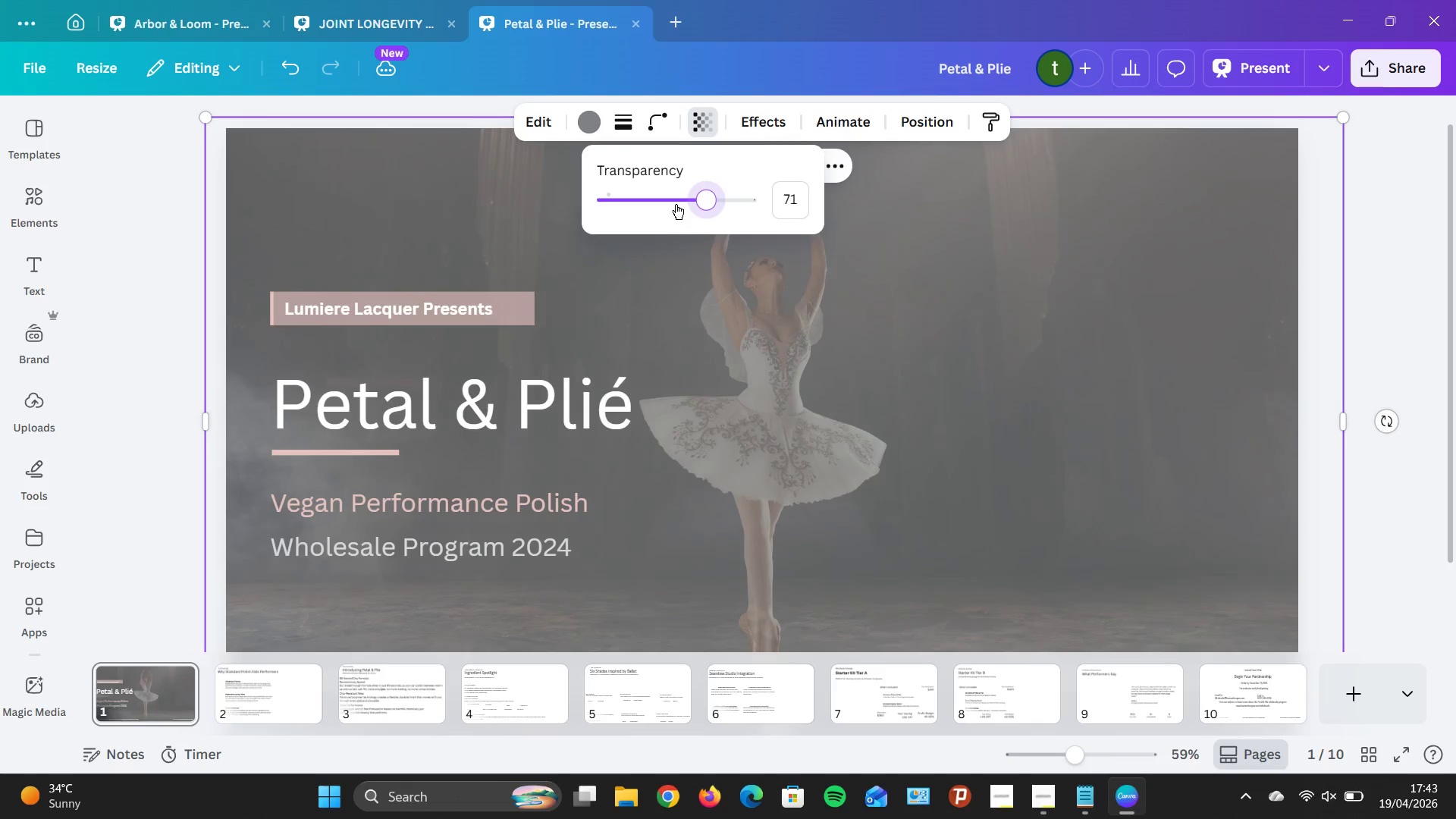 
key(ArrowLeft)
 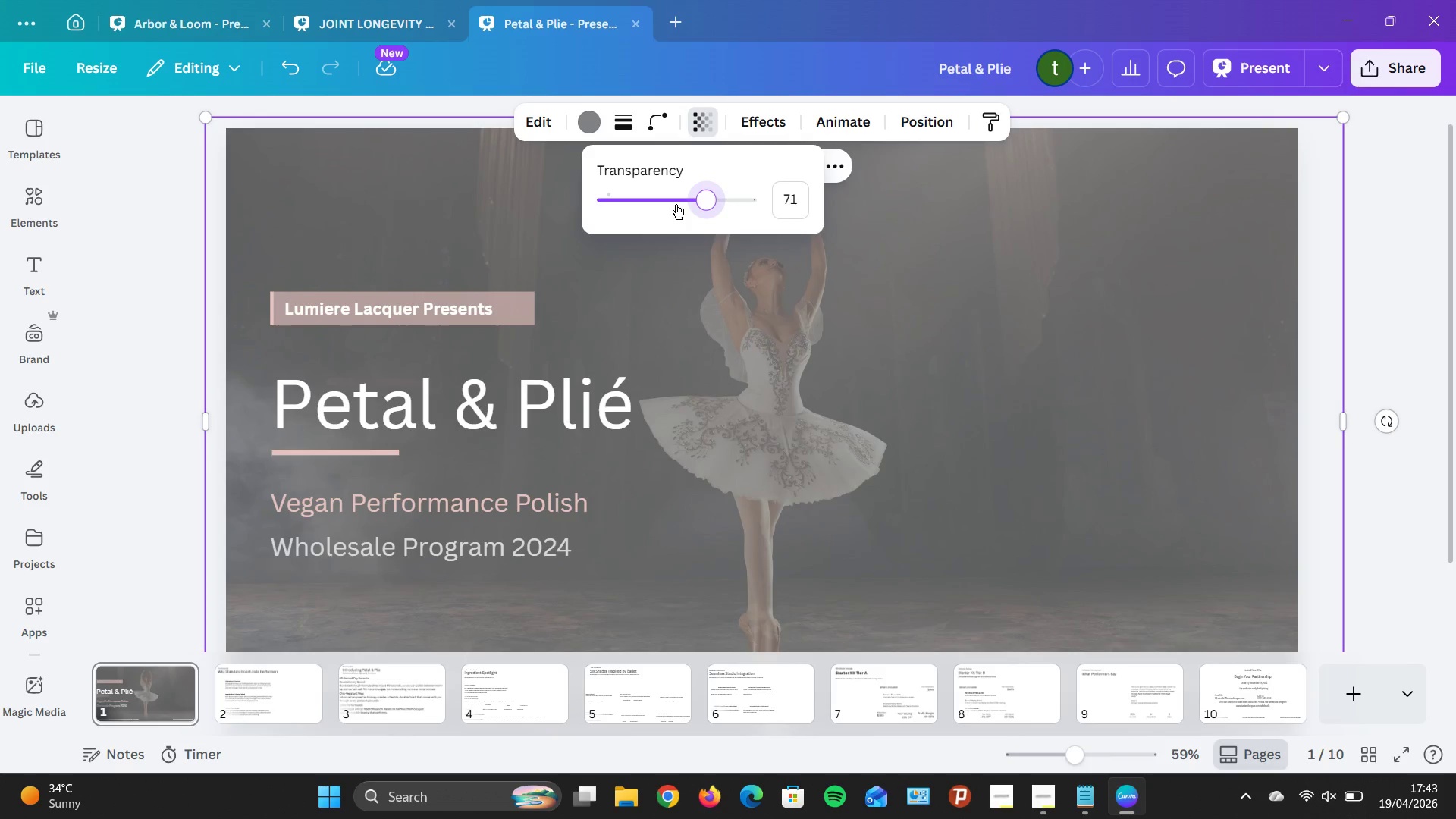 
key(ArrowLeft)
 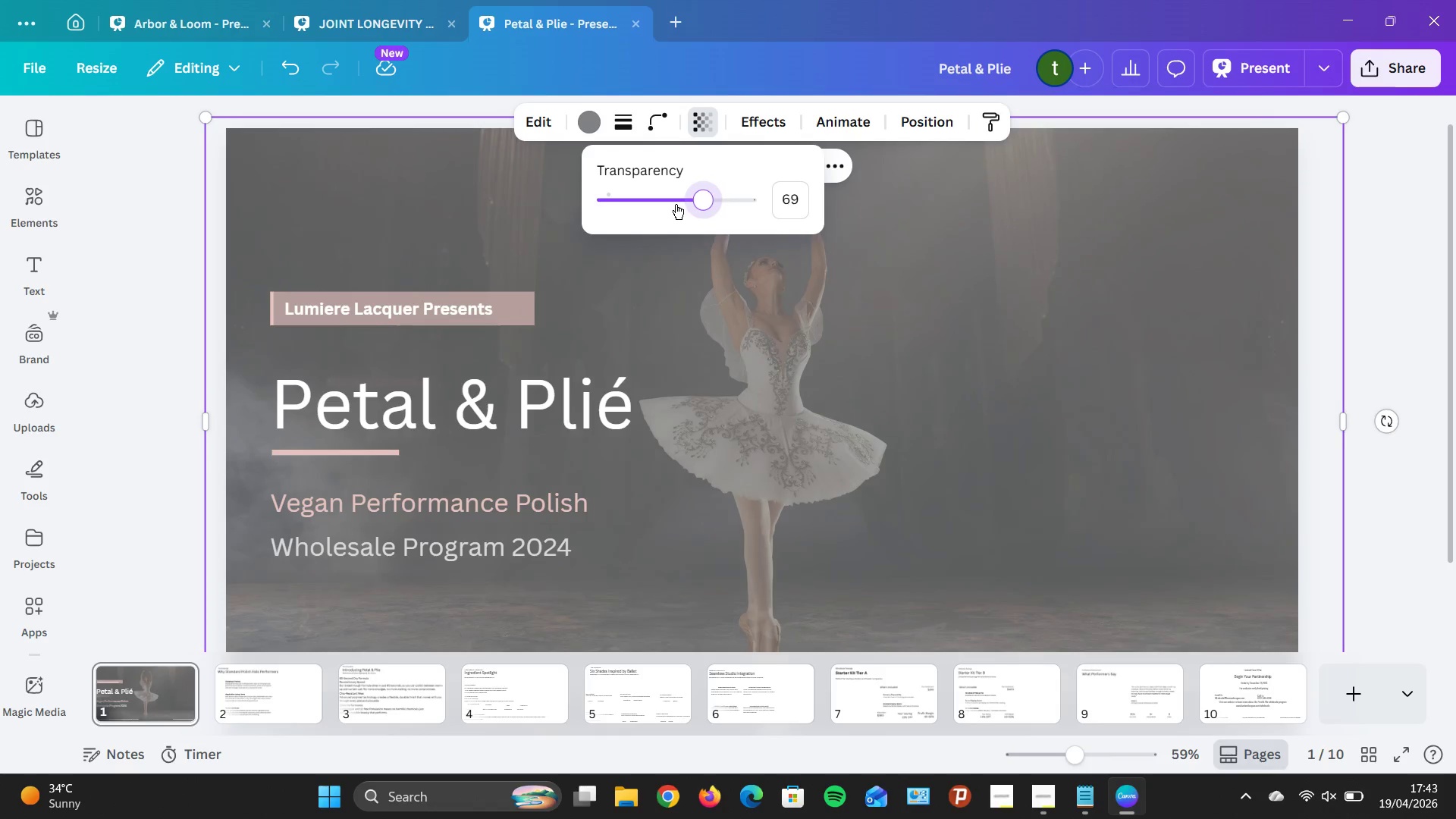 
key(ArrowLeft)
 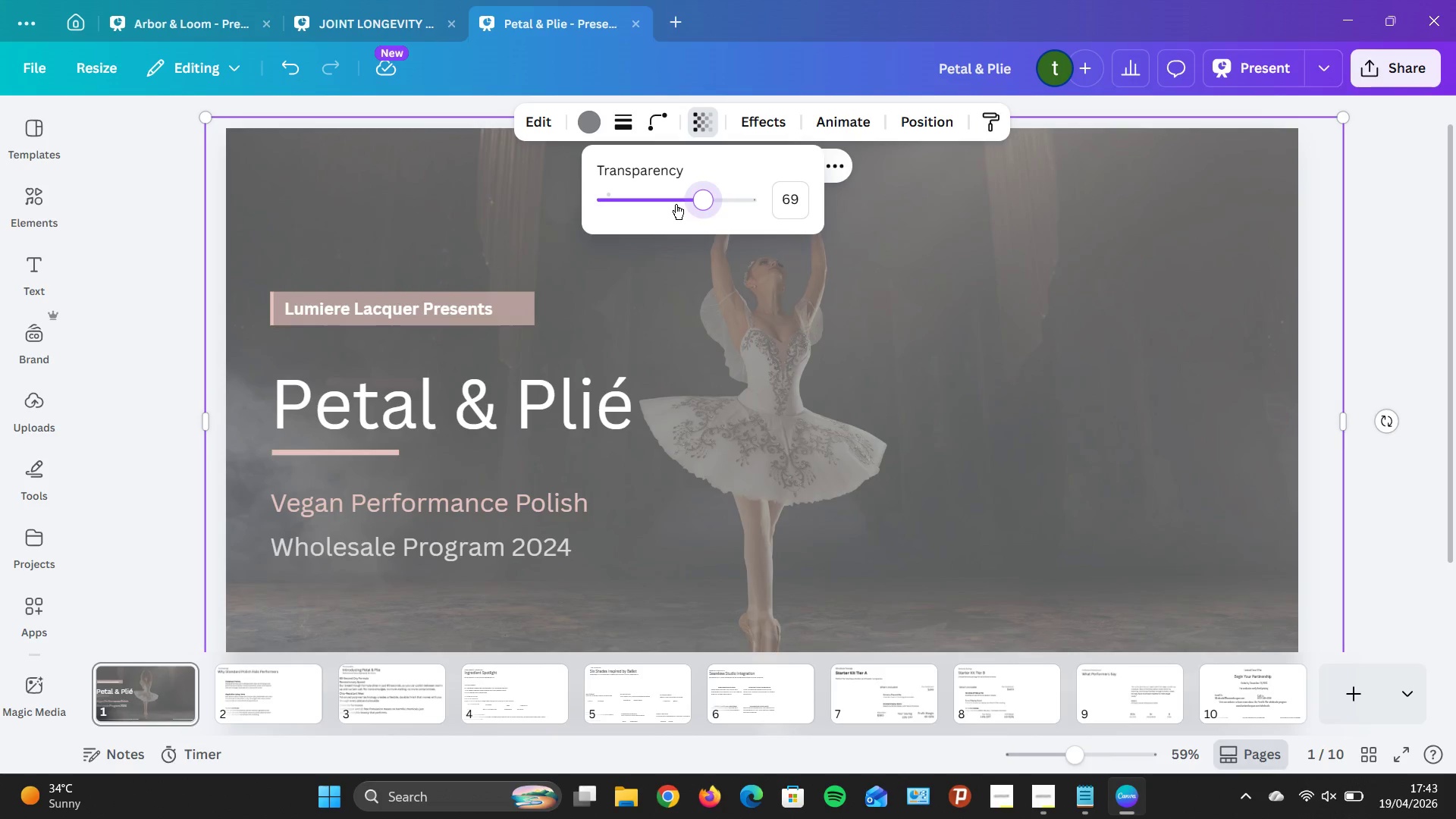 
key(ArrowLeft)
 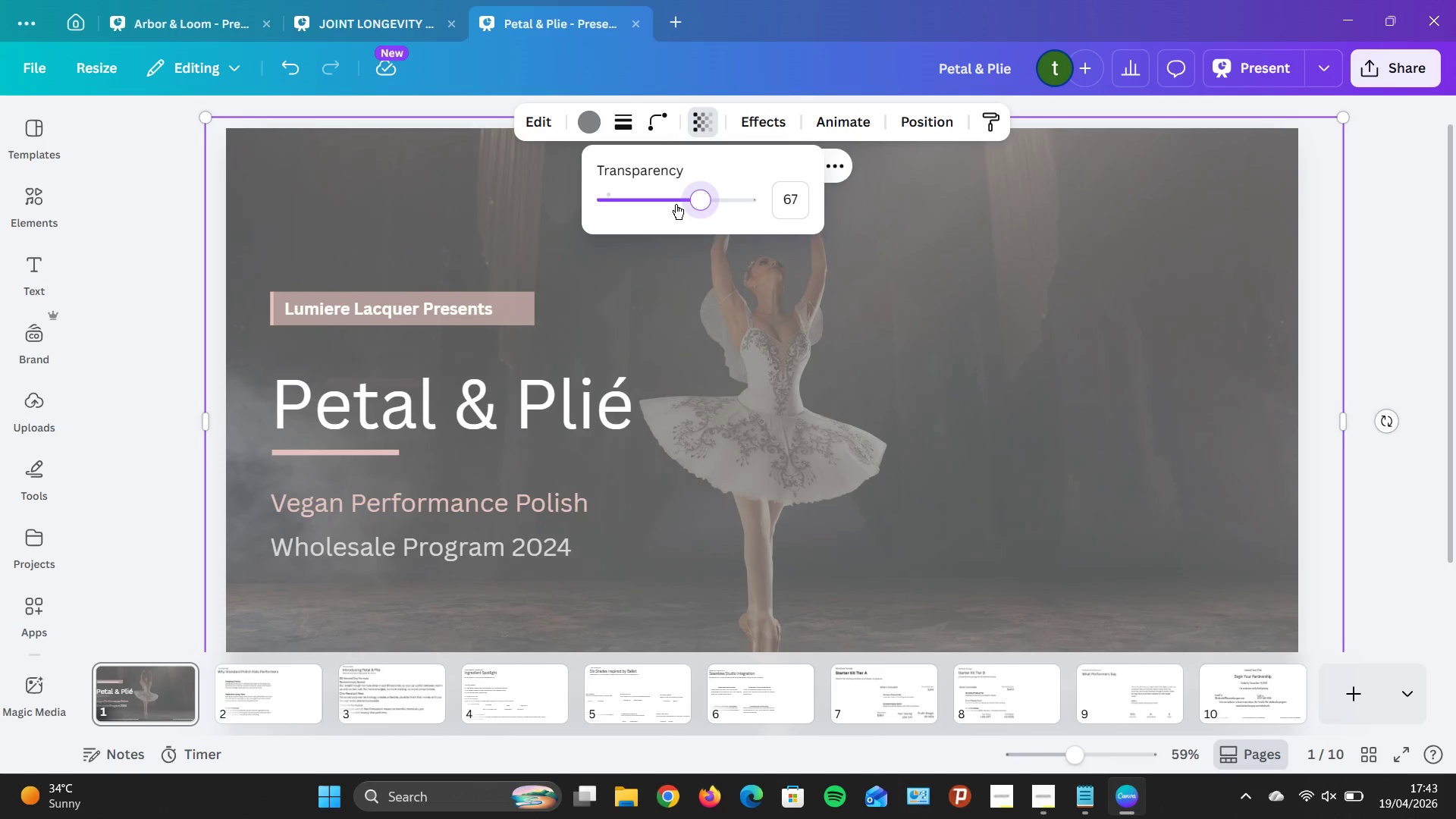 
key(ArrowLeft)
 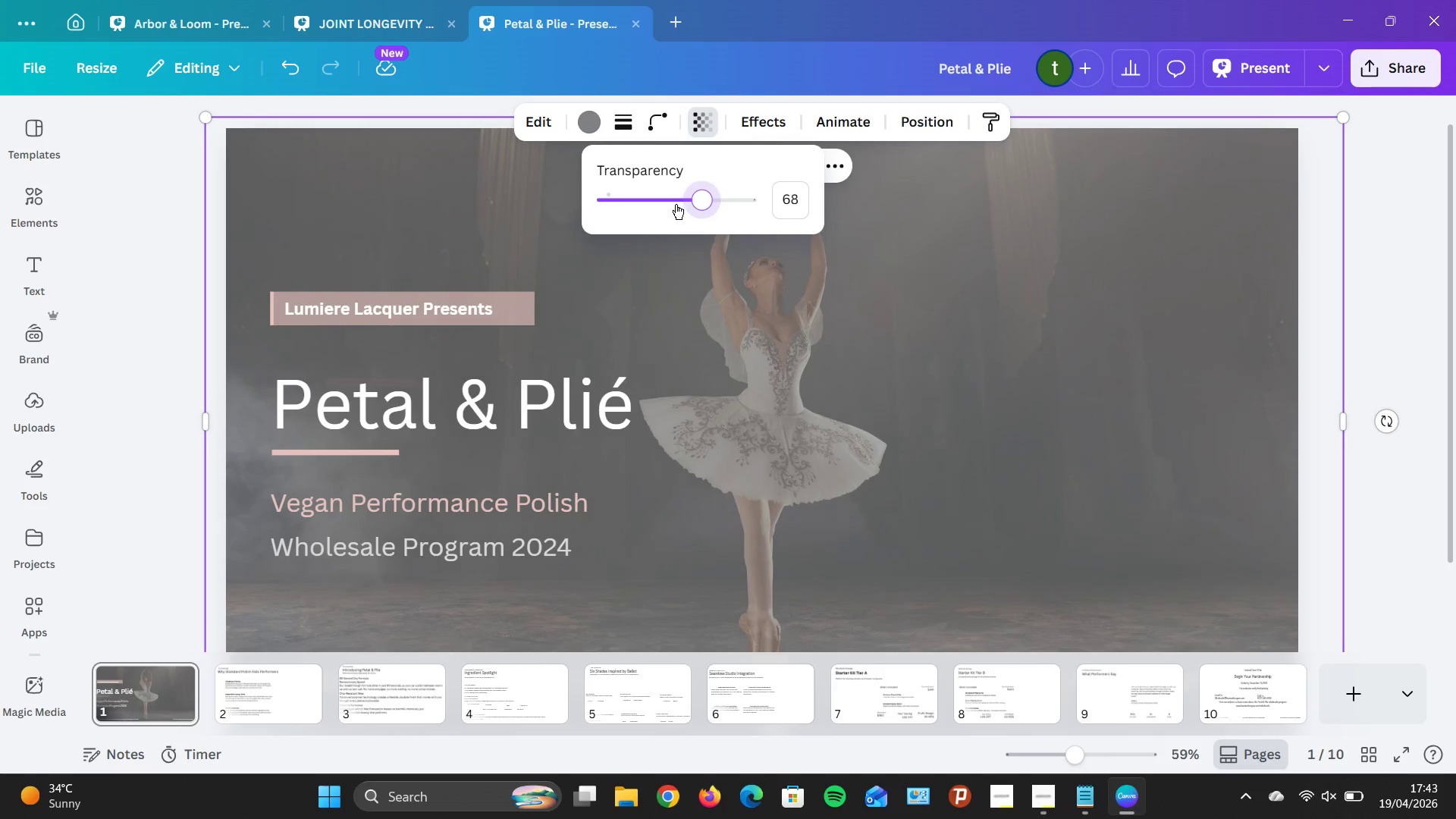 
key(ArrowRight)
 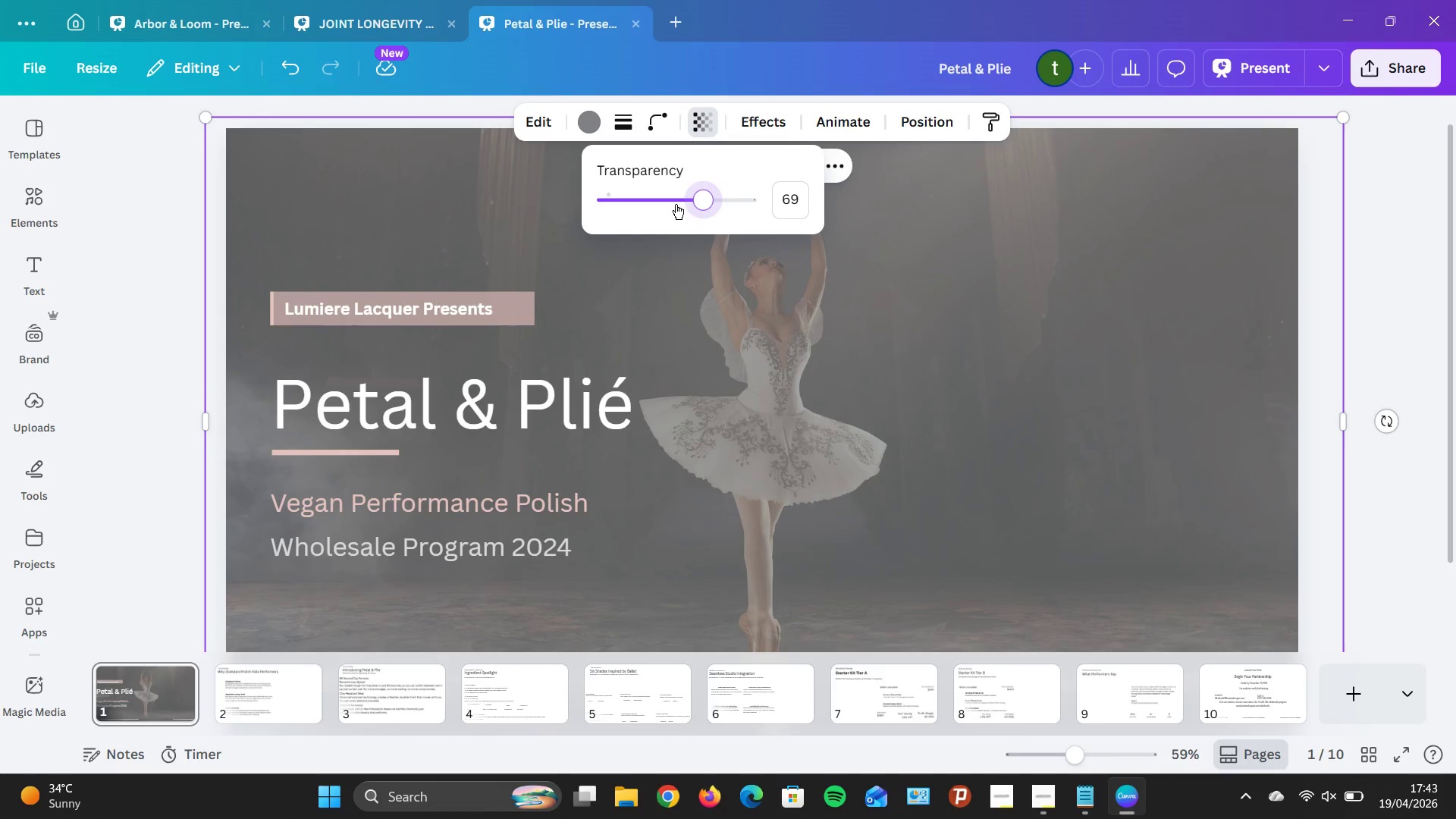 
key(ArrowRight)
 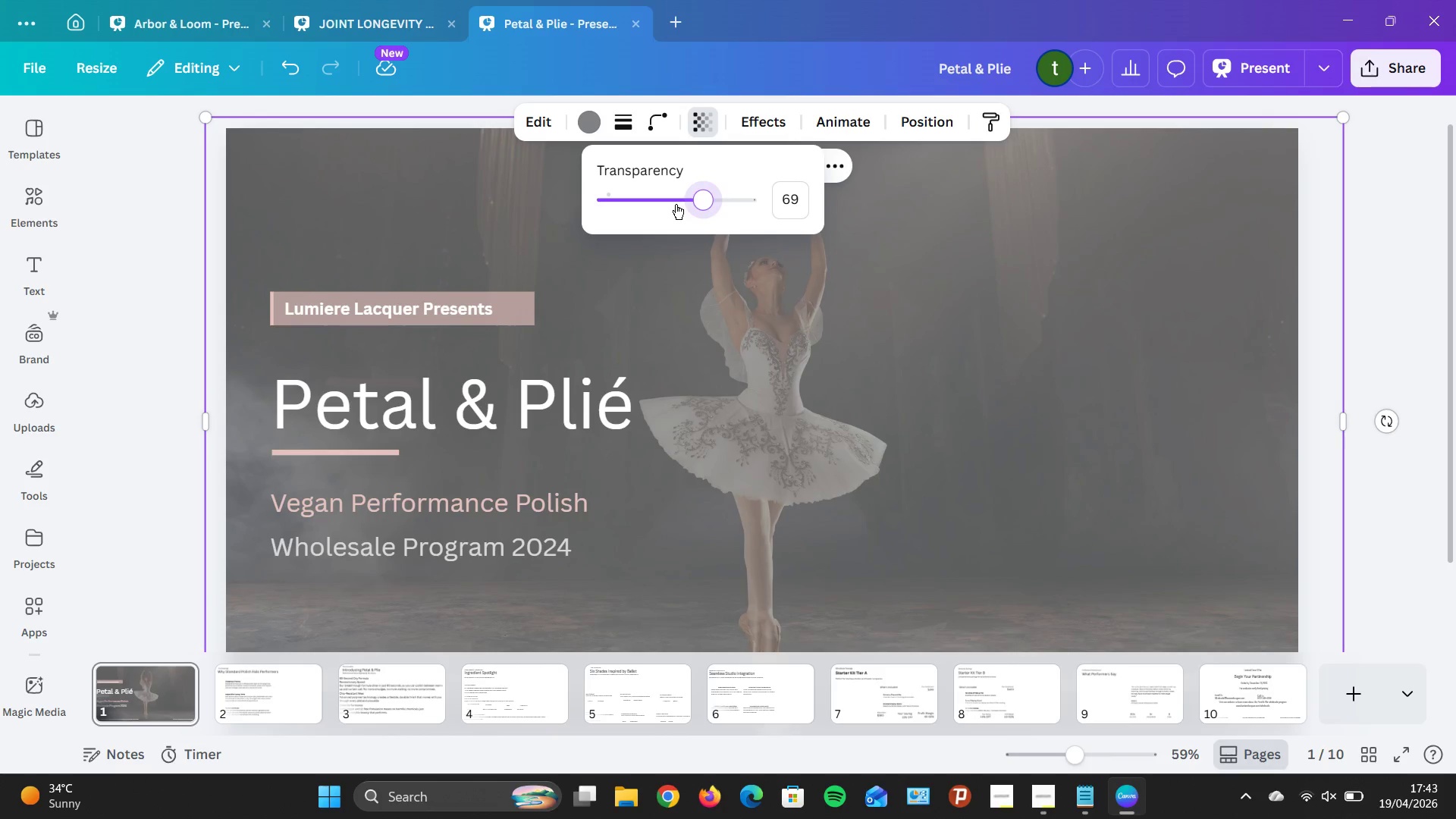 
key(ArrowRight)
 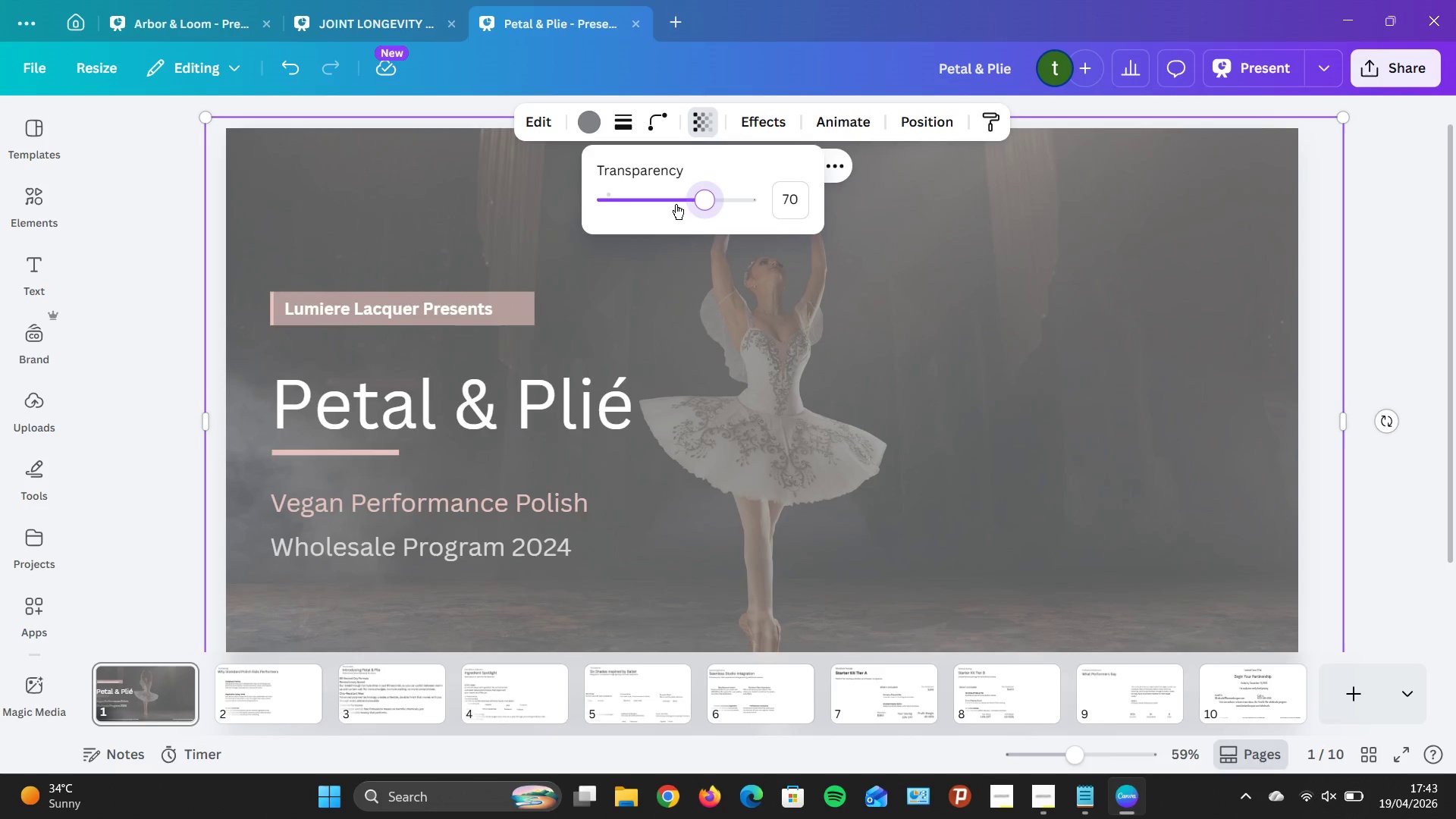 
key(ArrowLeft)
 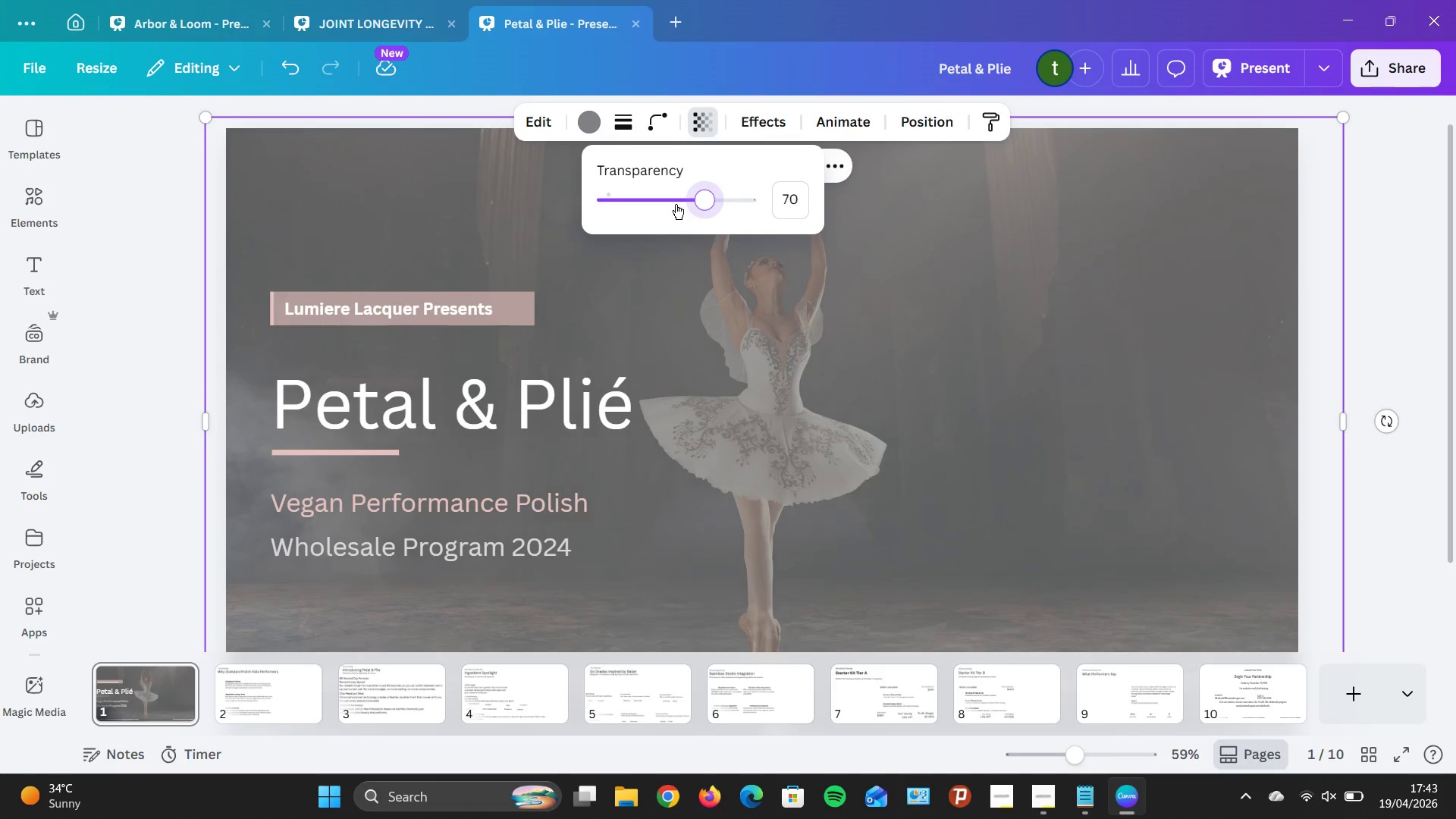 
key(ArrowRight)
 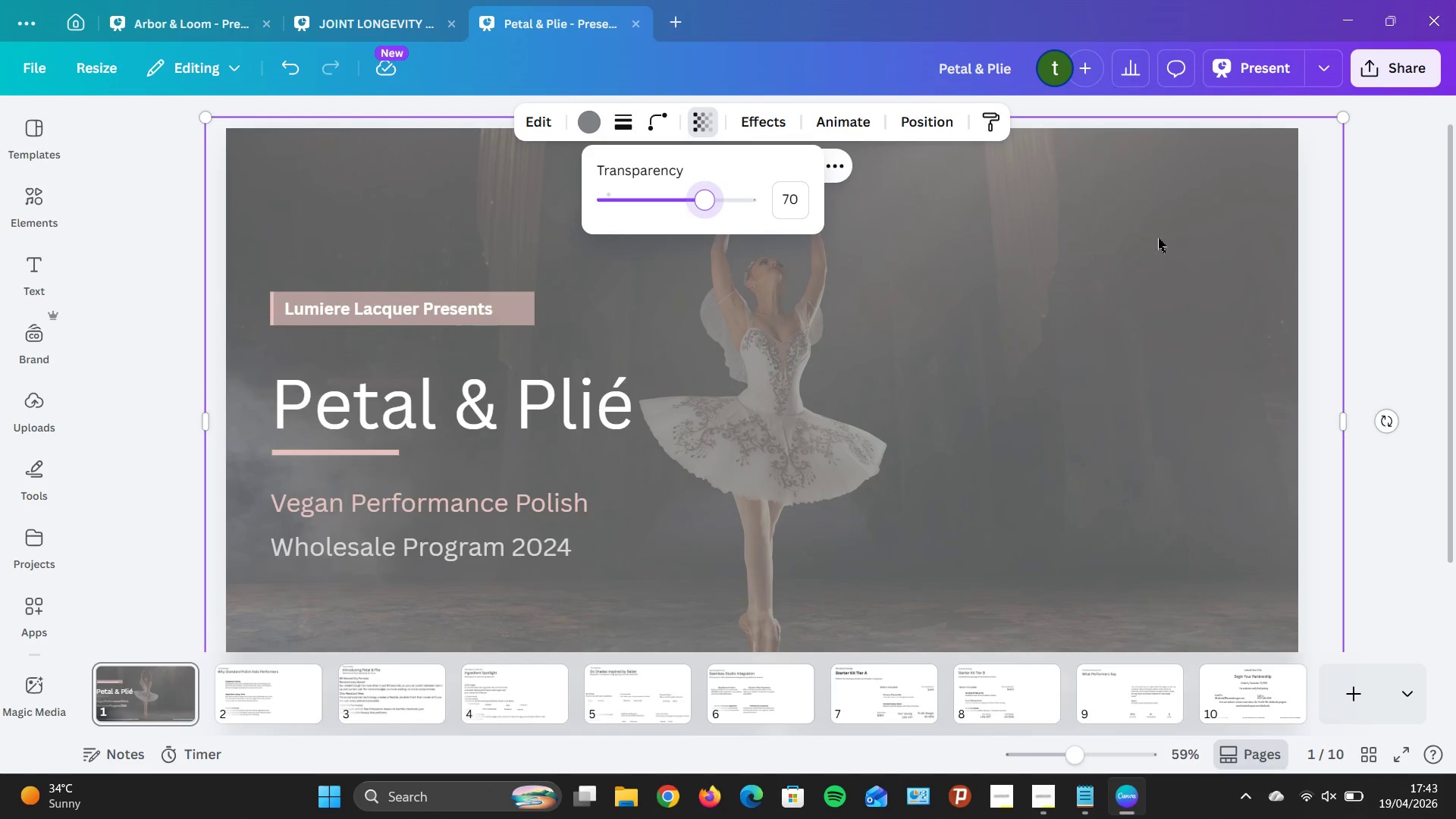 
left_click([1385, 485])
 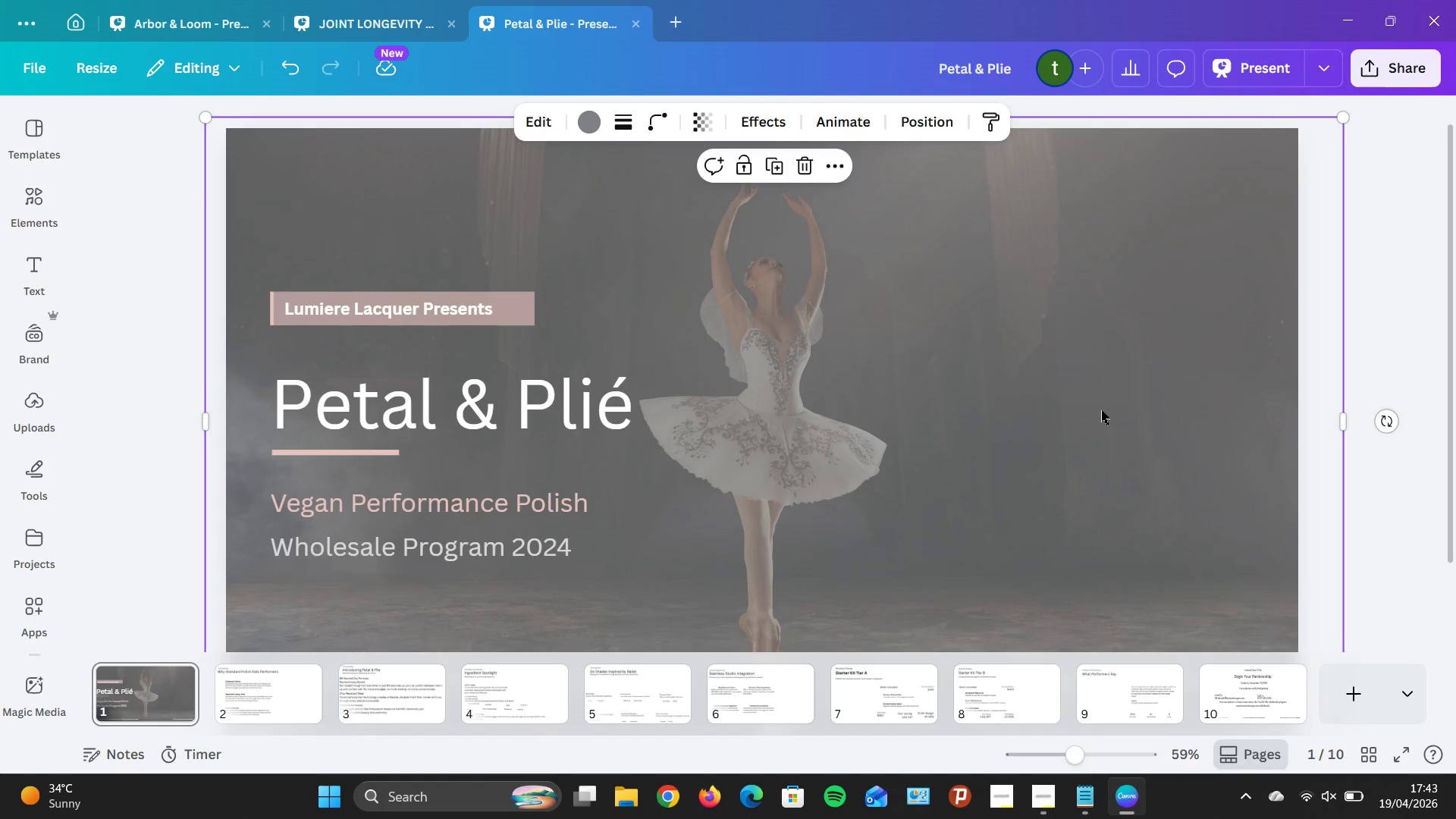 
scroll: coordinate [1102, 410], scroll_direction: down, amount: 1.0
 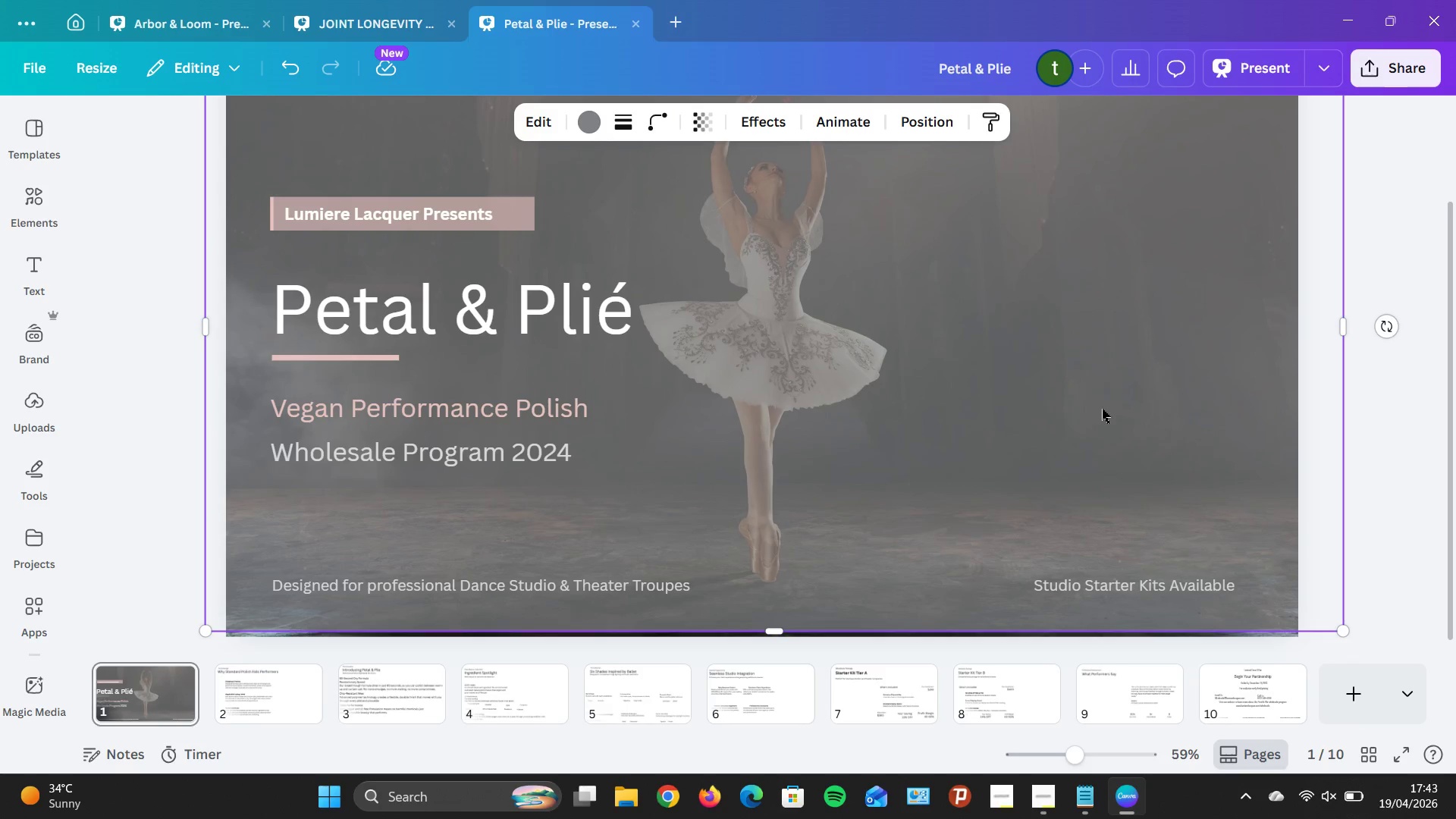 
scroll: coordinate [1102, 408], scroll_direction: up, amount: 1.0
 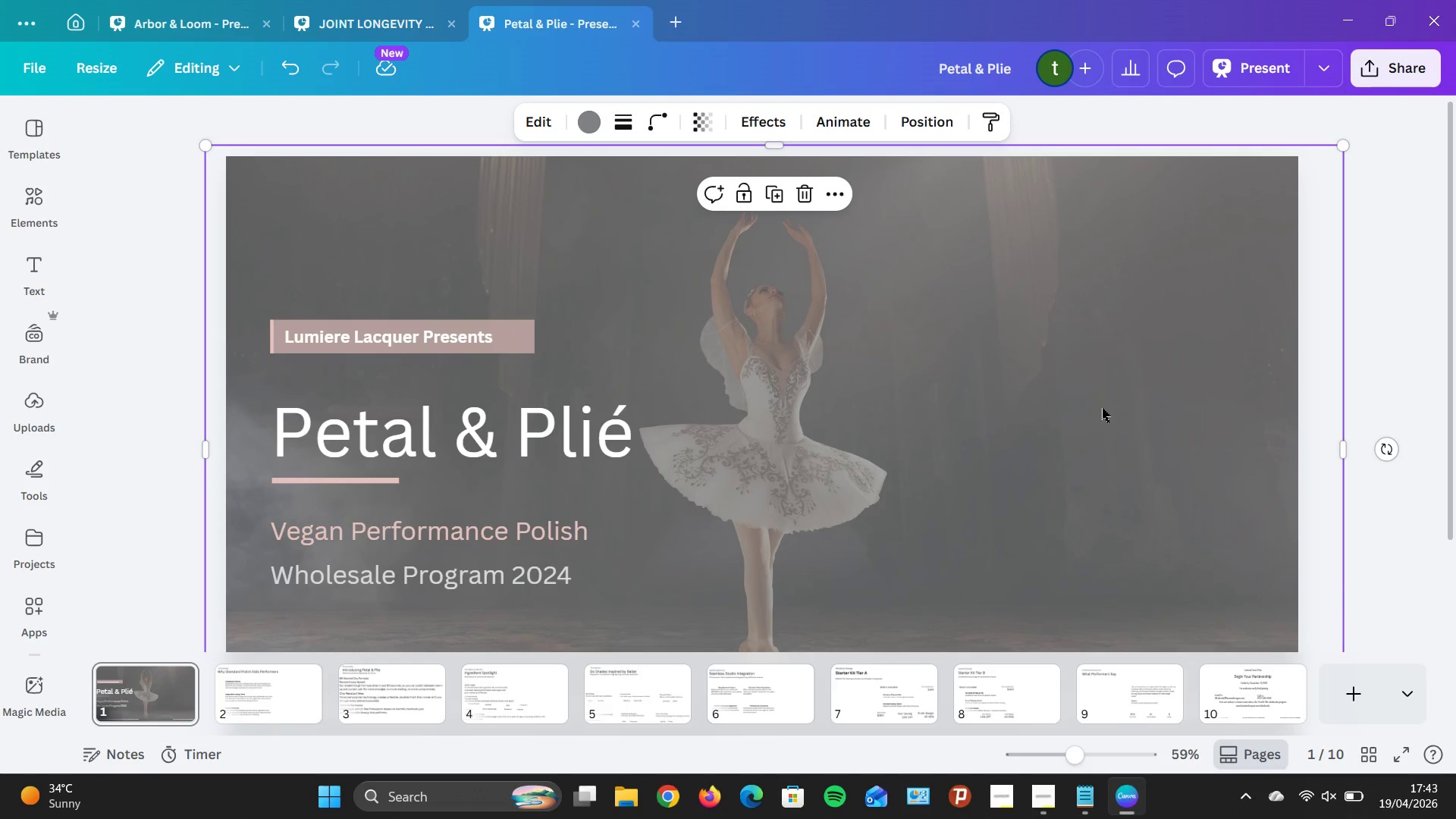 
scroll: coordinate [1102, 408], scroll_direction: none, amount: 0.0
 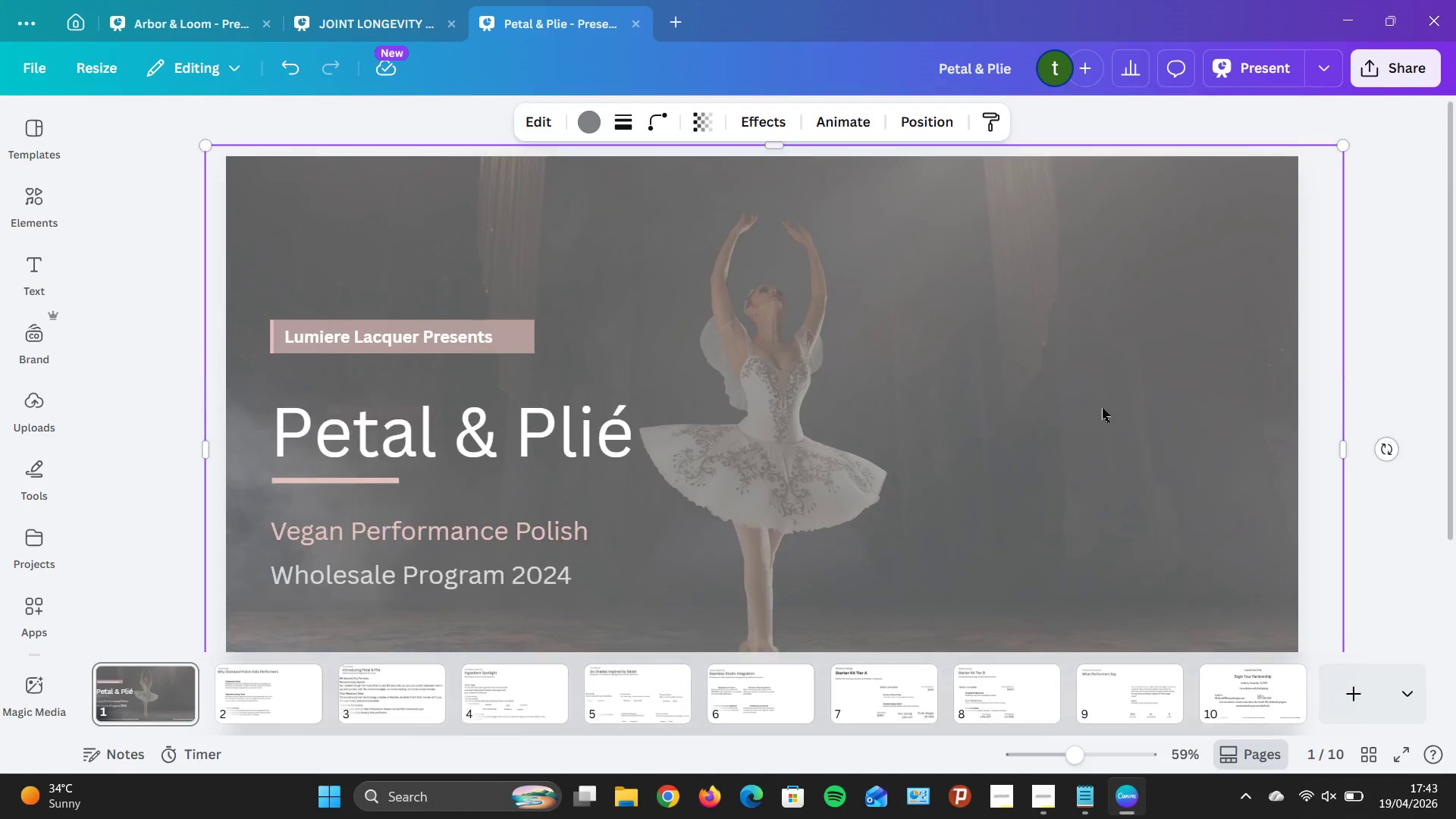 
left_click([1077, 416])
 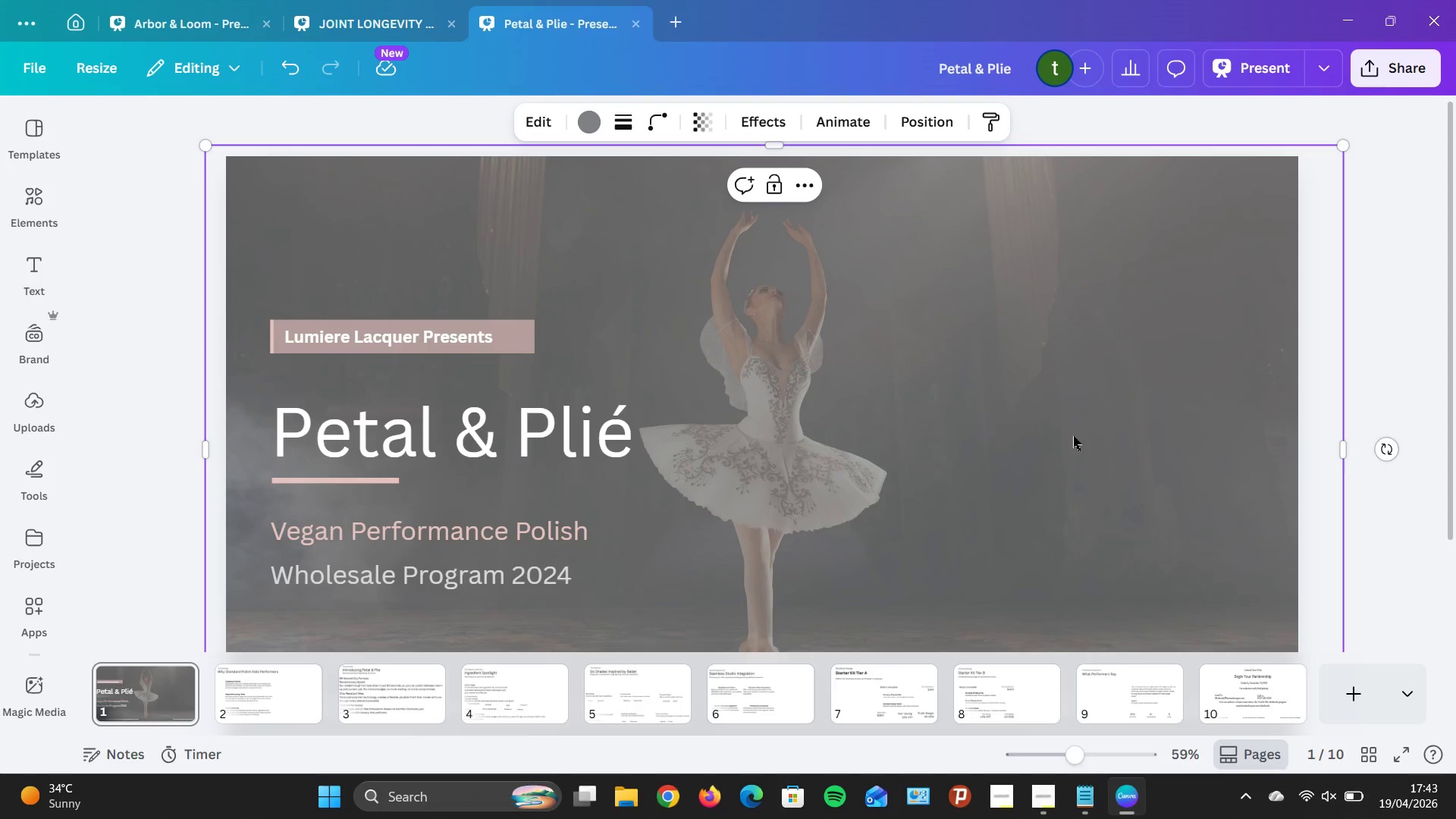 
left_click([1073, 436])
 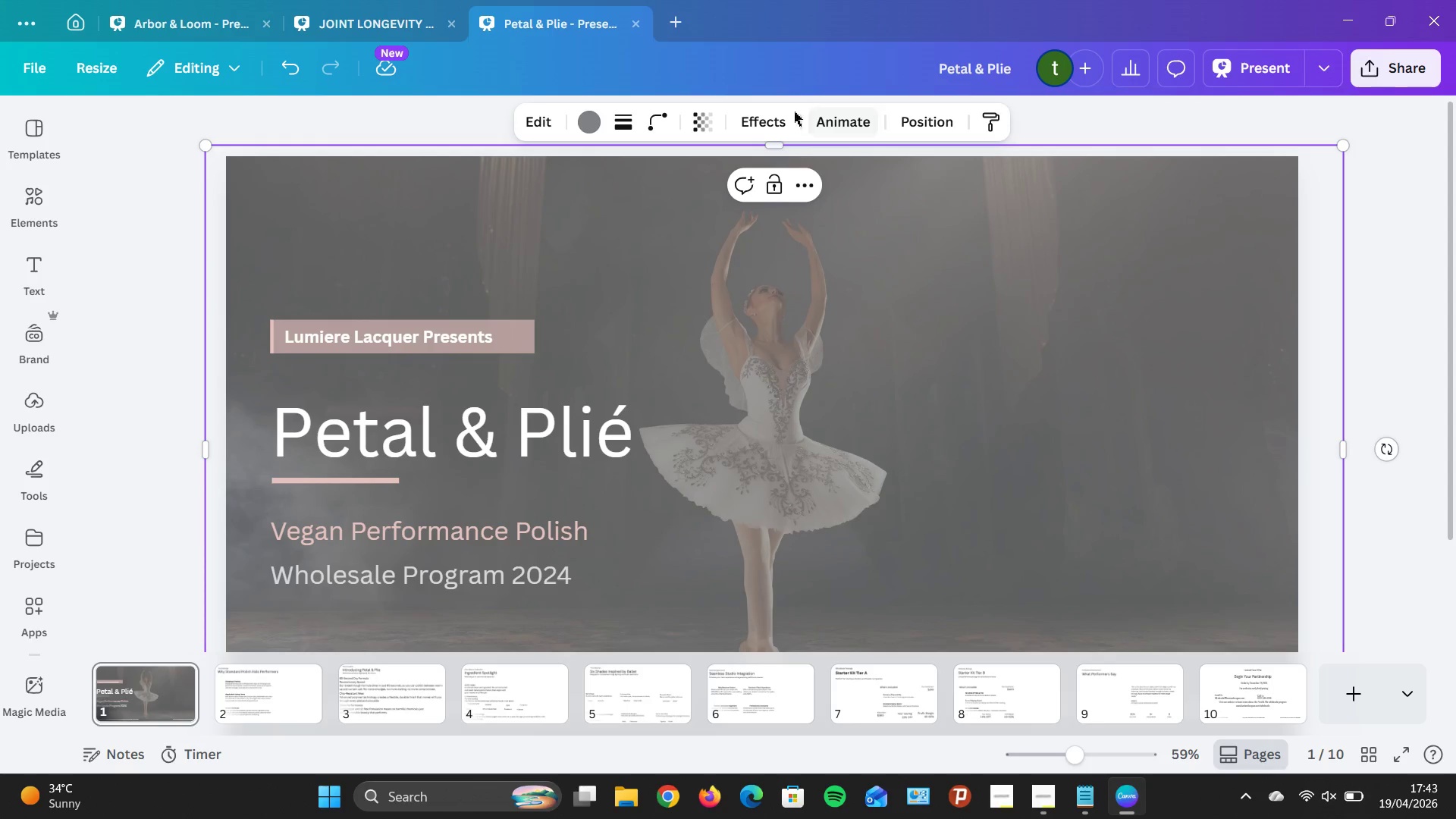 
left_click([721, 121])
 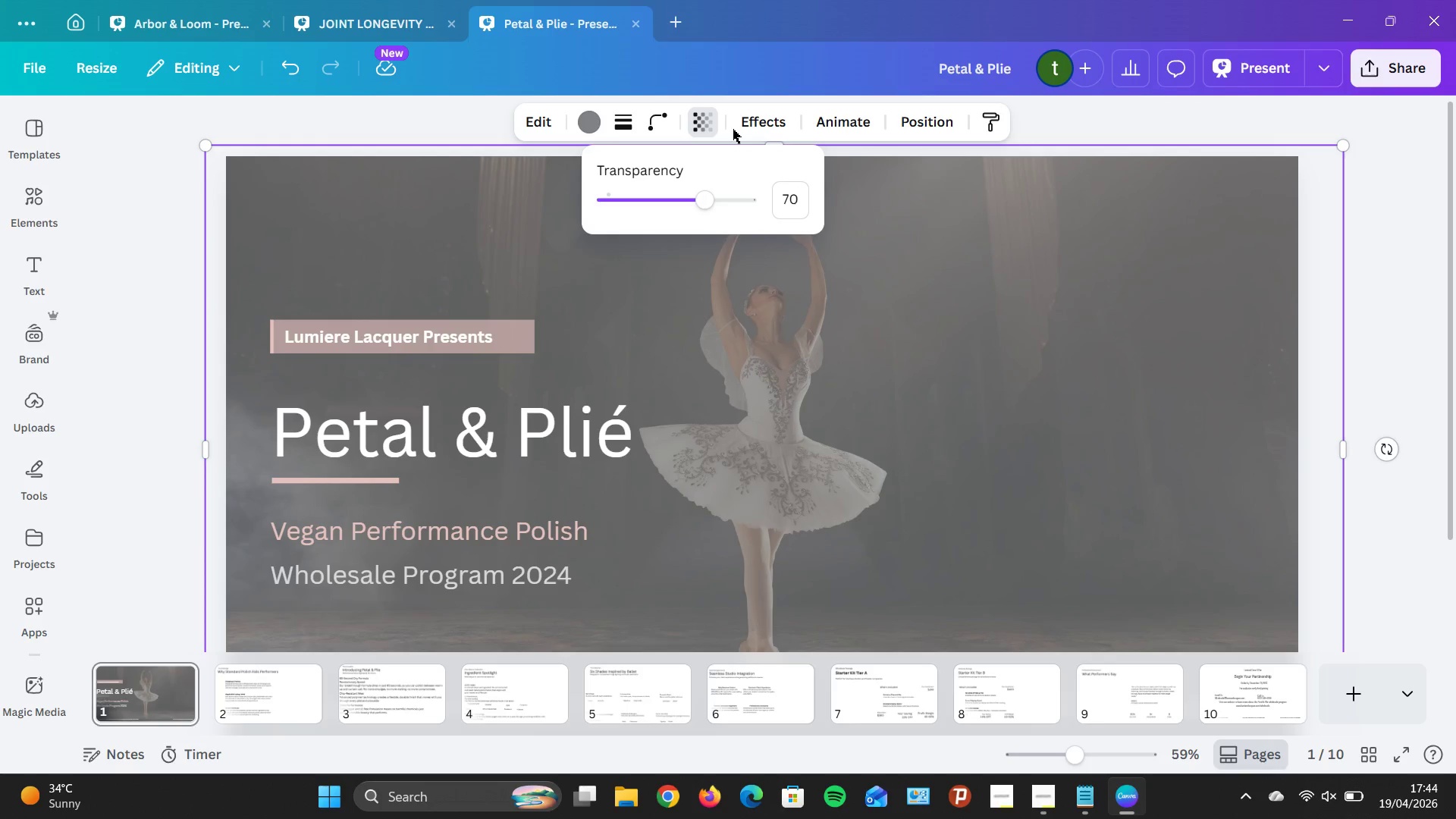 
key(ArrowLeft)
 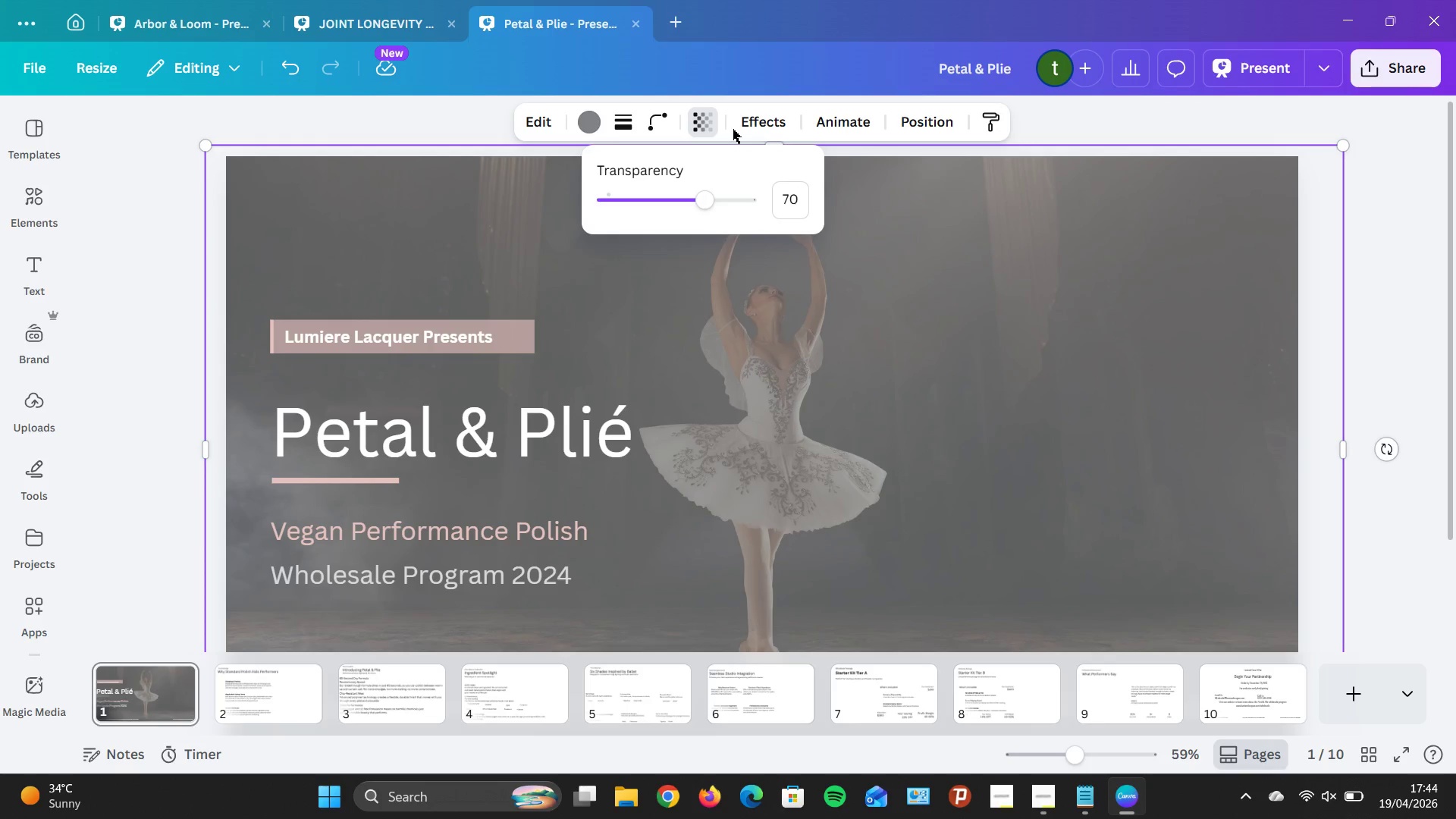 
key(ArrowLeft)
 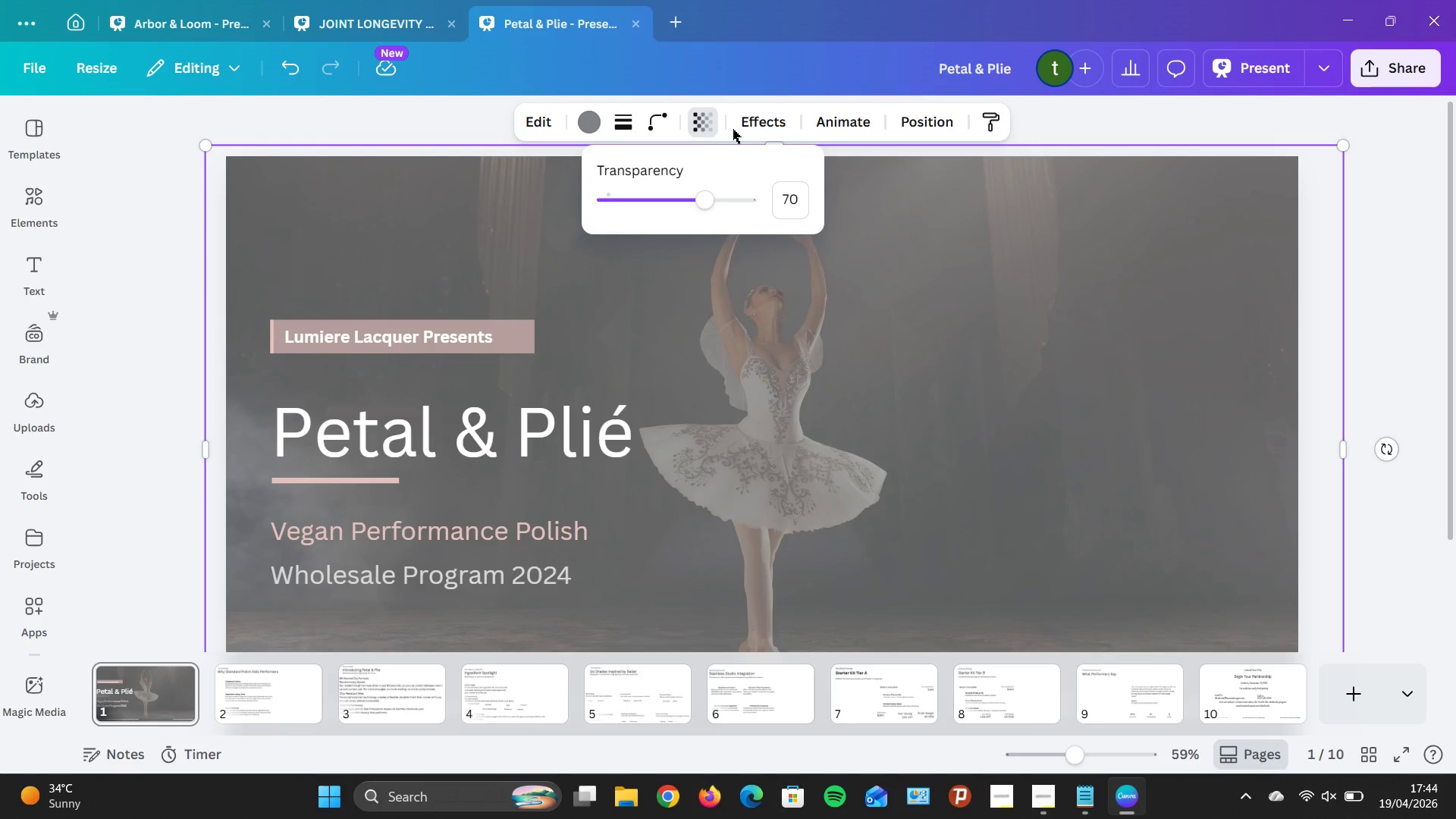 
key(ArrowLeft)
 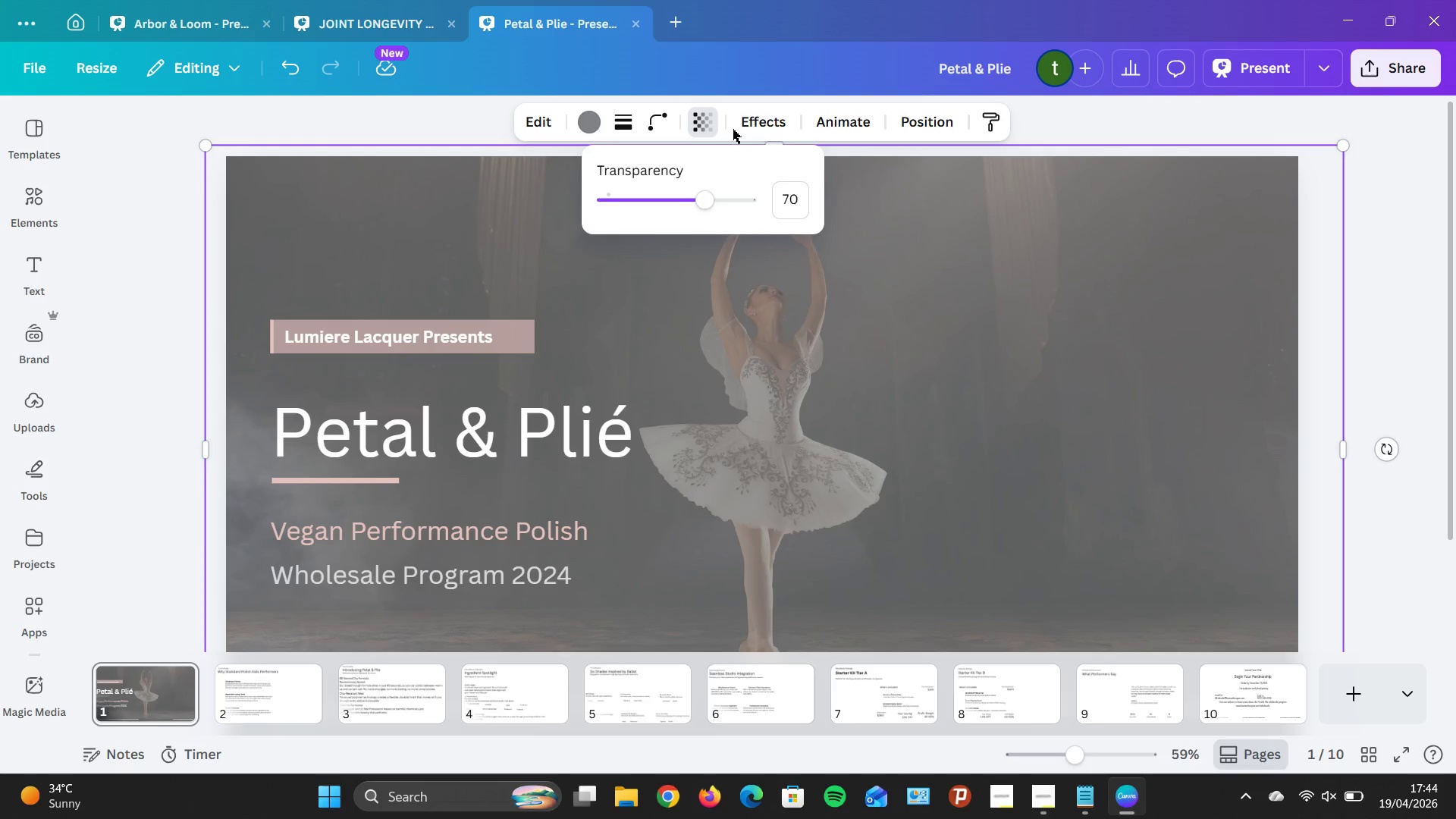 
key(ArrowLeft)
 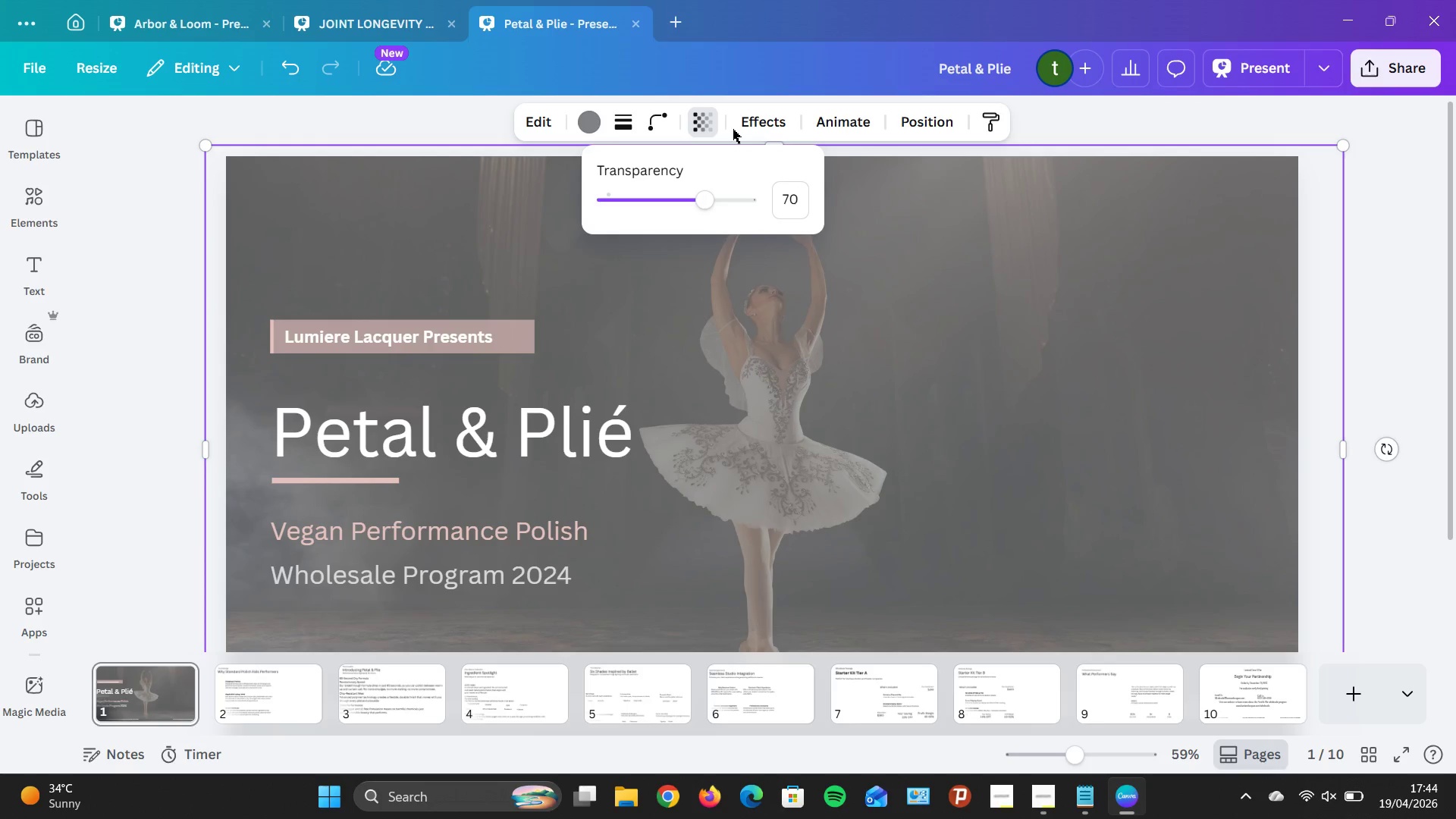 
key(ArrowLeft)
 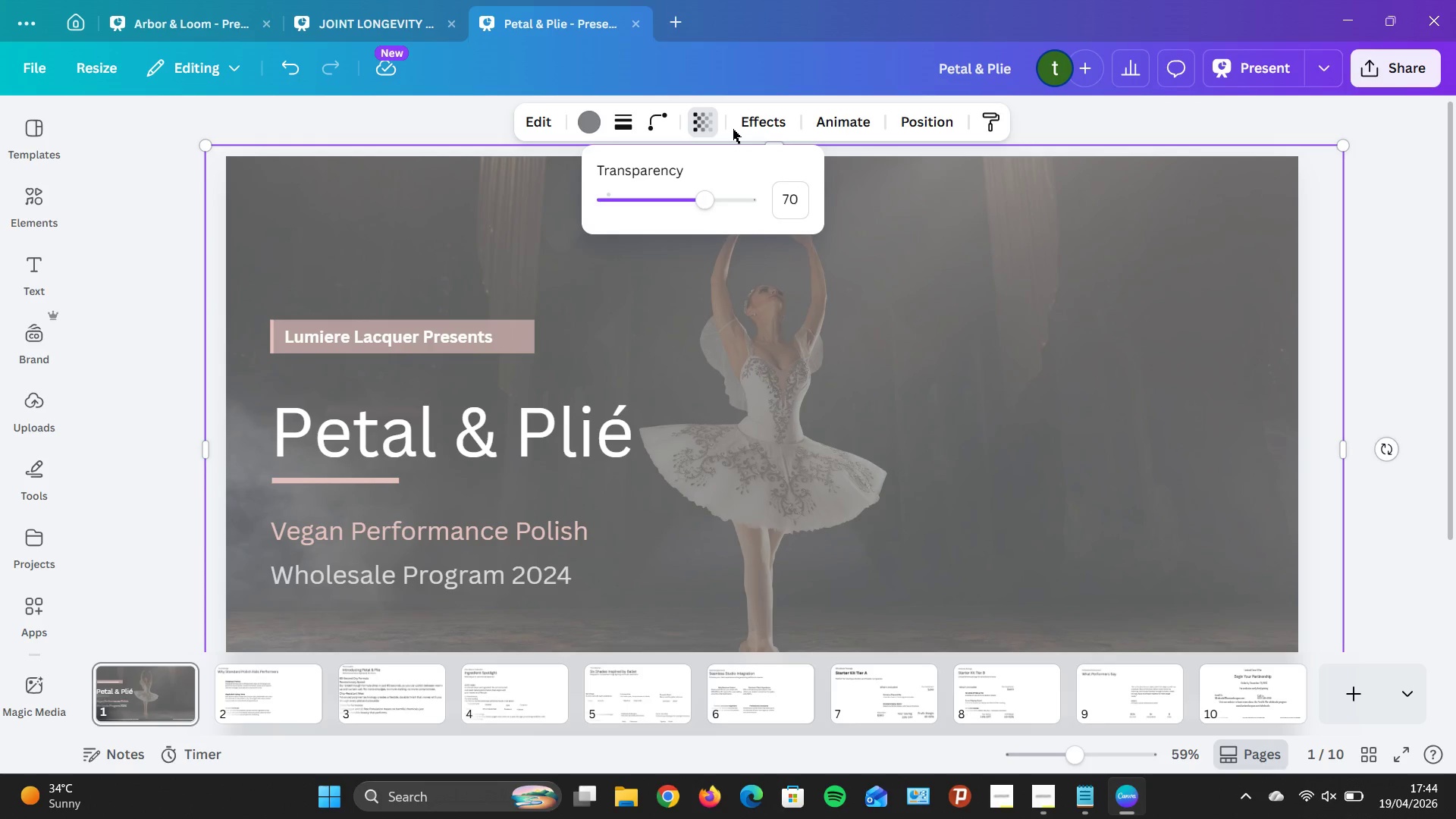 
key(ArrowLeft)
 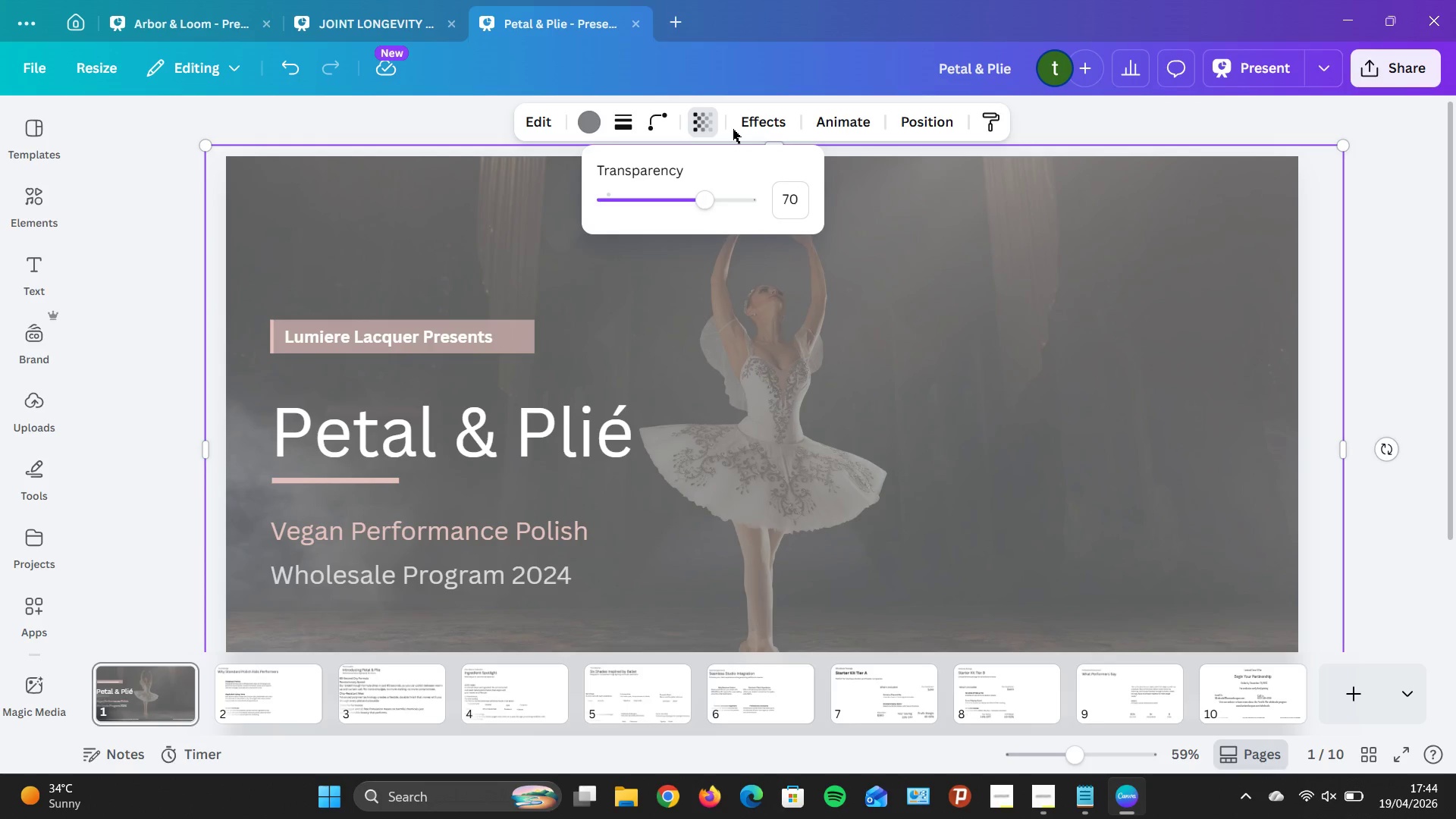 
key(ArrowLeft)
 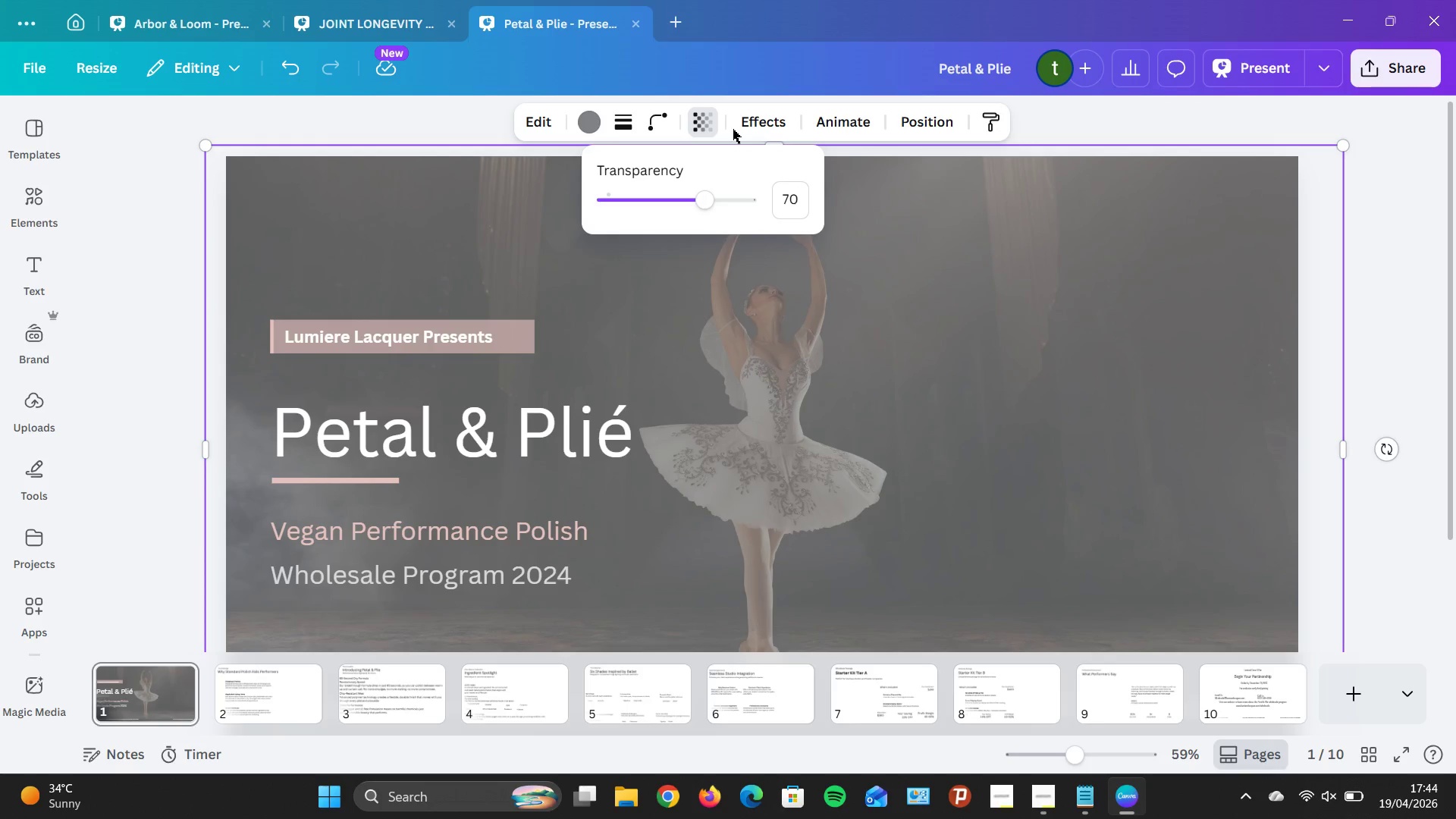 
key(ArrowLeft)
 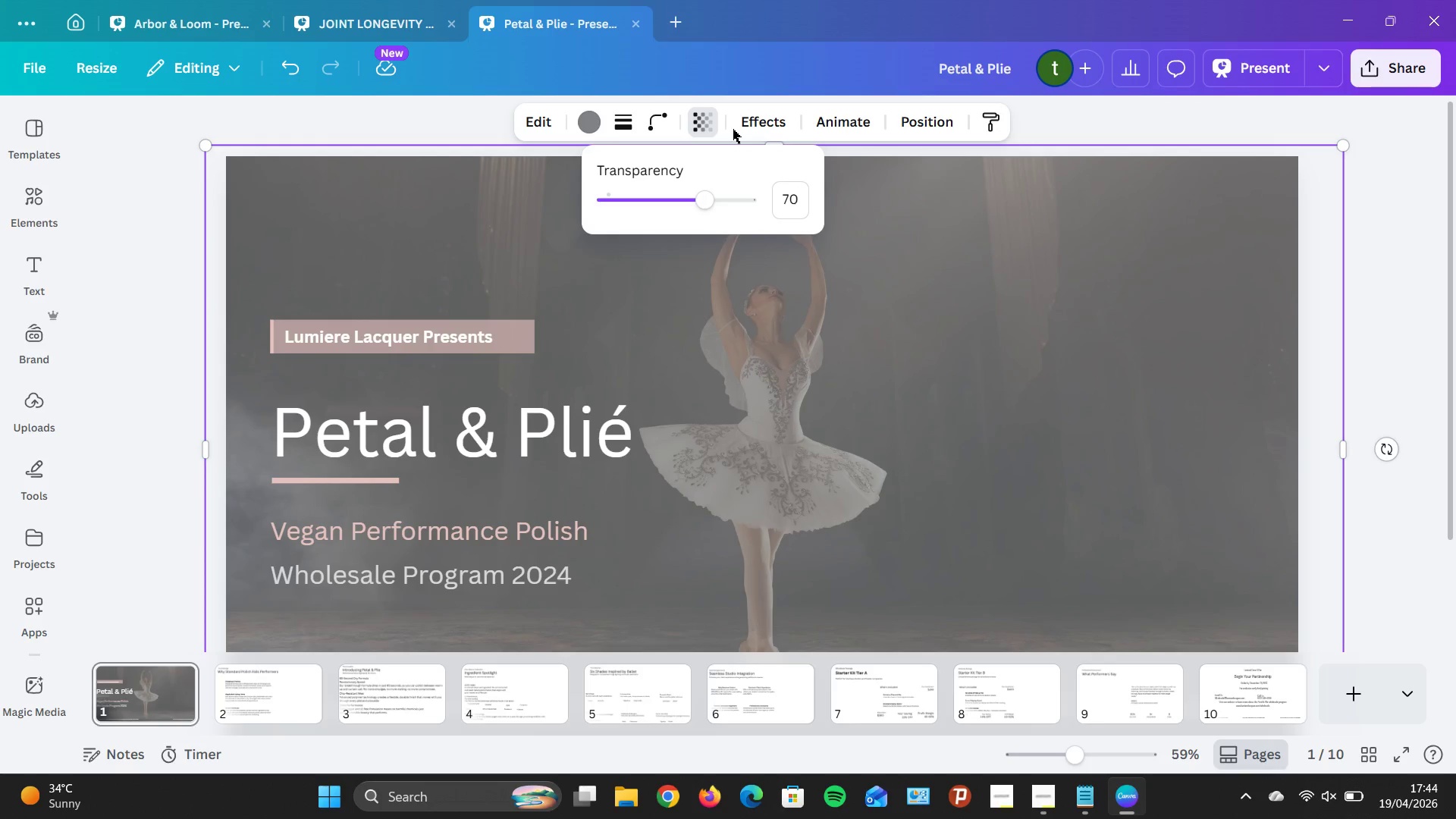 
key(ArrowLeft)
 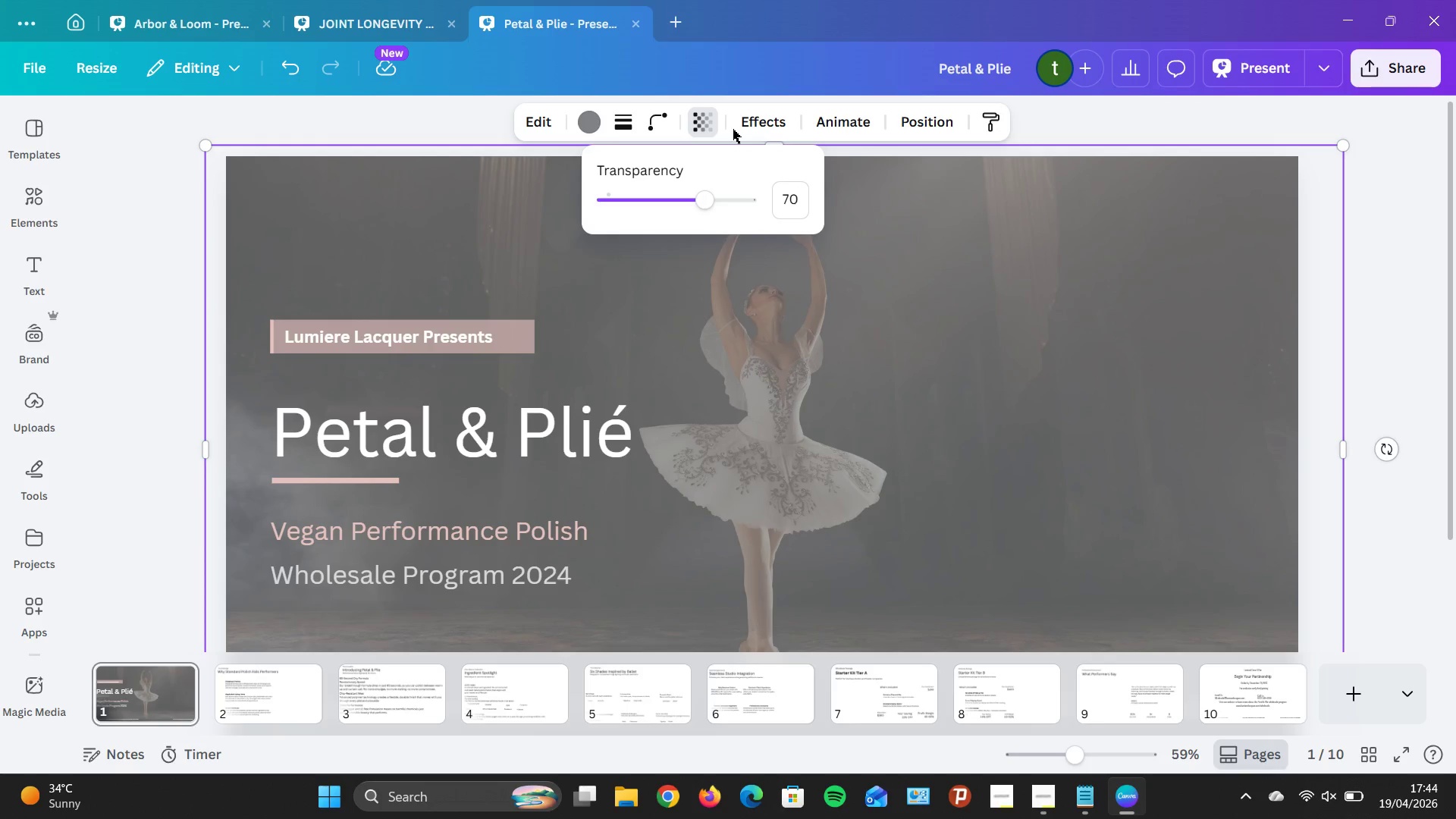 
key(ArrowLeft)
 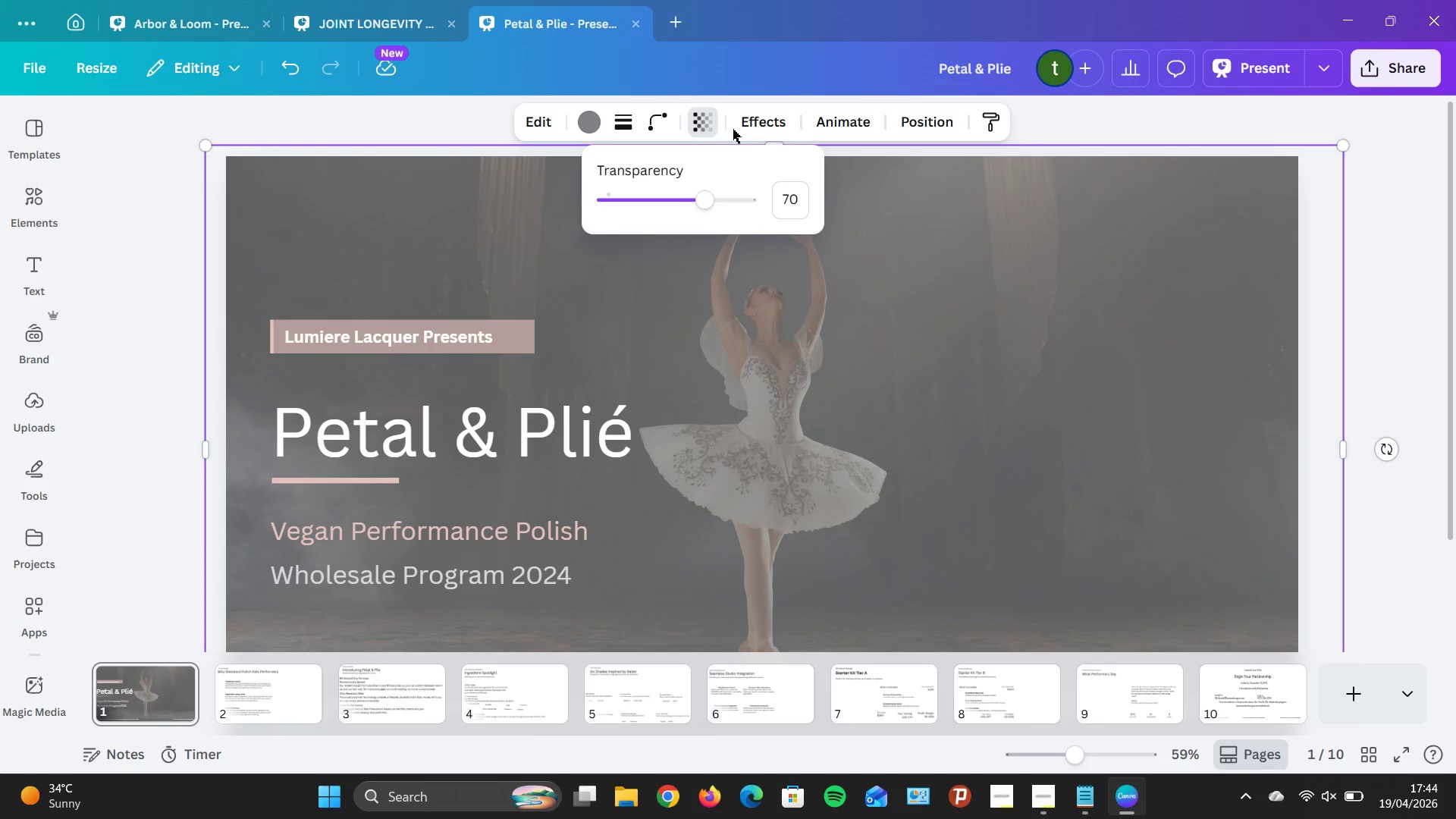 
key(ArrowLeft)
 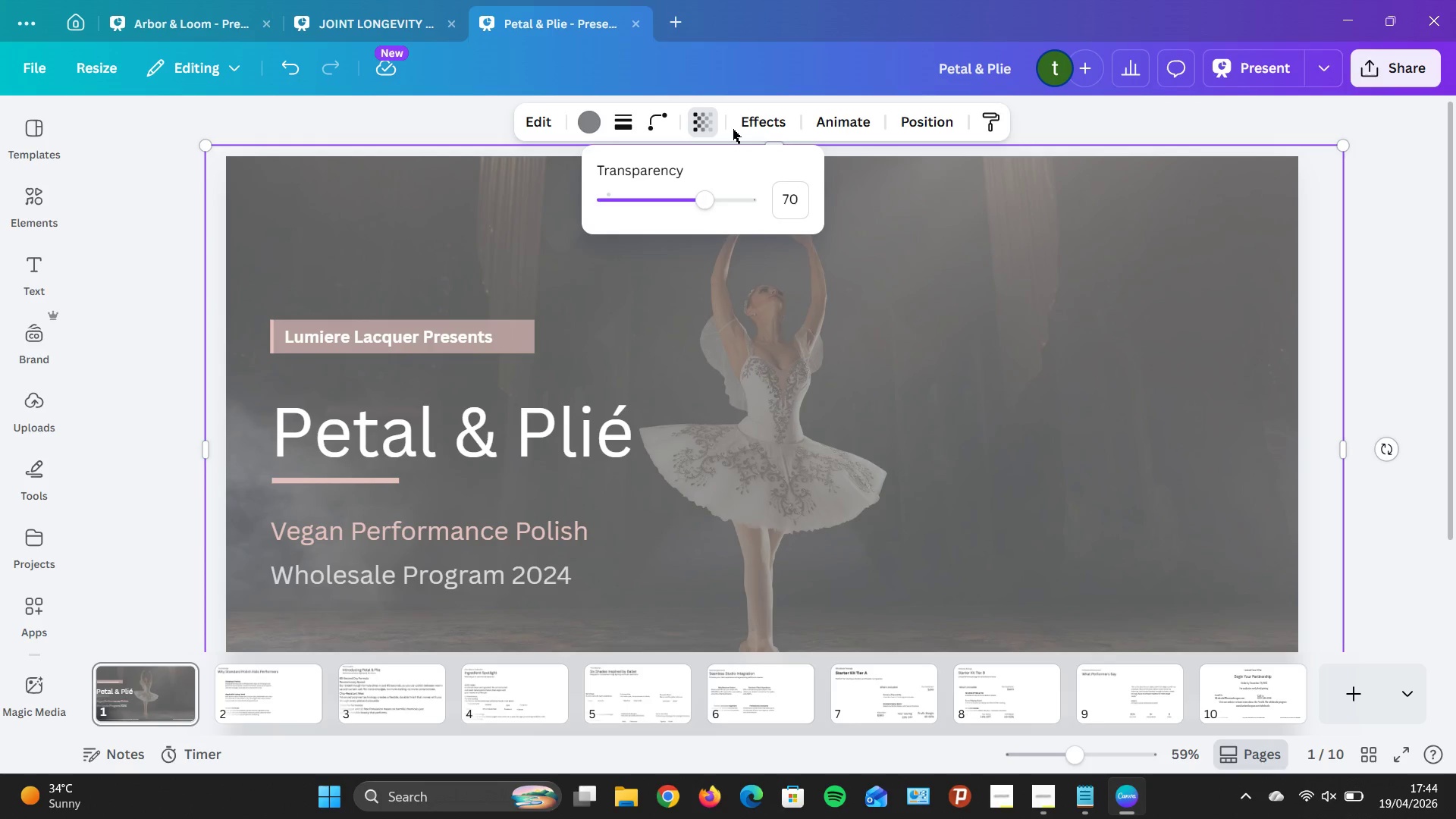 
key(ArrowLeft)
 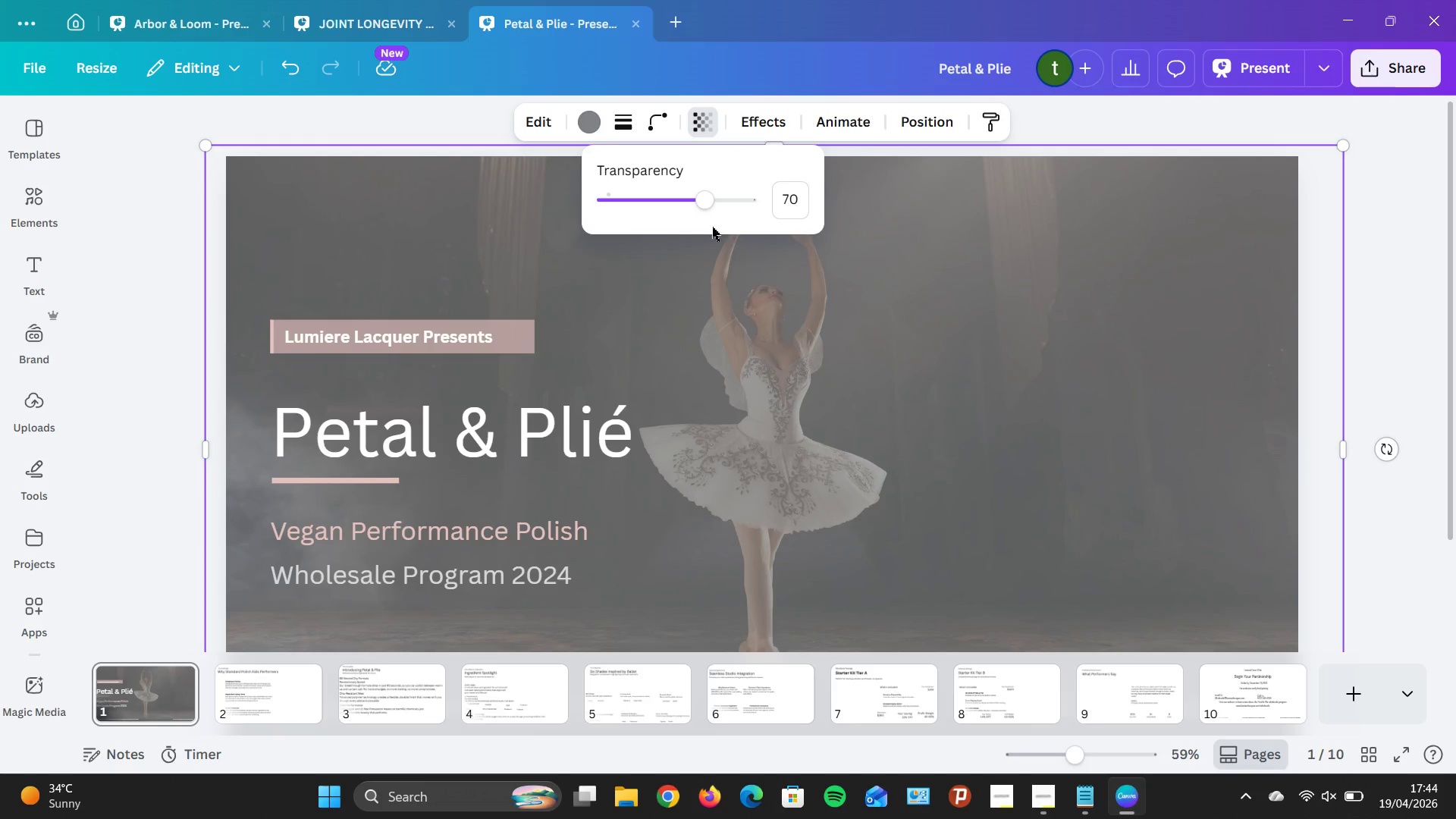 
left_click([704, 204])
 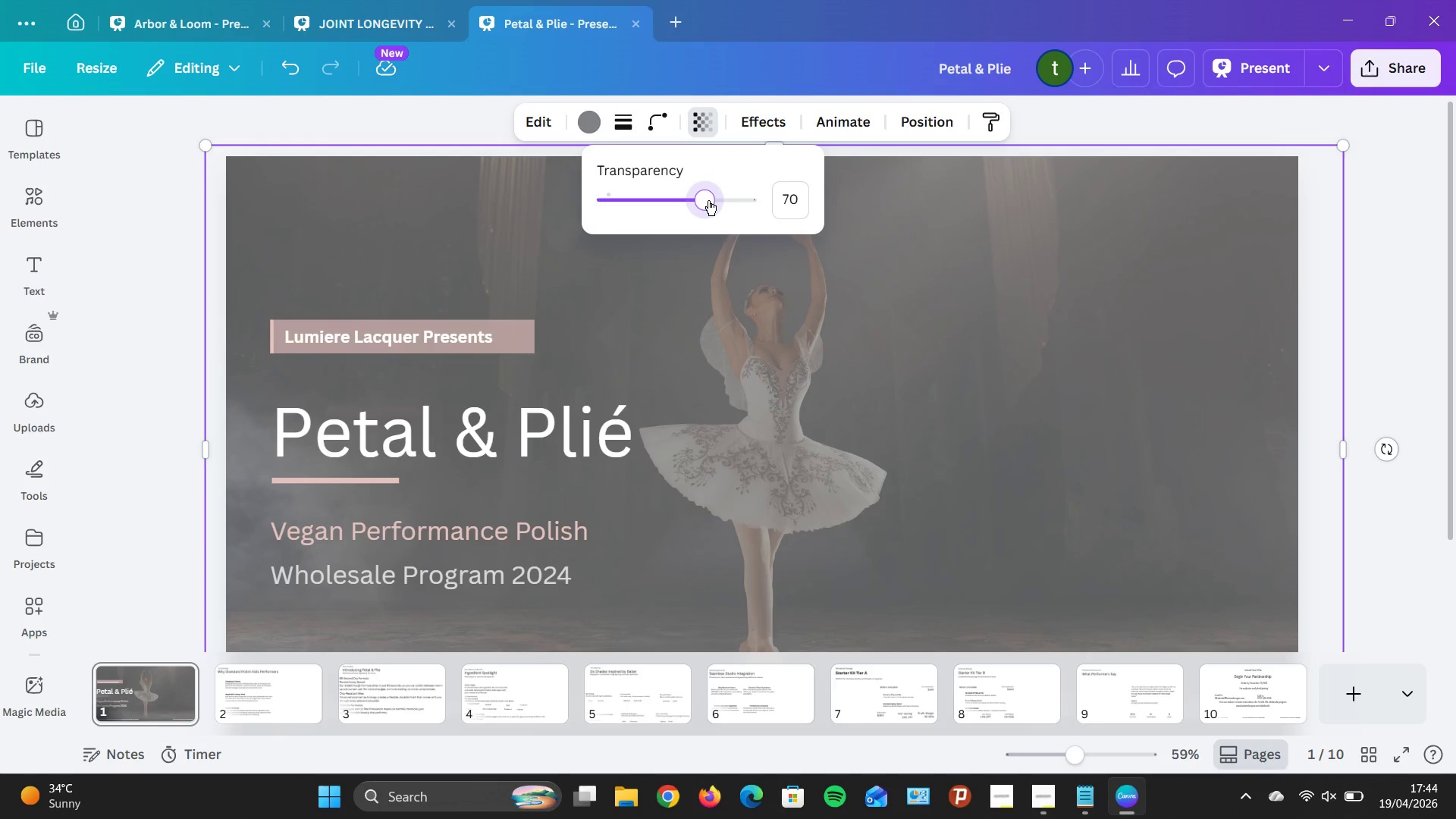 
key(ArrowLeft)
 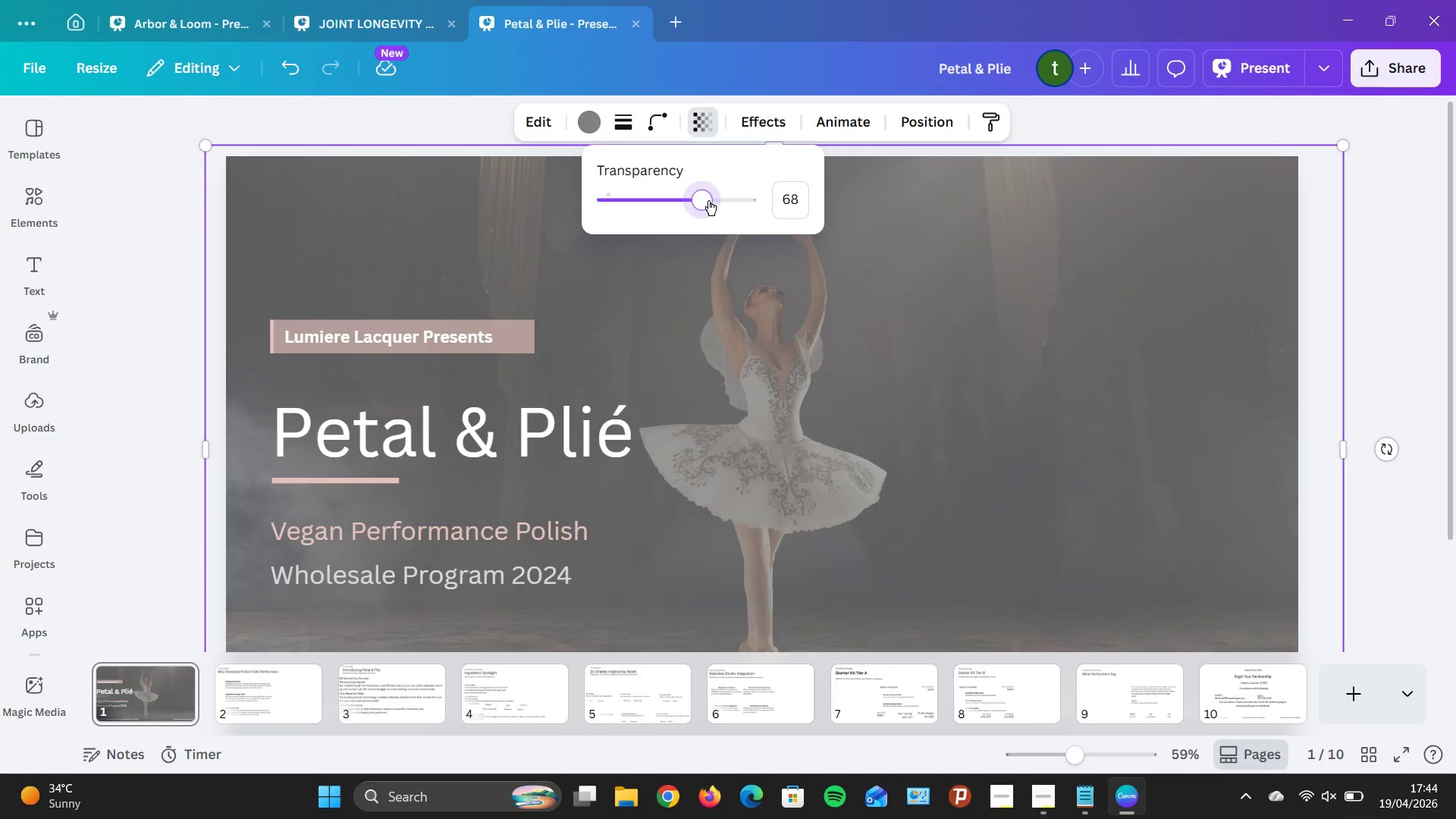 
key(ArrowLeft)
 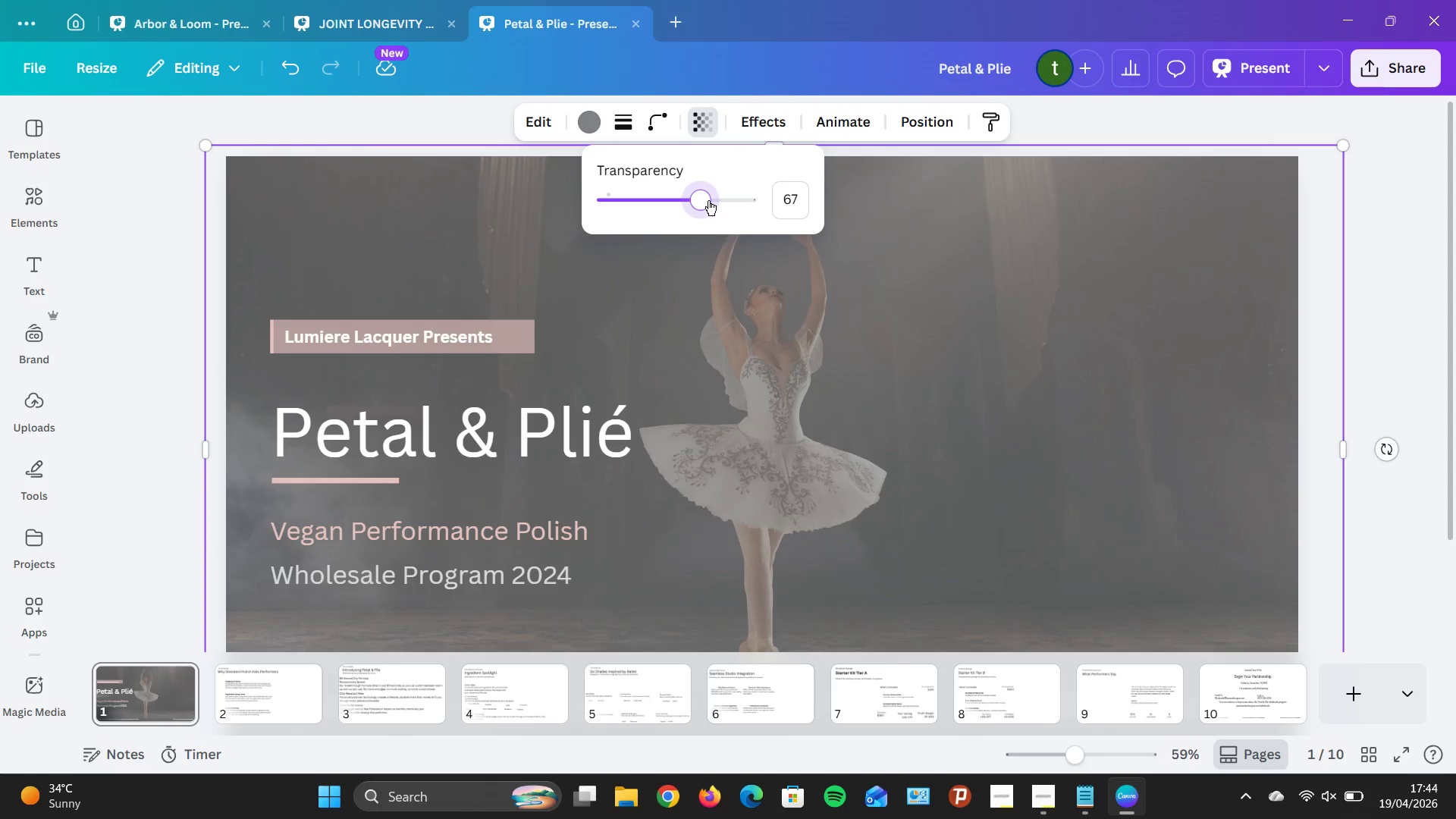 
key(ArrowLeft)
 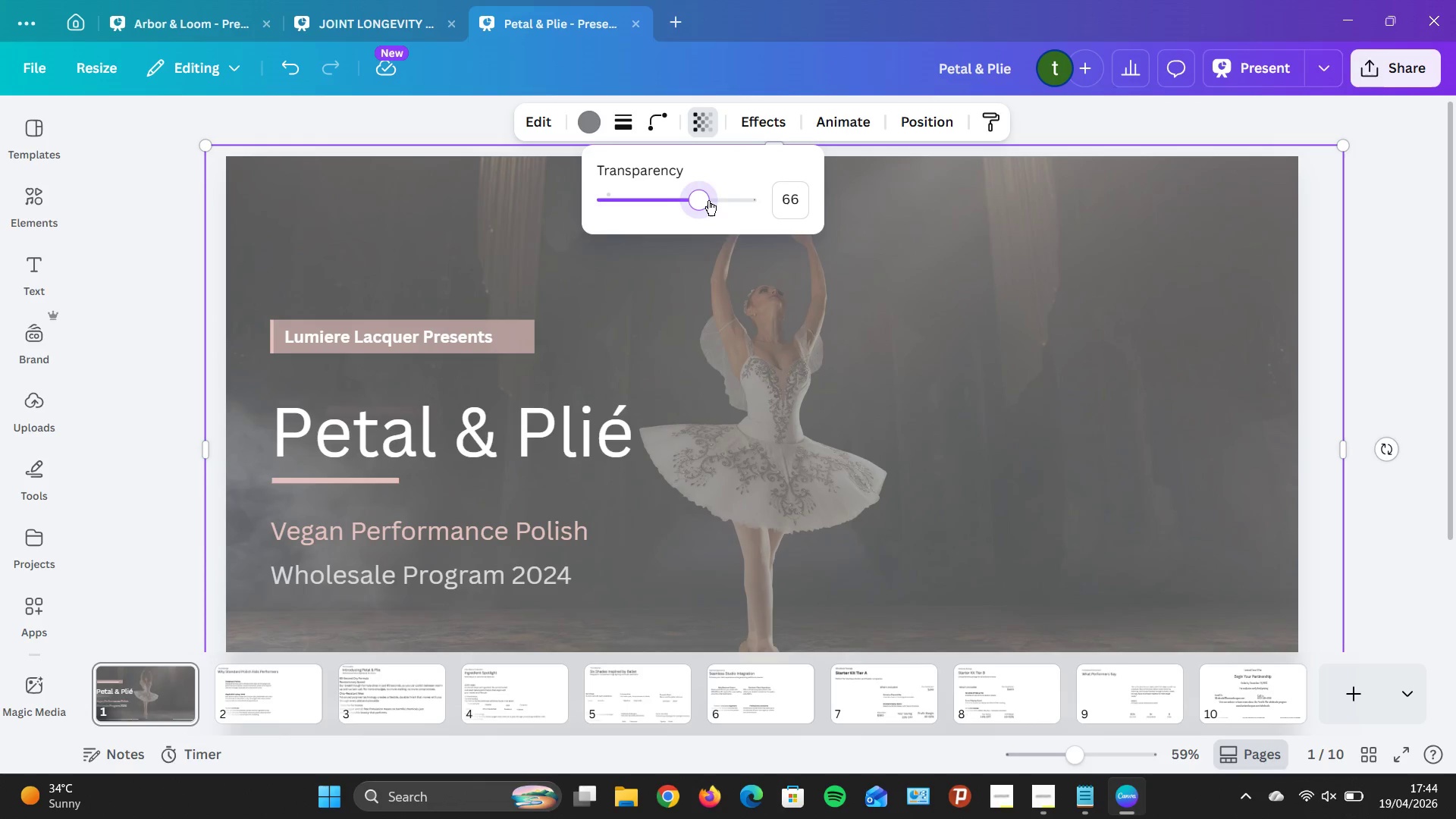 
key(ArrowLeft)
 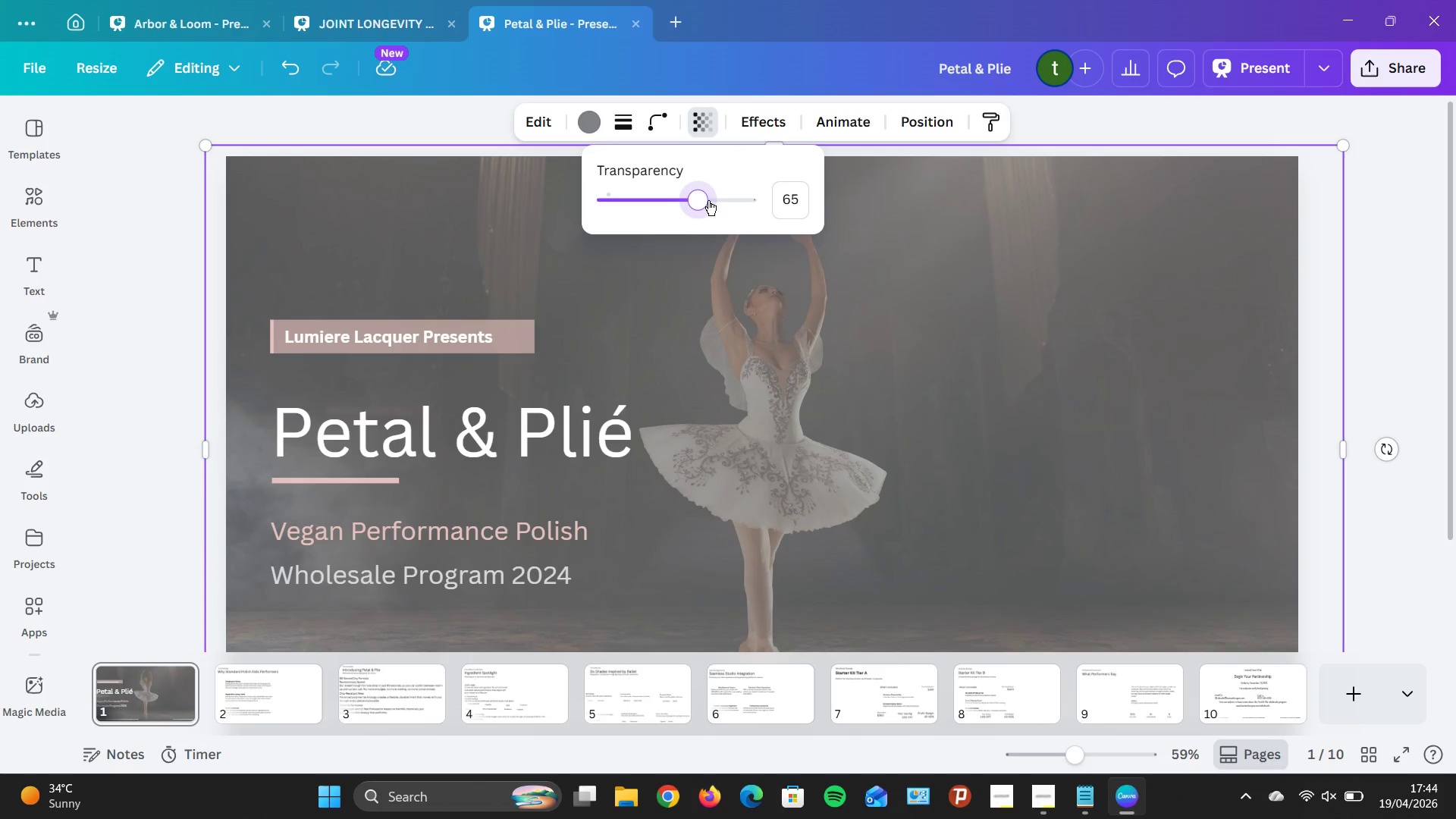 
key(ArrowLeft)
 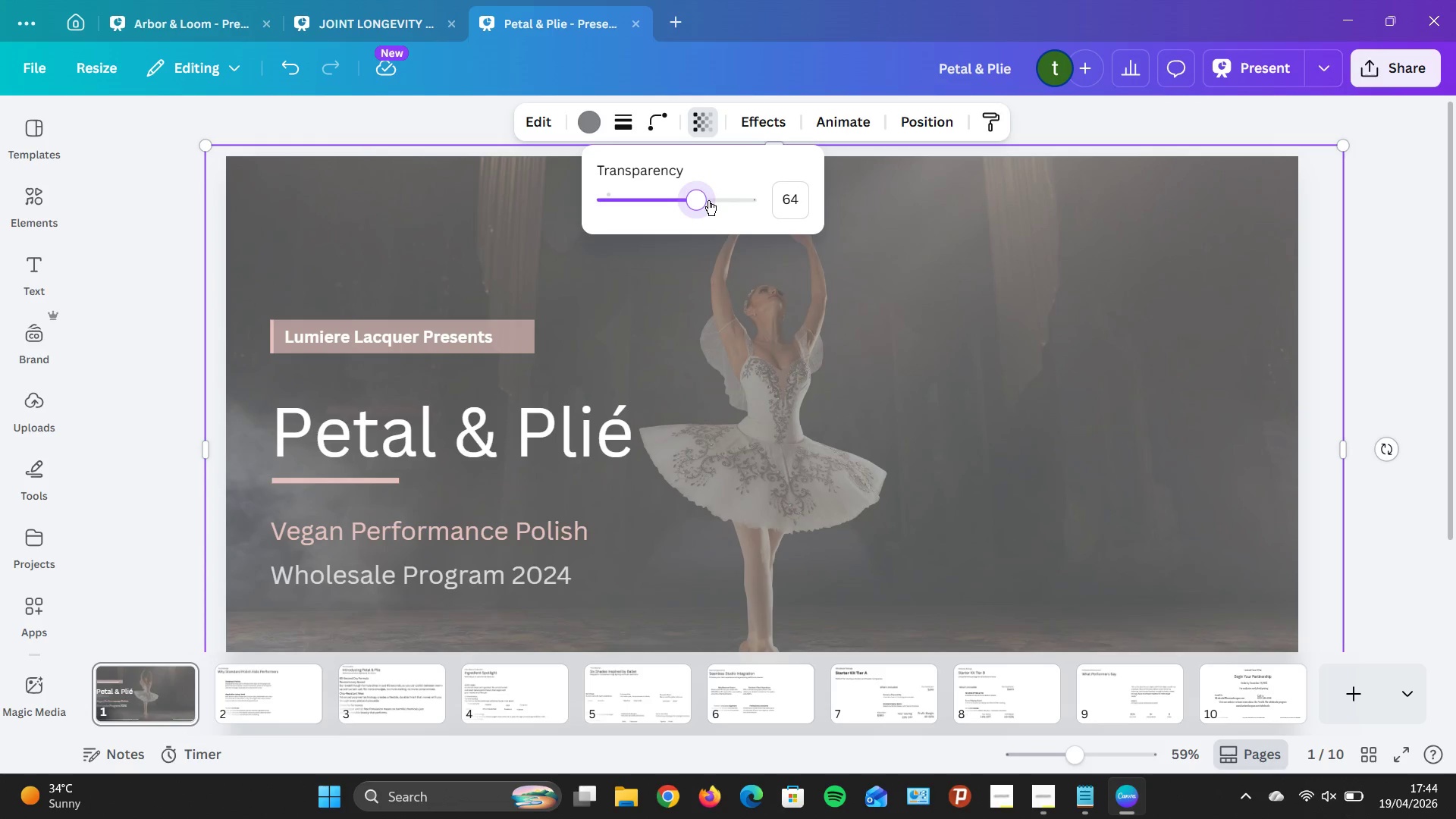 
key(ArrowLeft)
 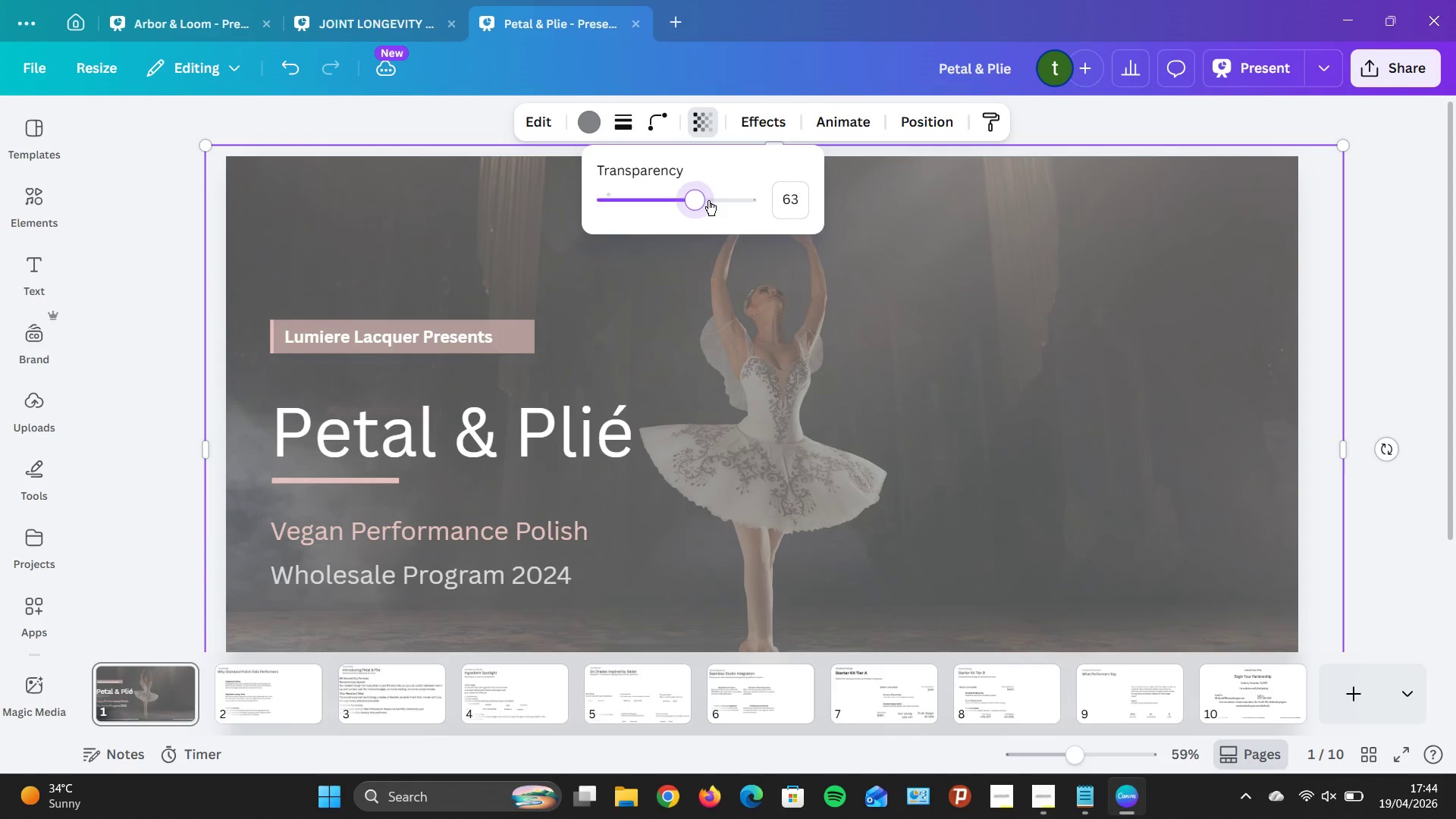 
key(ArrowLeft)
 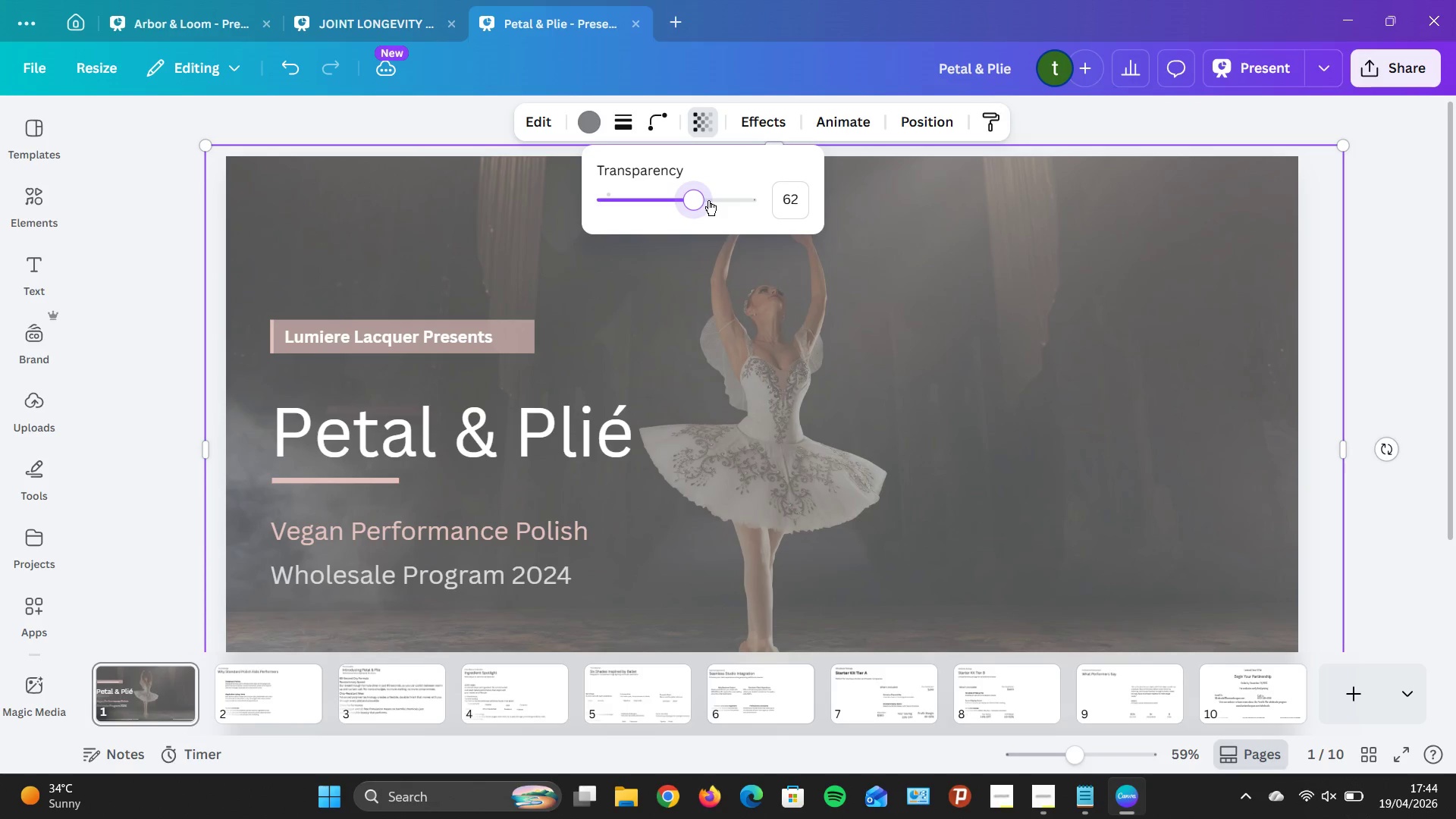 
key(ArrowLeft)
 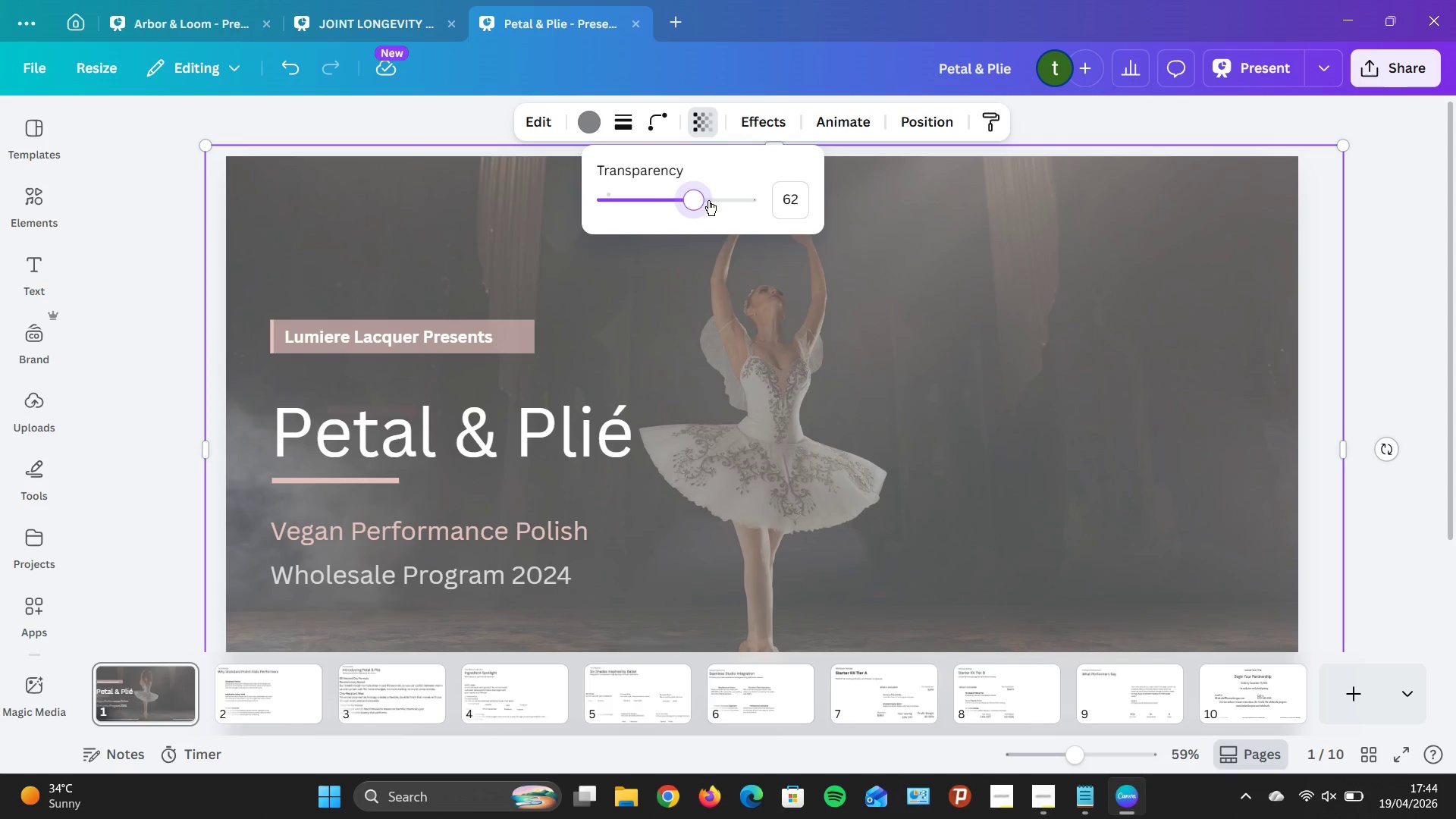 
key(ArrowRight)
 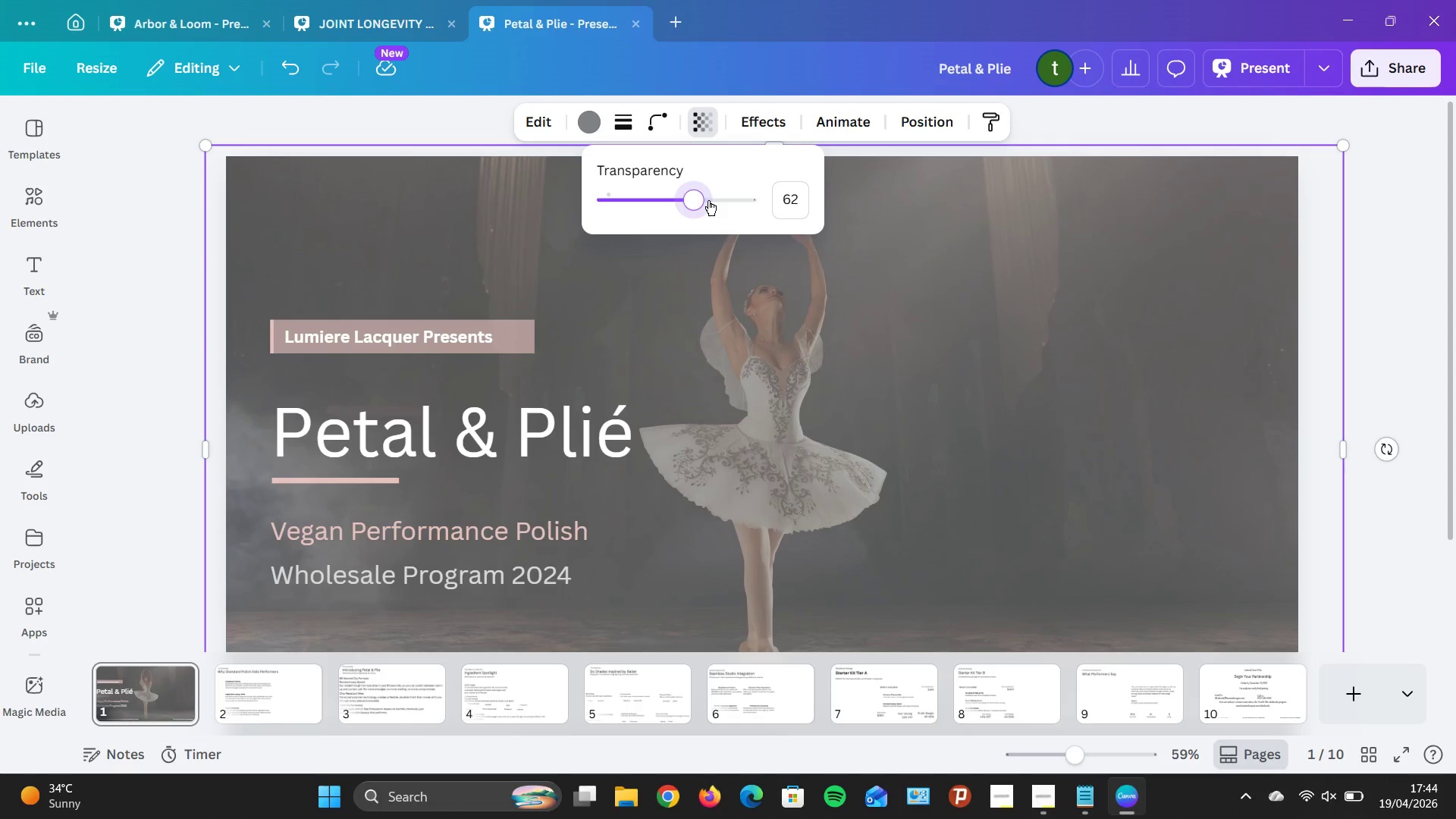 
key(ArrowLeft)
 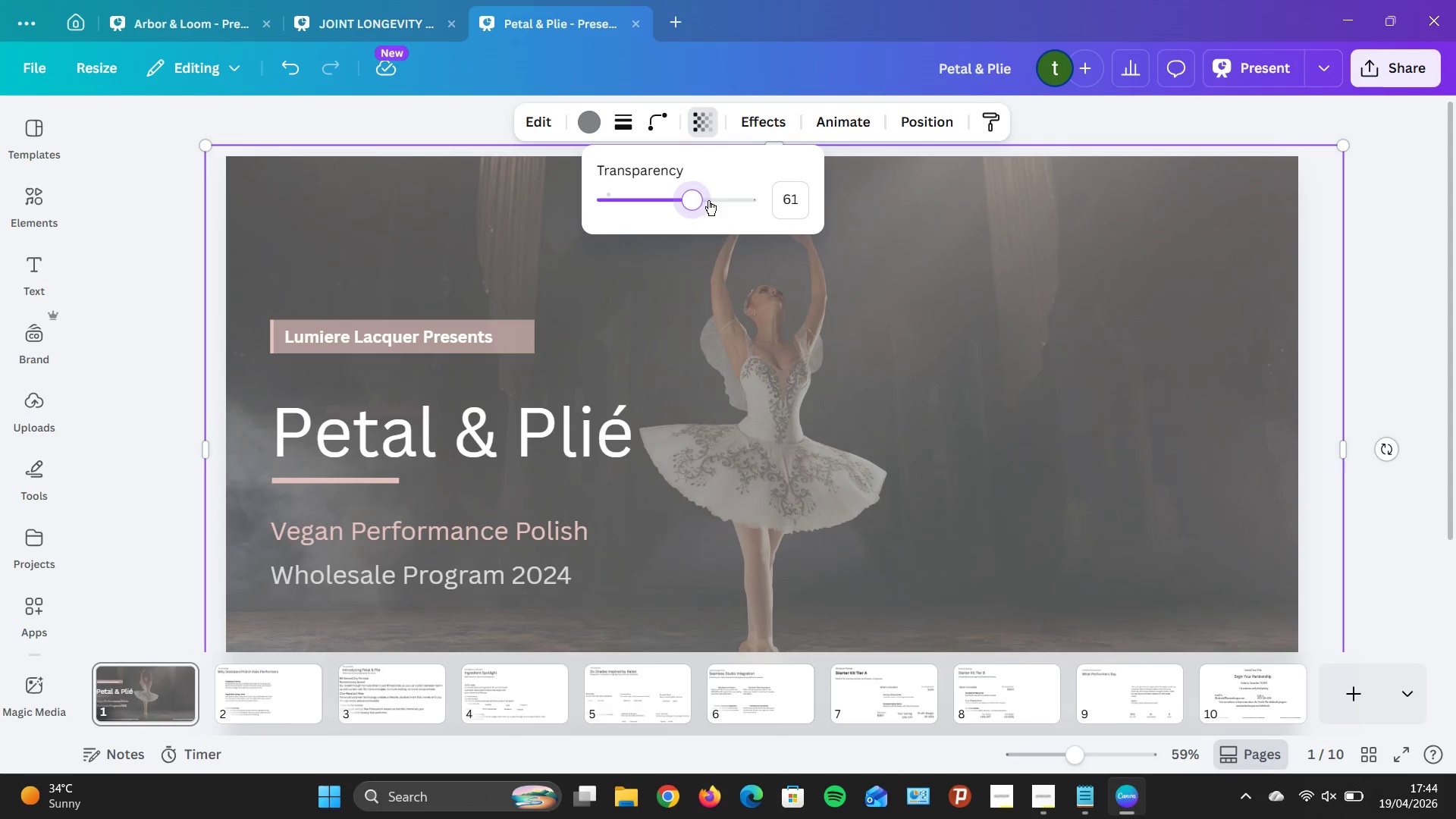 
key(ArrowLeft)
 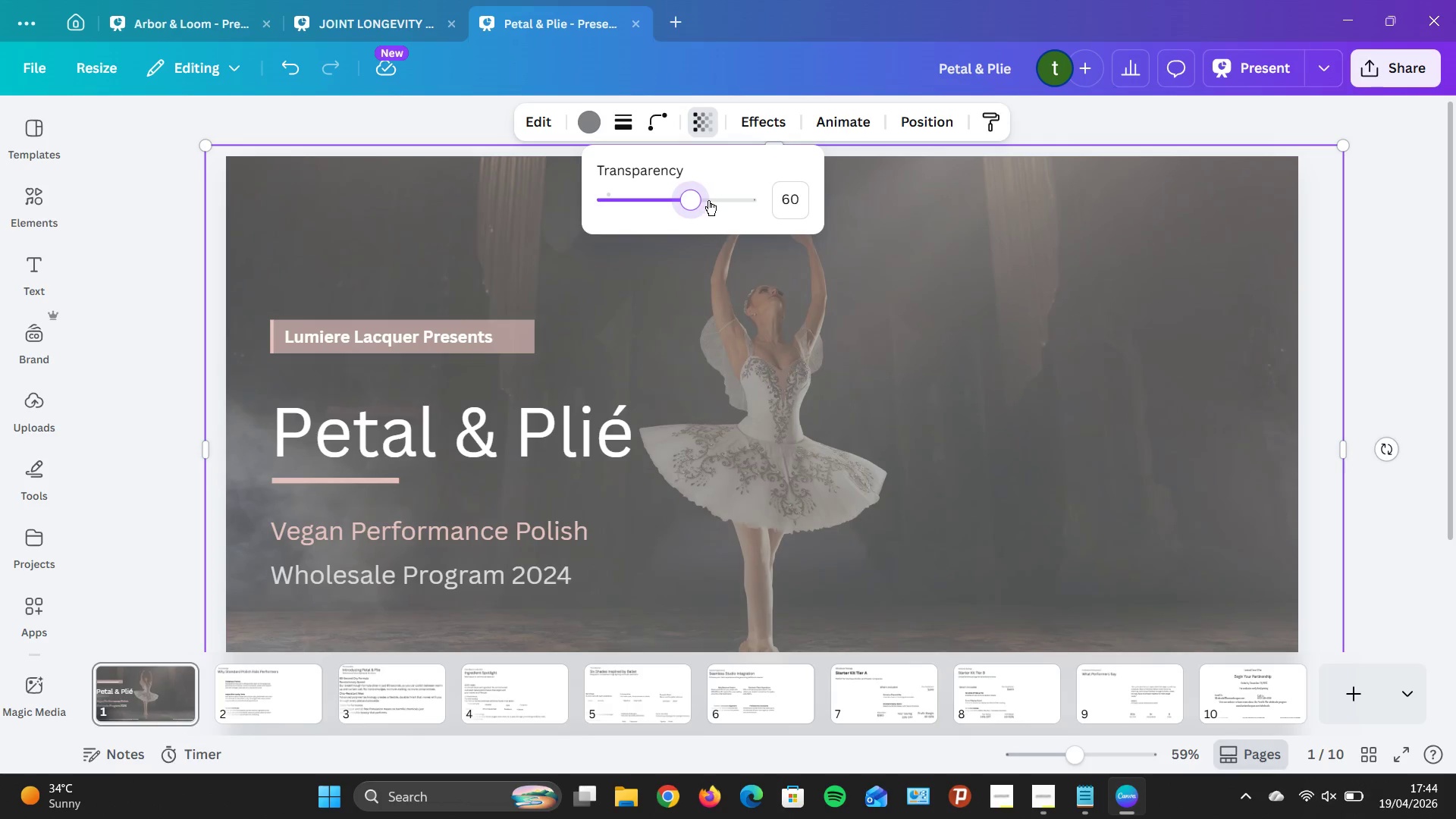 
key(ArrowLeft)
 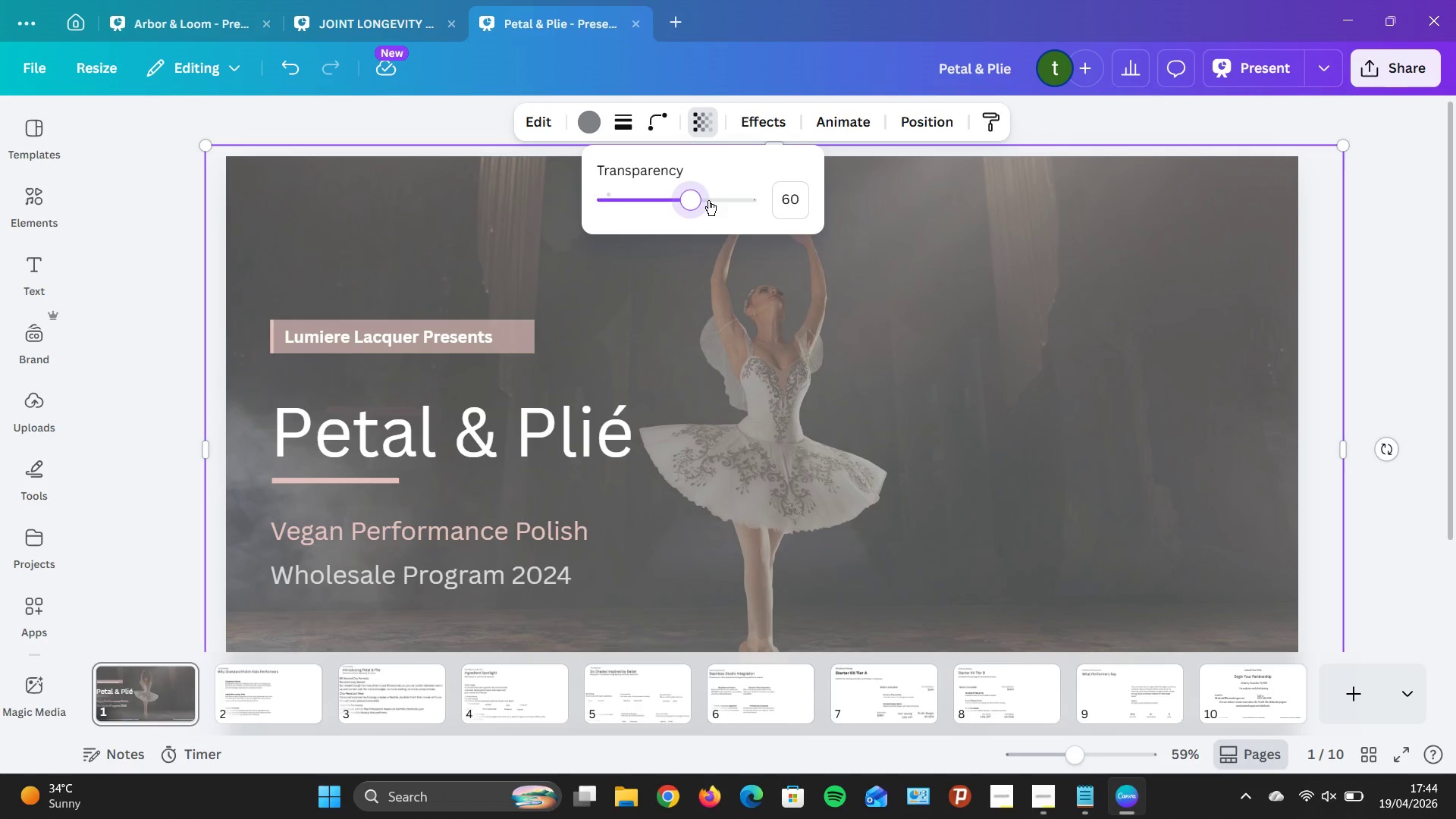 
wait(8.2)
 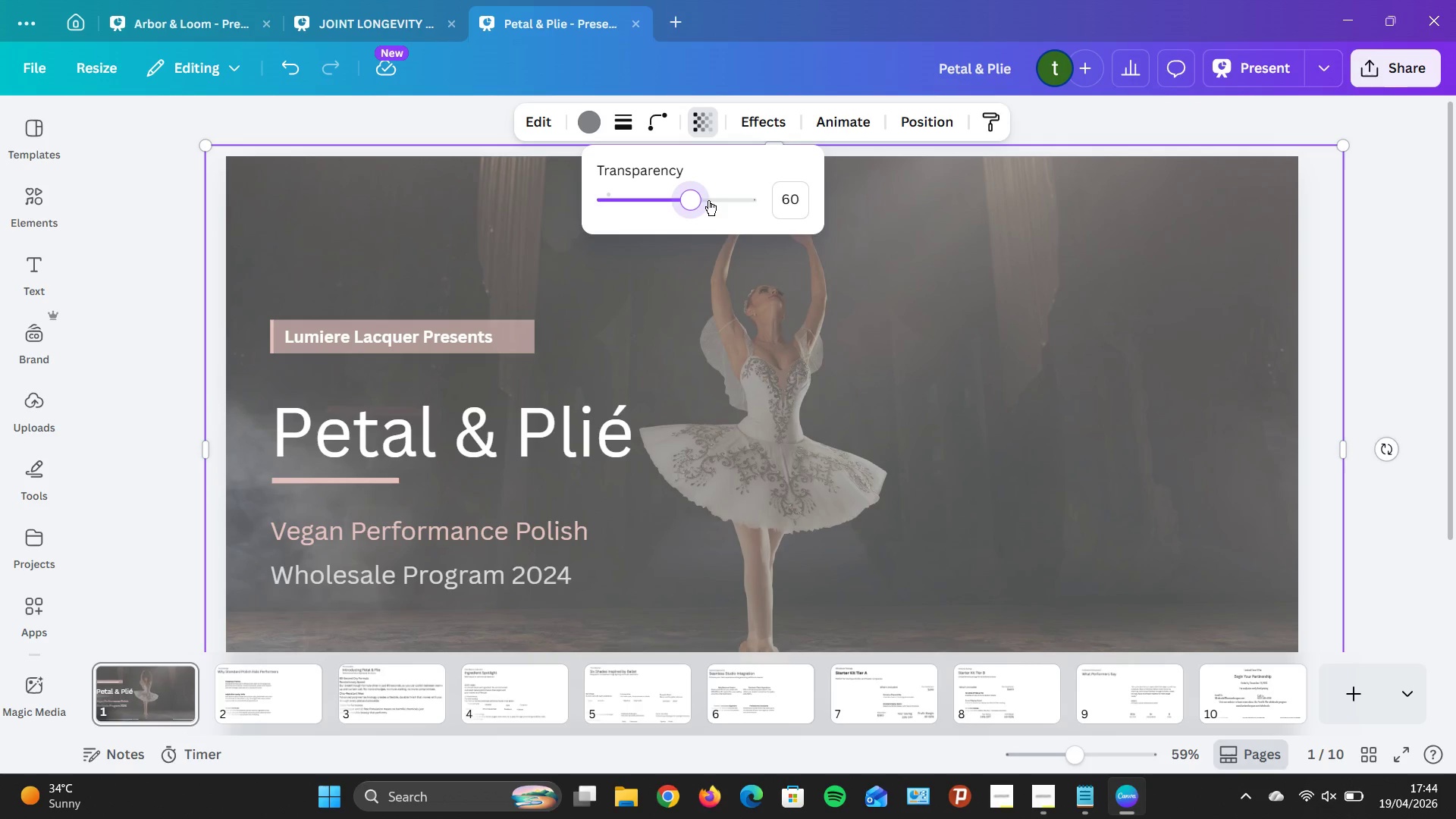 
key(ArrowLeft)
 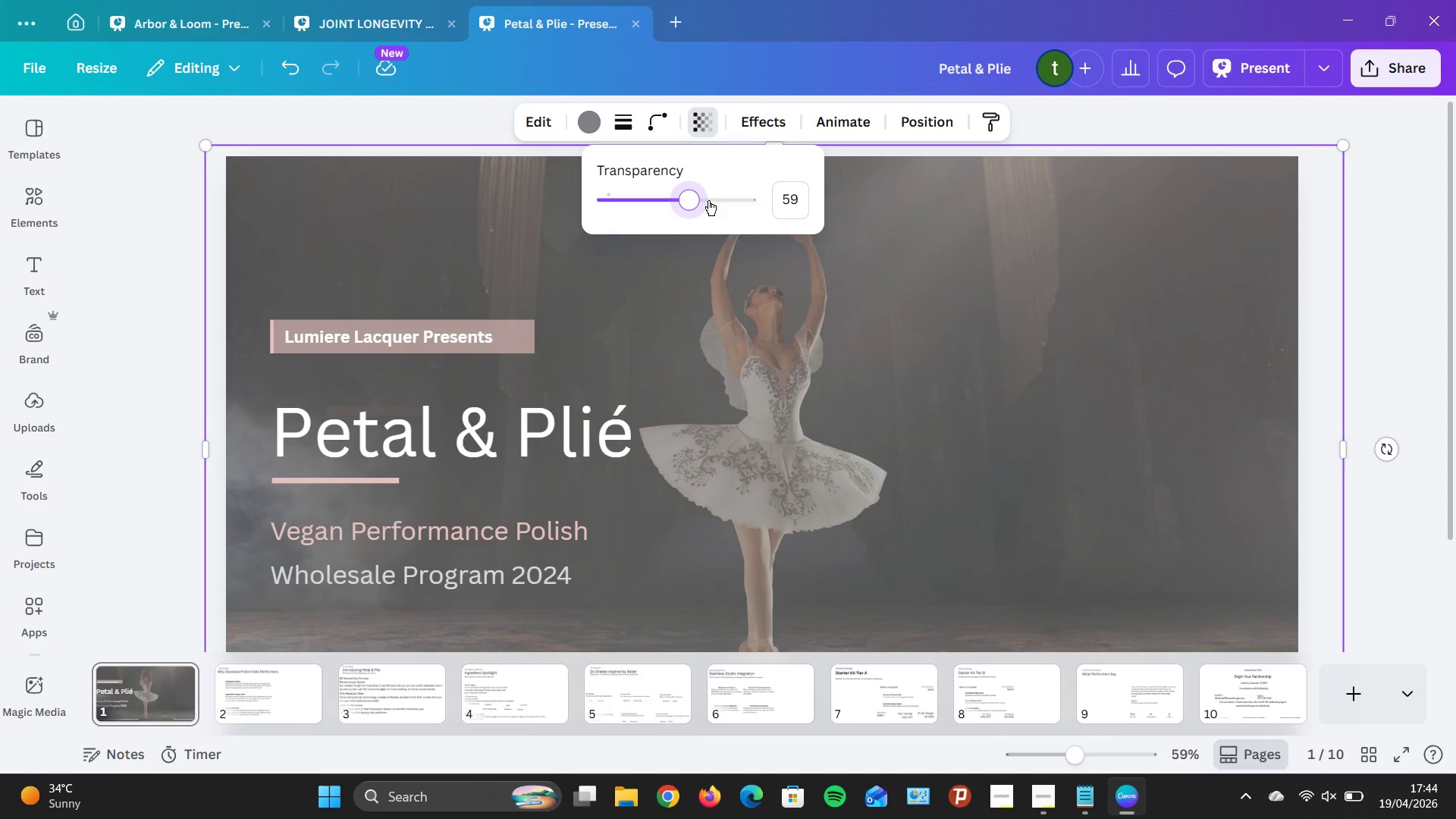 
key(ArrowRight)
 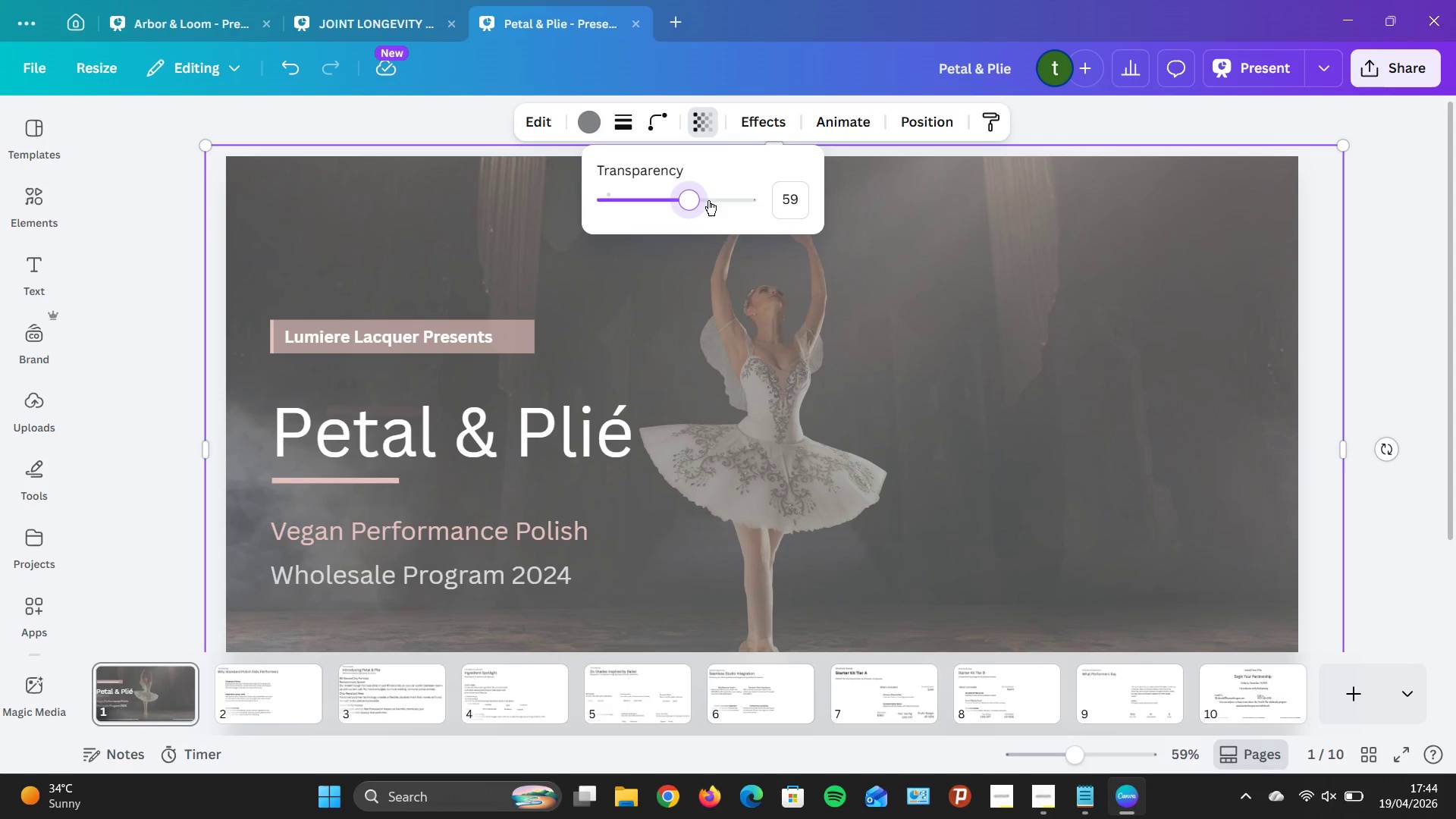 
key(ArrowLeft)
 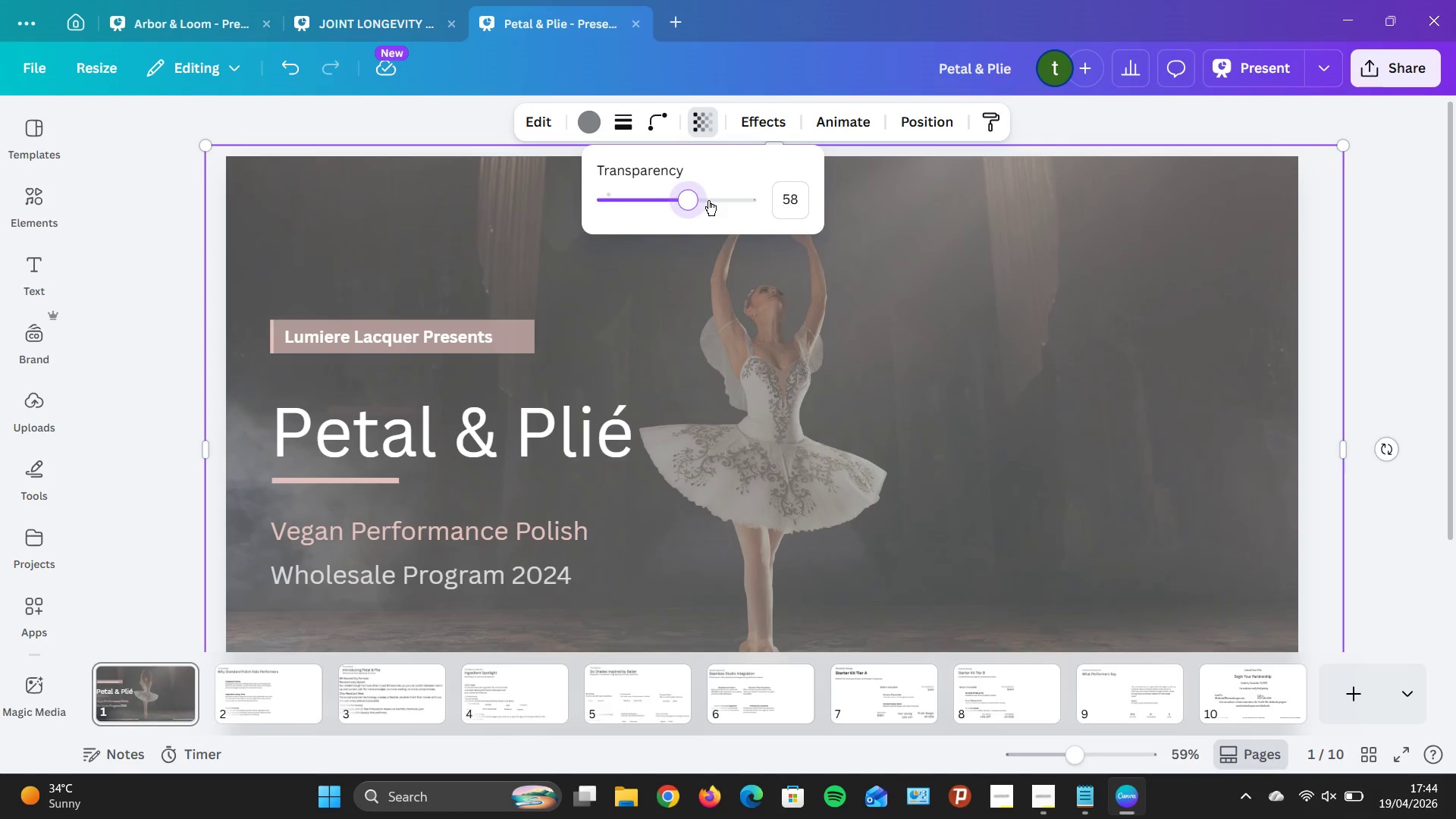 
key(ArrowLeft)
 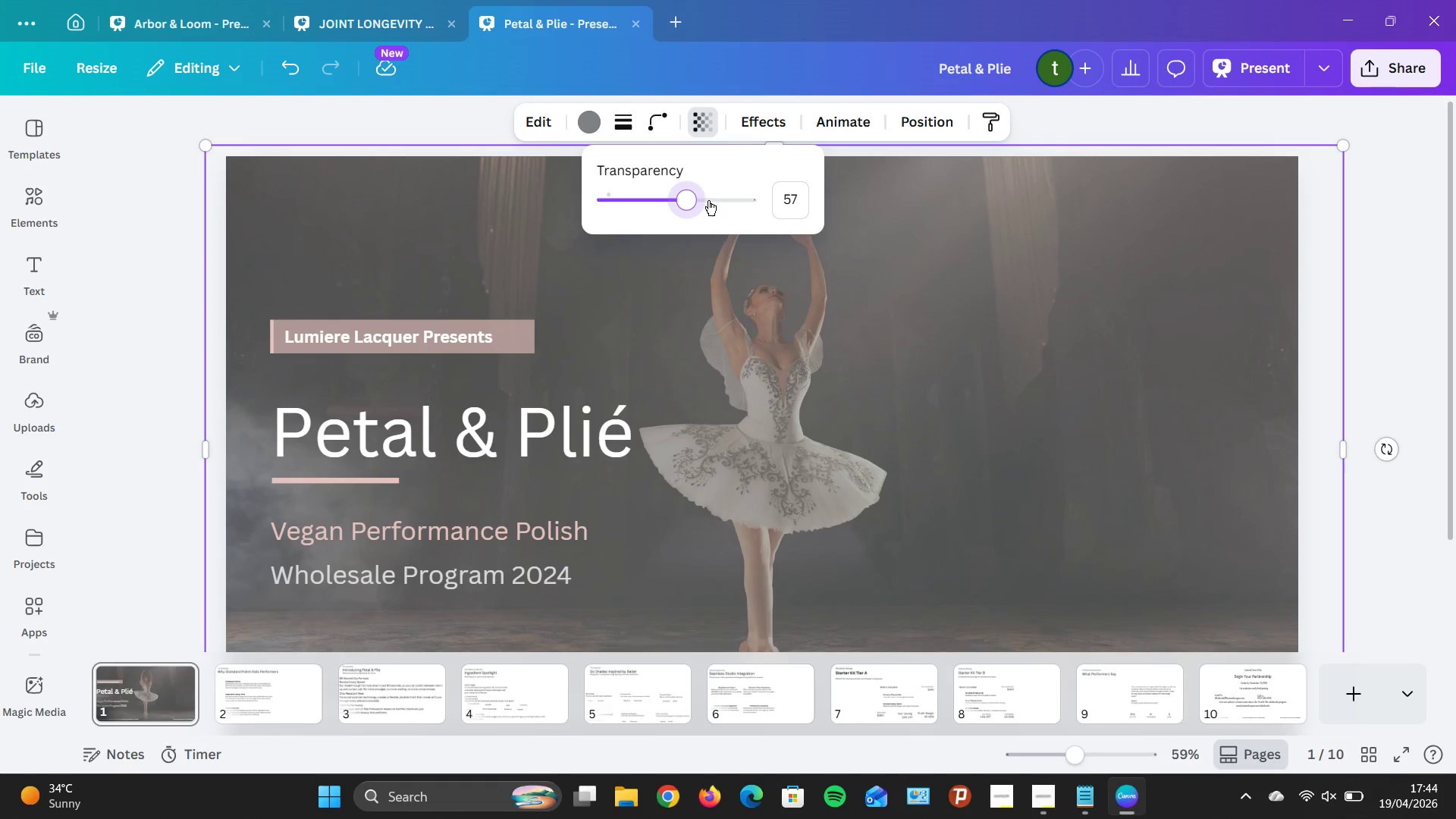 
key(ArrowLeft)
 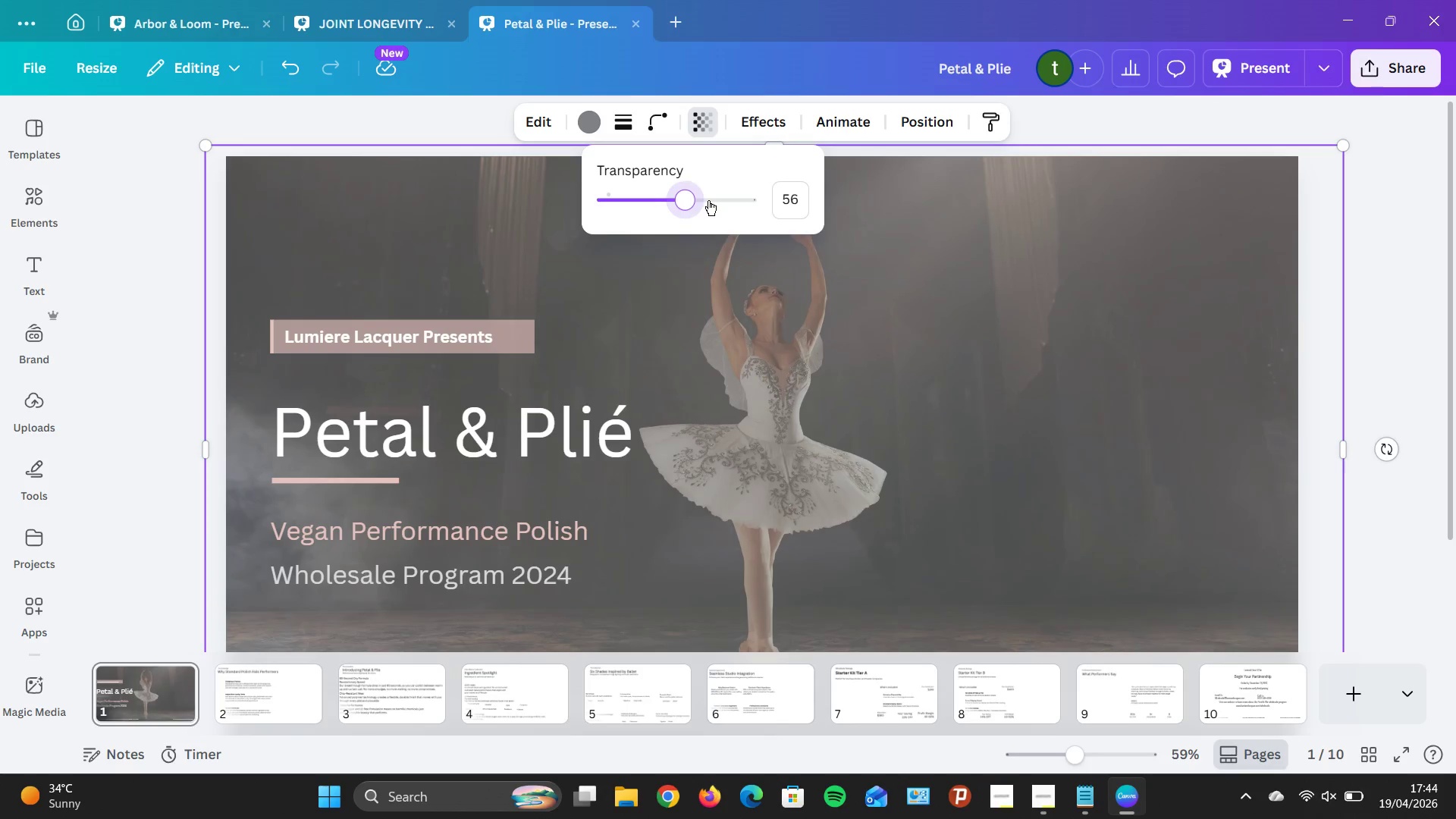 
key(ArrowLeft)
 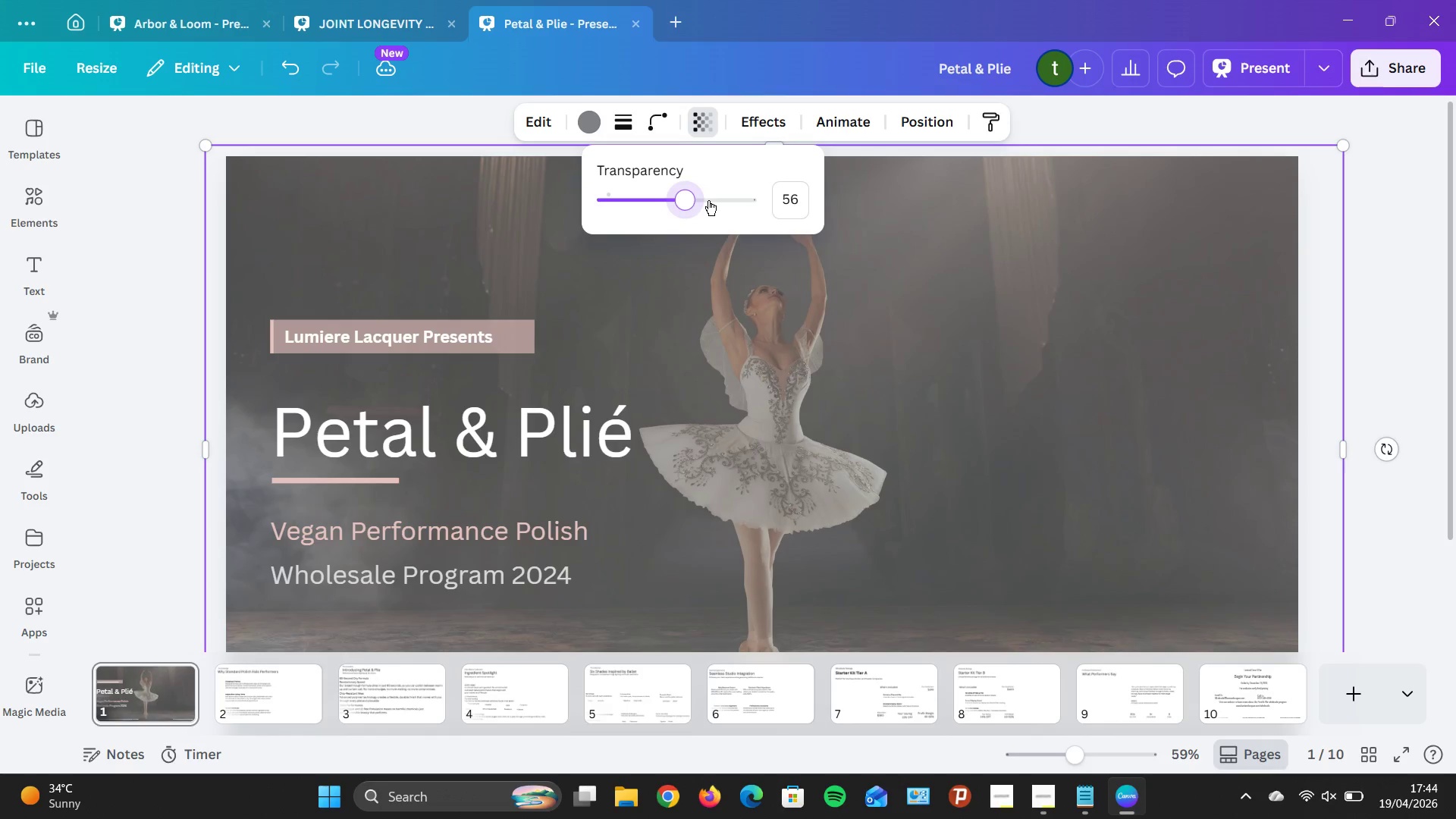 
key(ArrowLeft)
 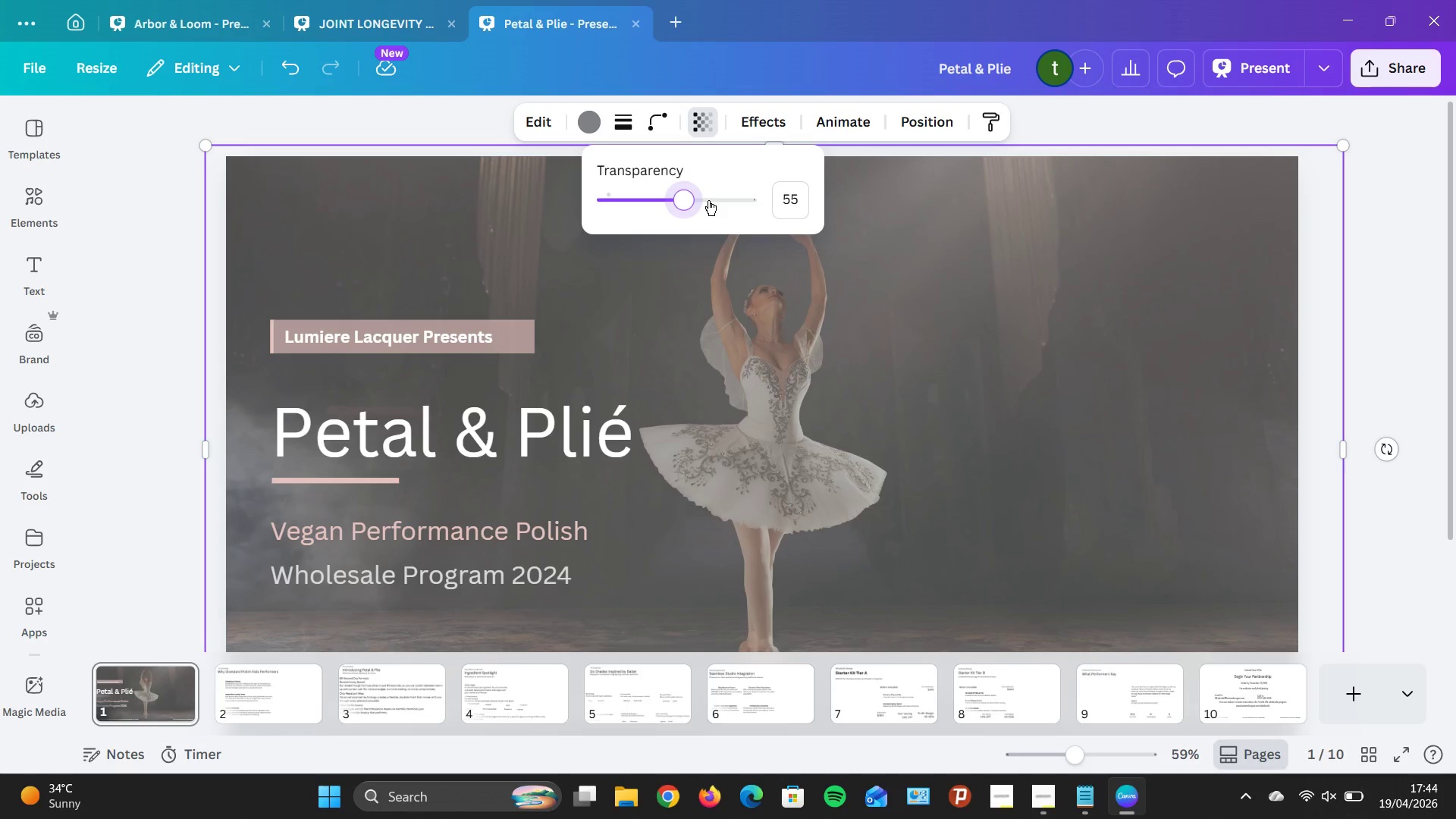 
key(ArrowRight)
 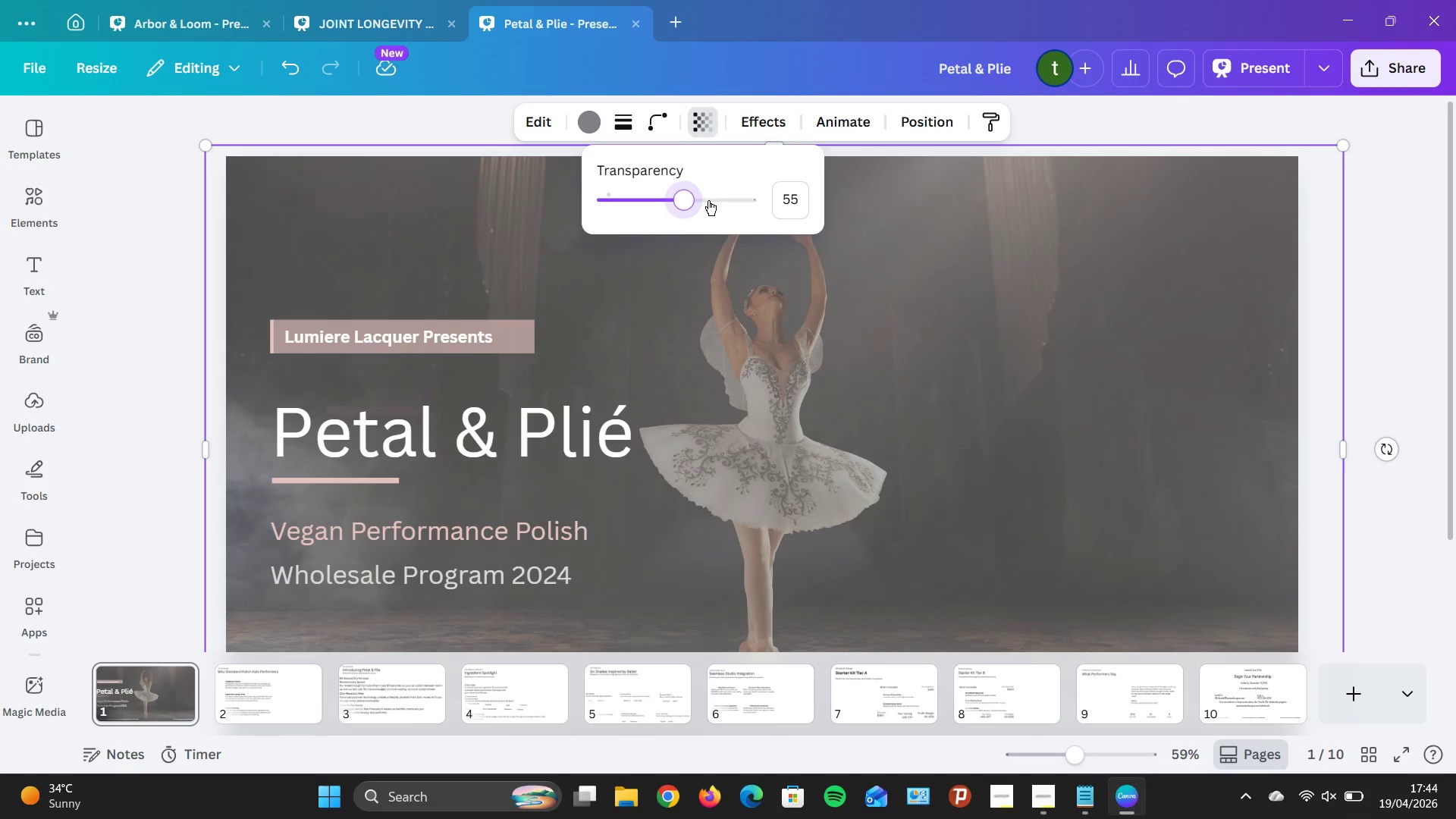 
key(ArrowLeft)
 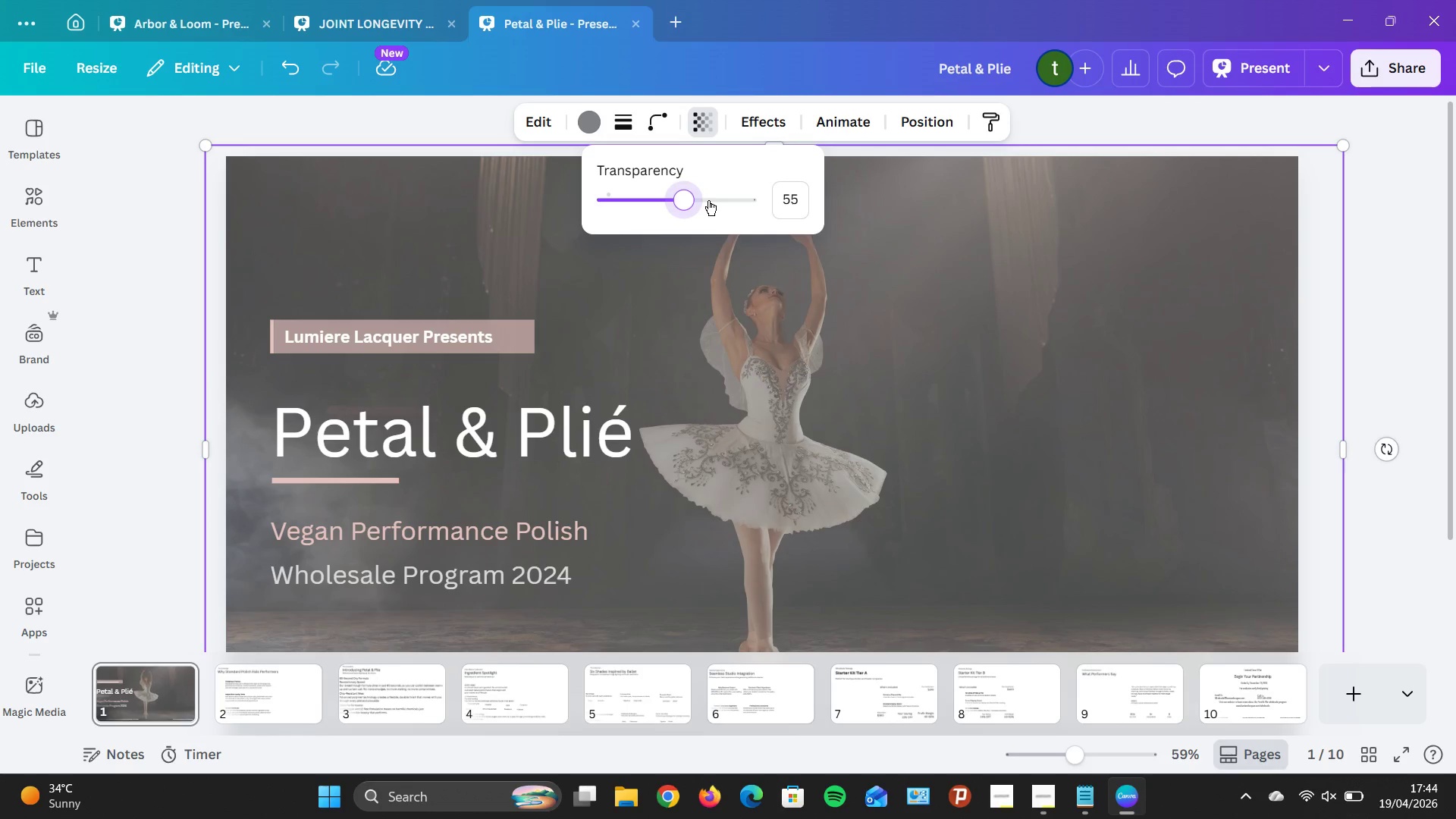 
wait(5.58)
 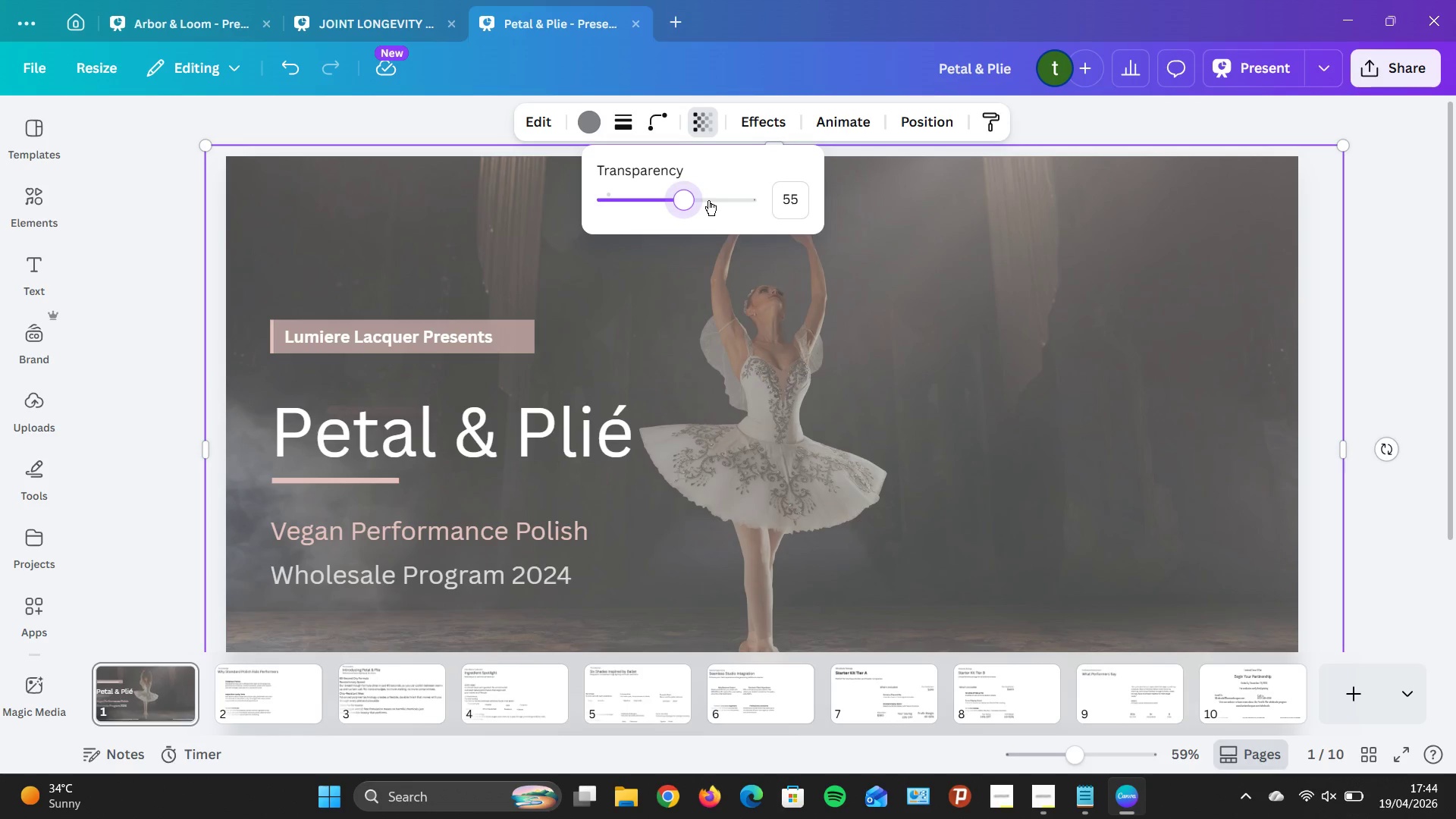 
key(ArrowRight)
 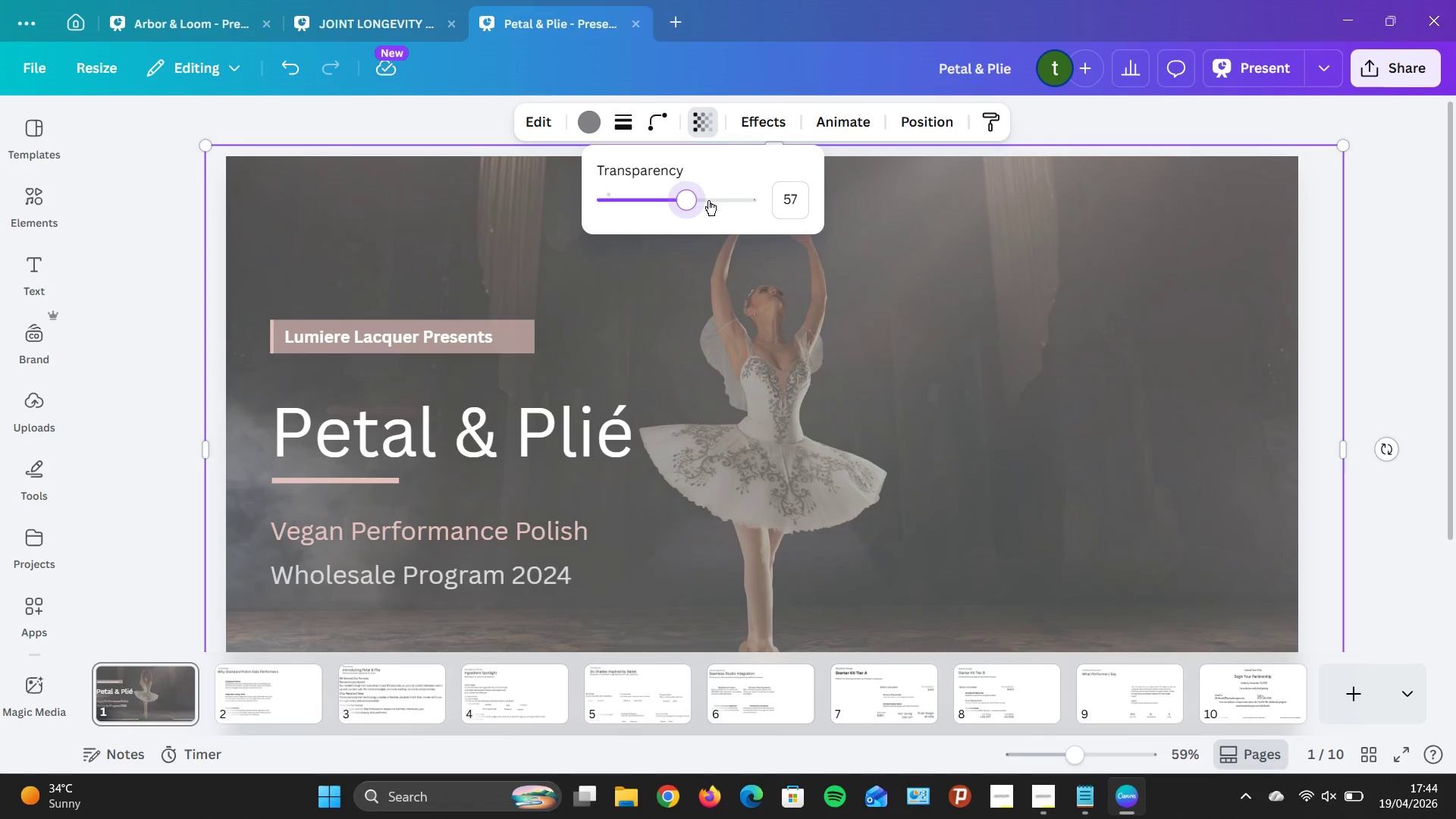 
key(ArrowRight)
 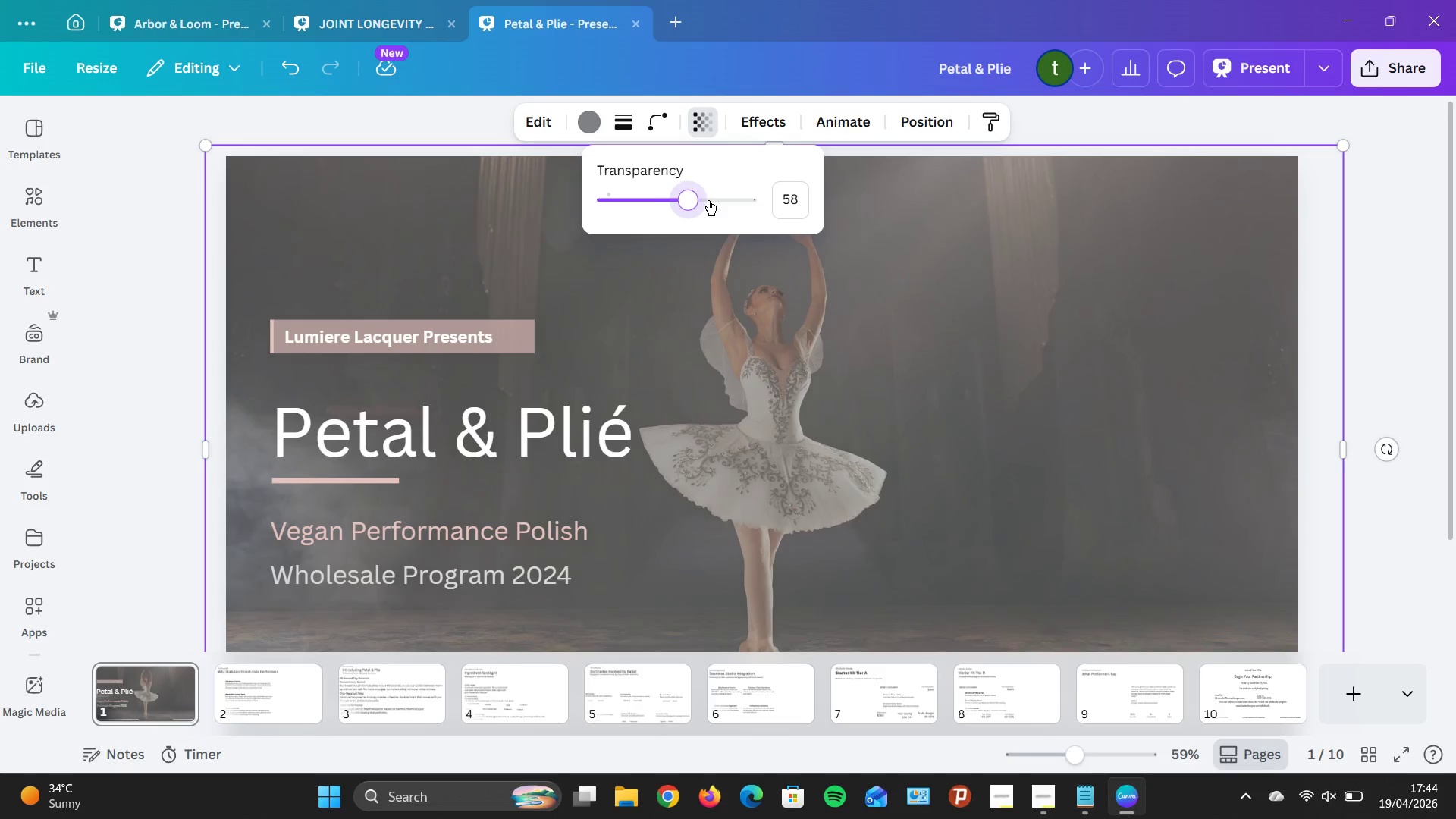 
key(ArrowRight)
 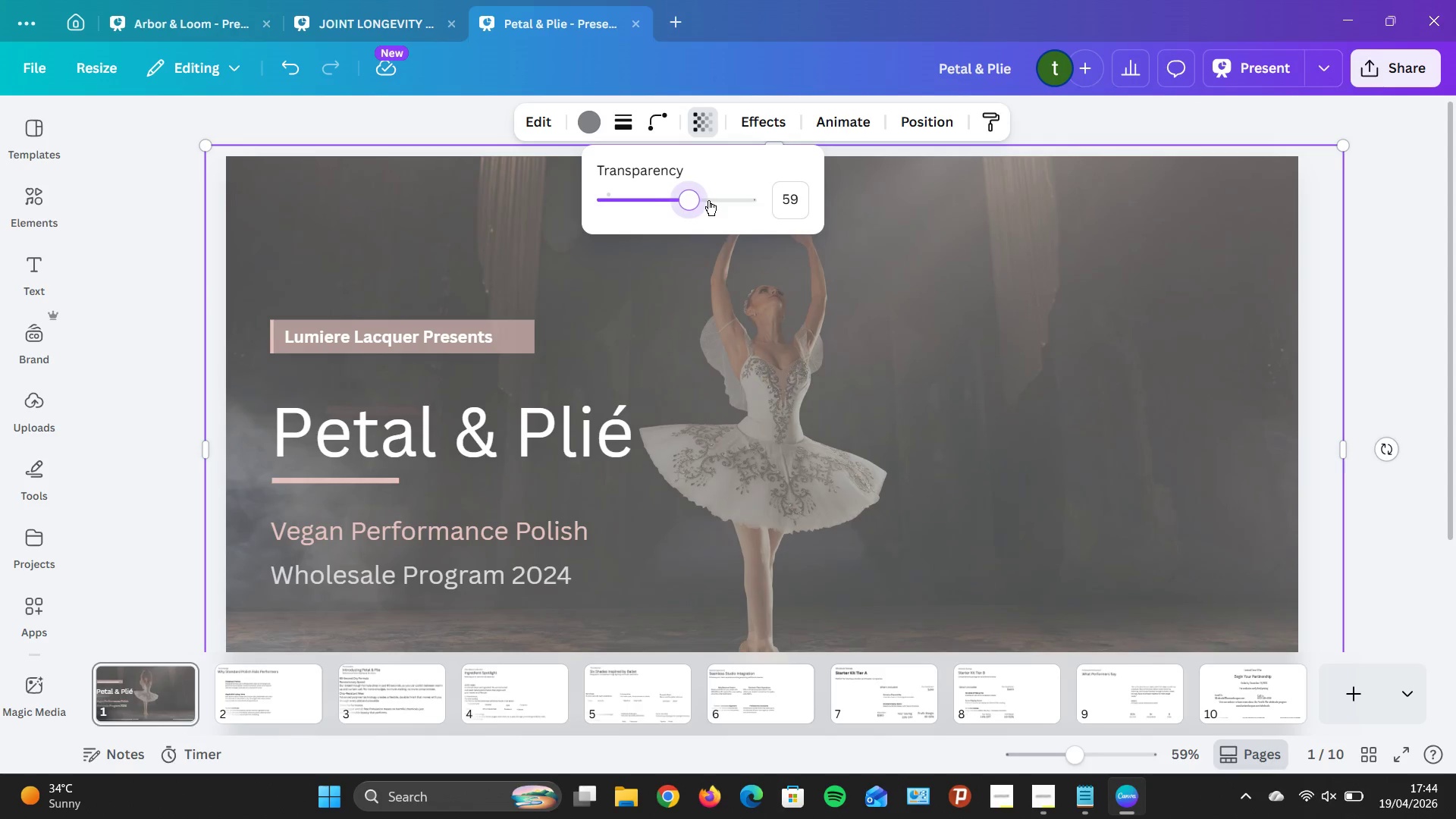 
key(ArrowRight)
 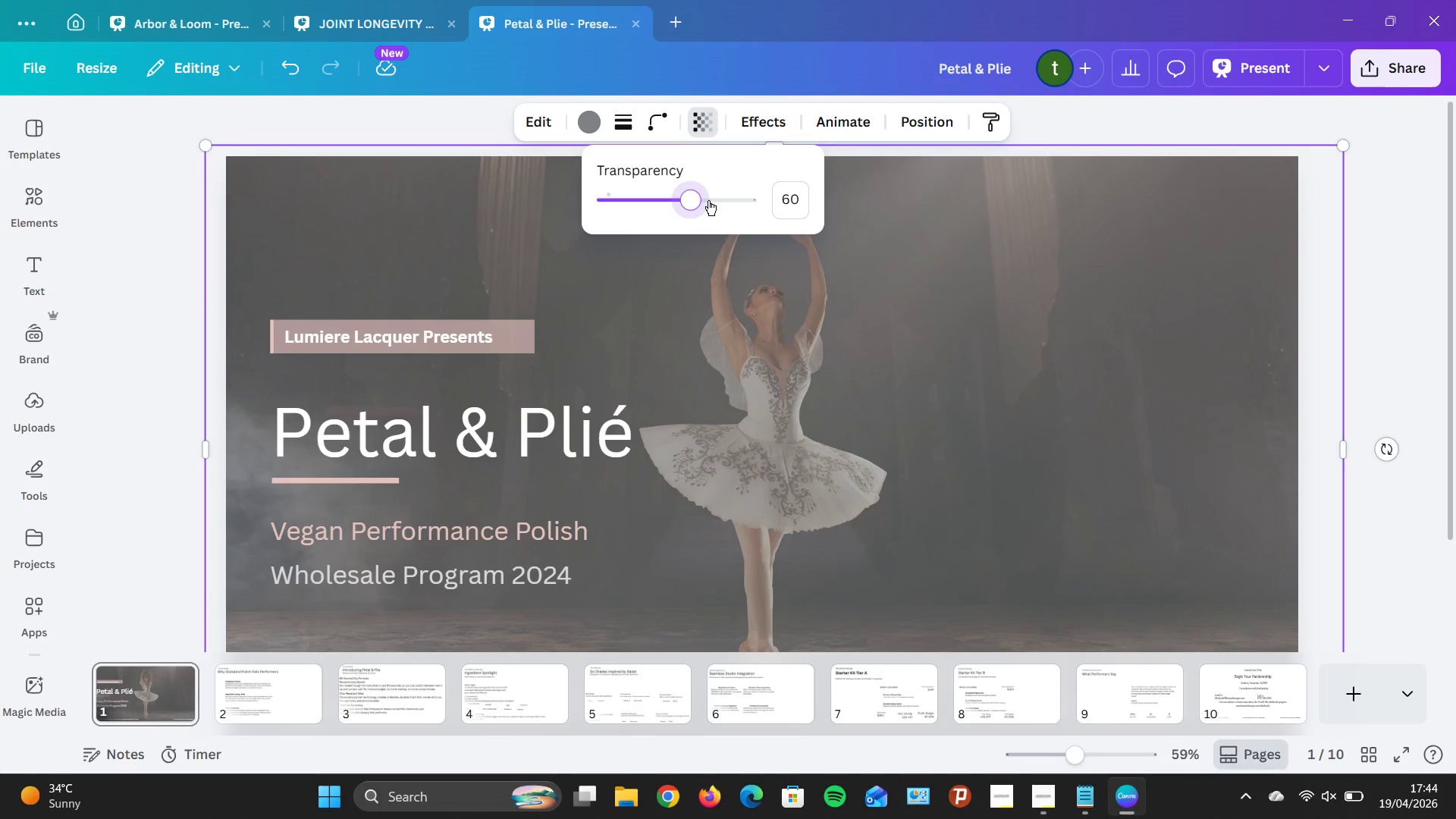 
key(ArrowRight)
 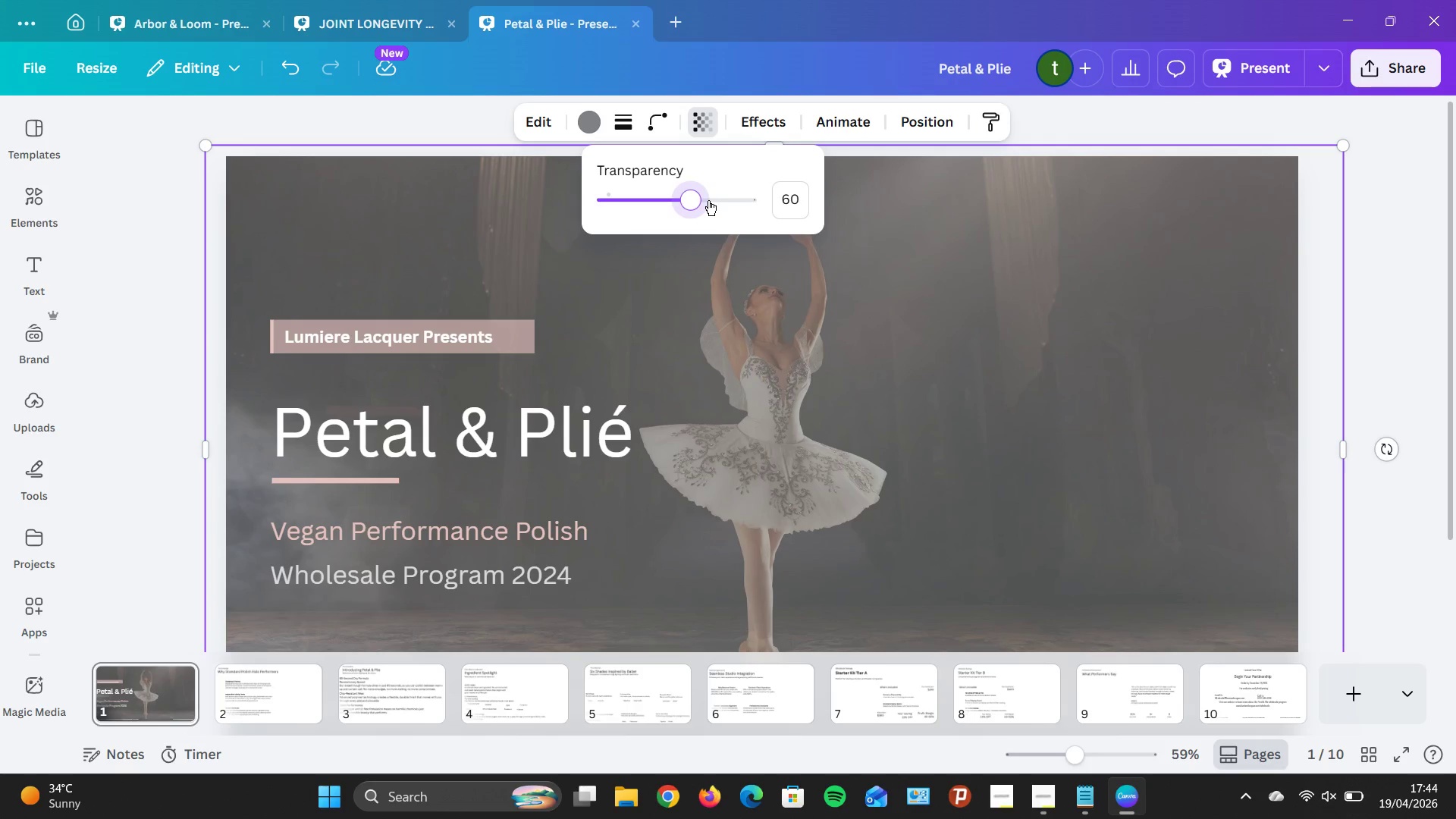 
left_click([1390, 312])
 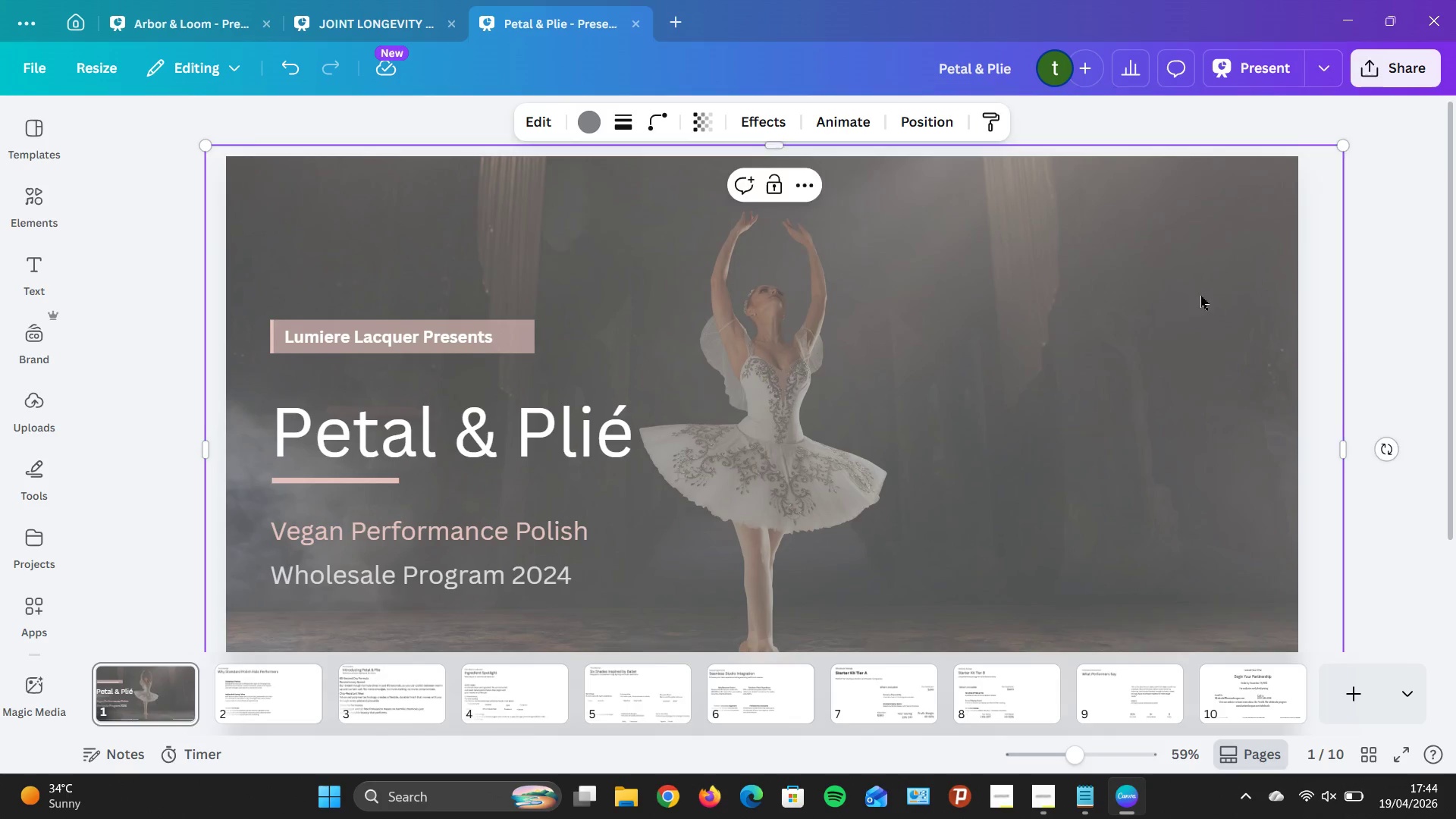 
scroll: coordinate [1201, 296], scroll_direction: down, amount: 4.0
 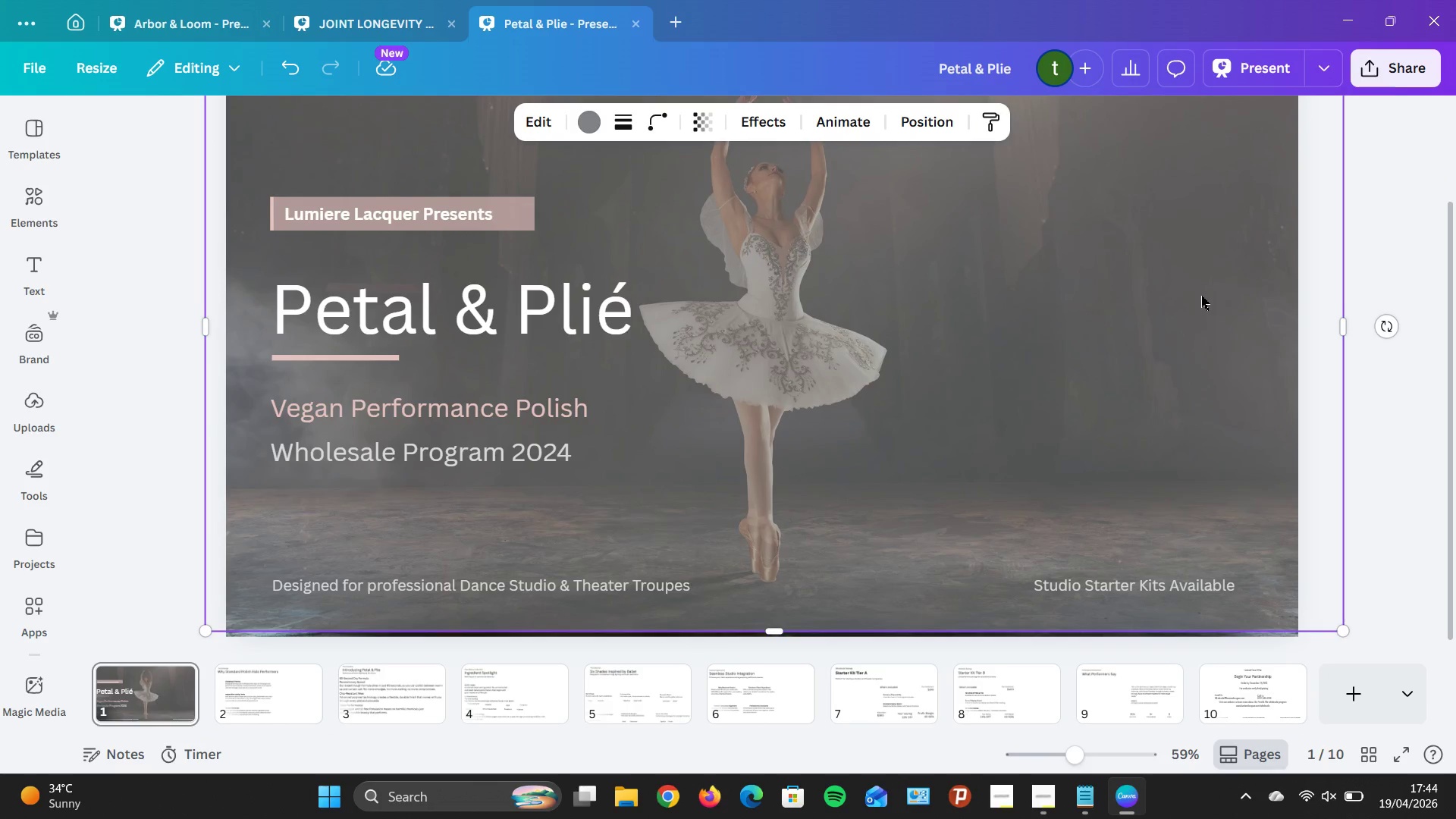 
scroll: coordinate [1201, 296], scroll_direction: up, amount: 1.0
 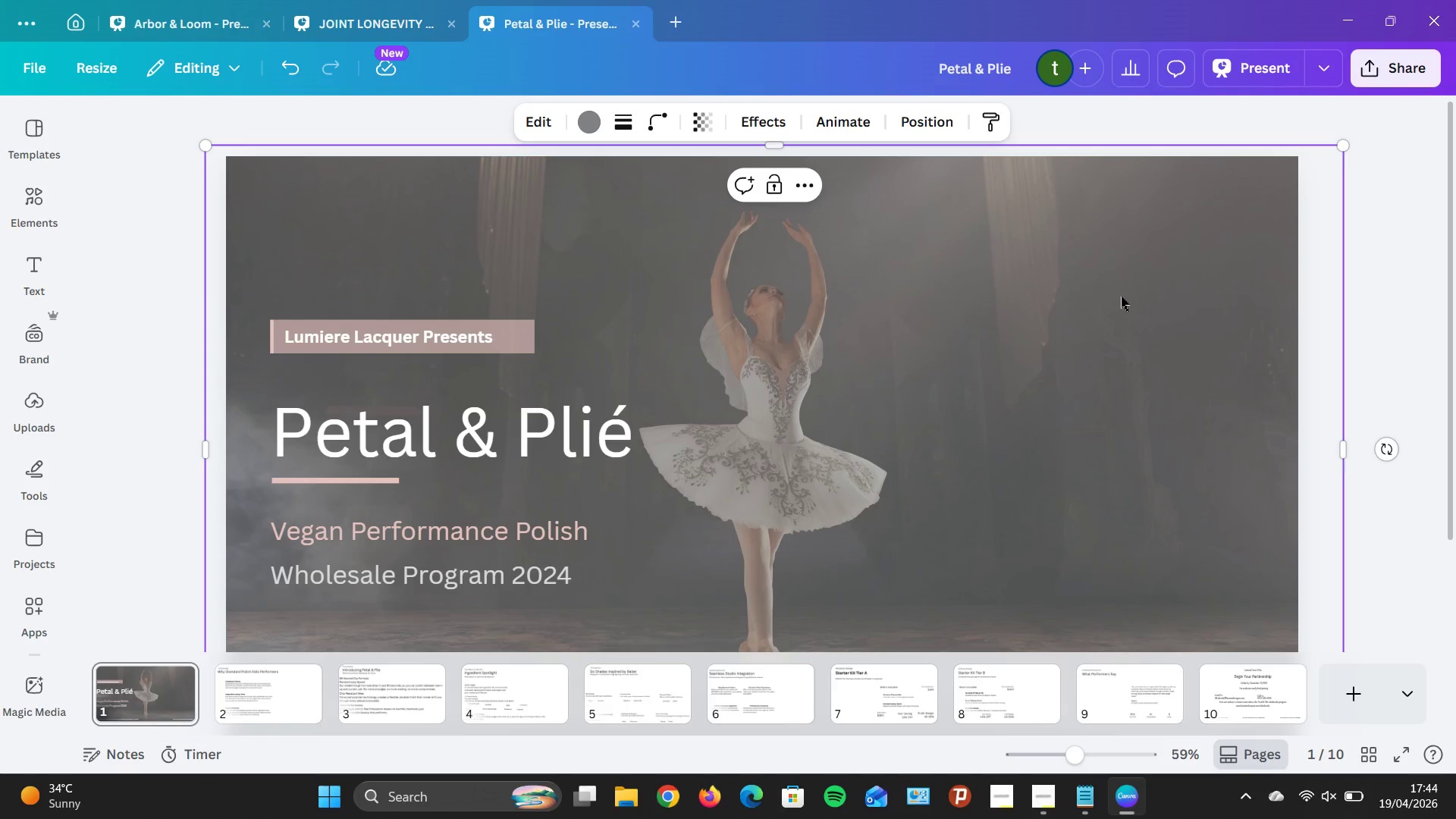 
scroll: coordinate [1122, 295], scroll_direction: down, amount: 4.0
 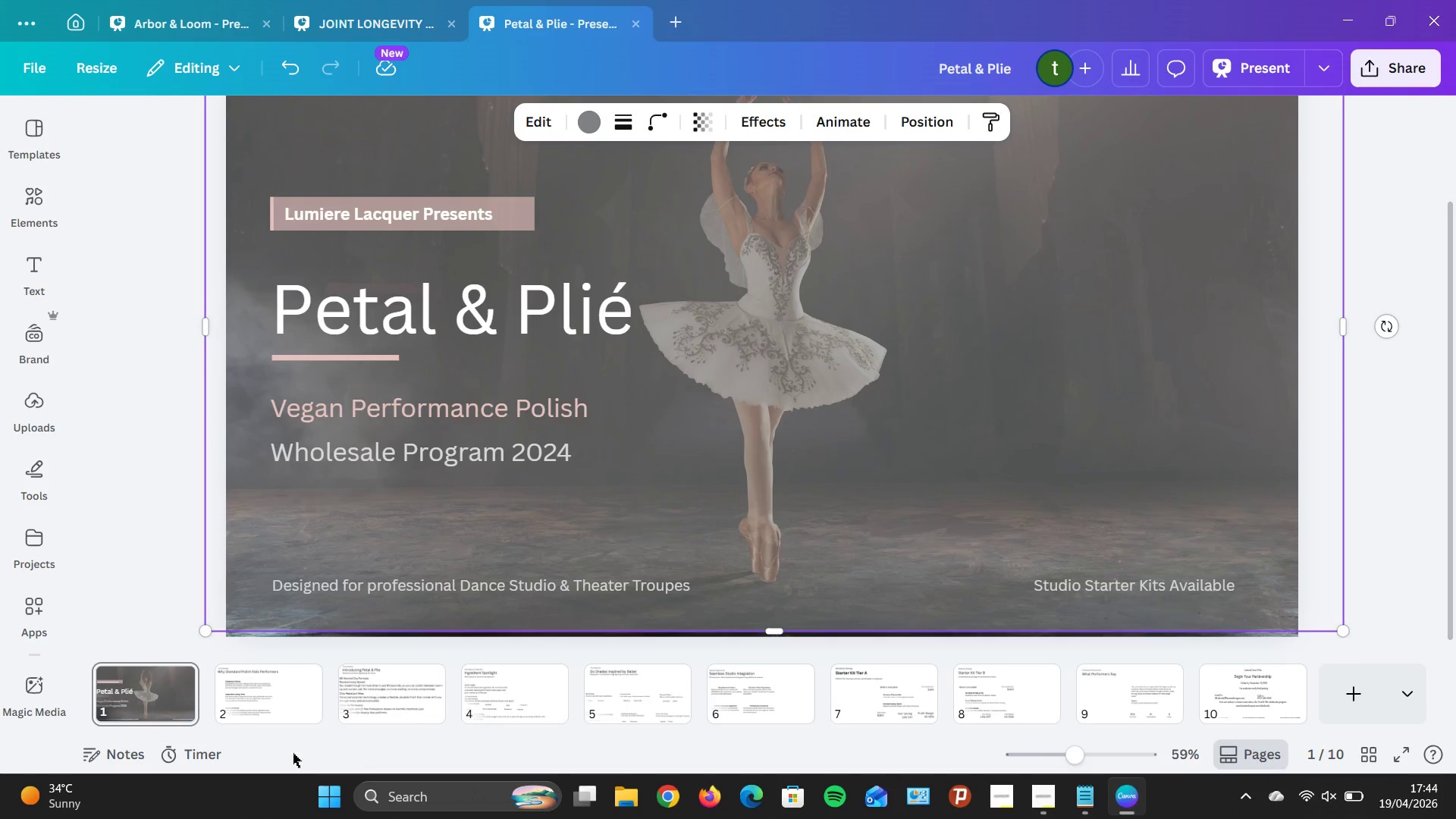 
left_click([276, 711])
 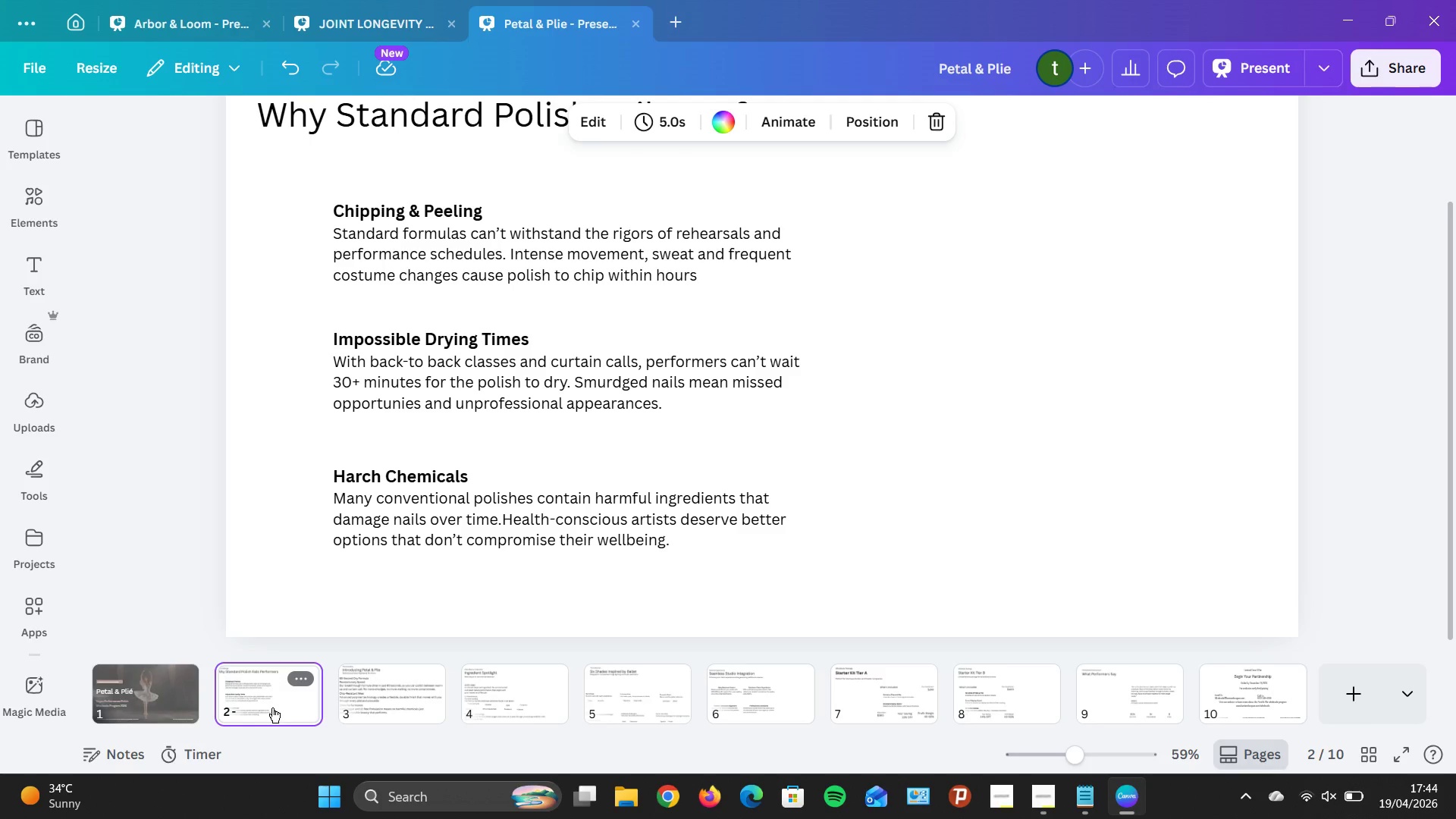 
wait(7.09)
 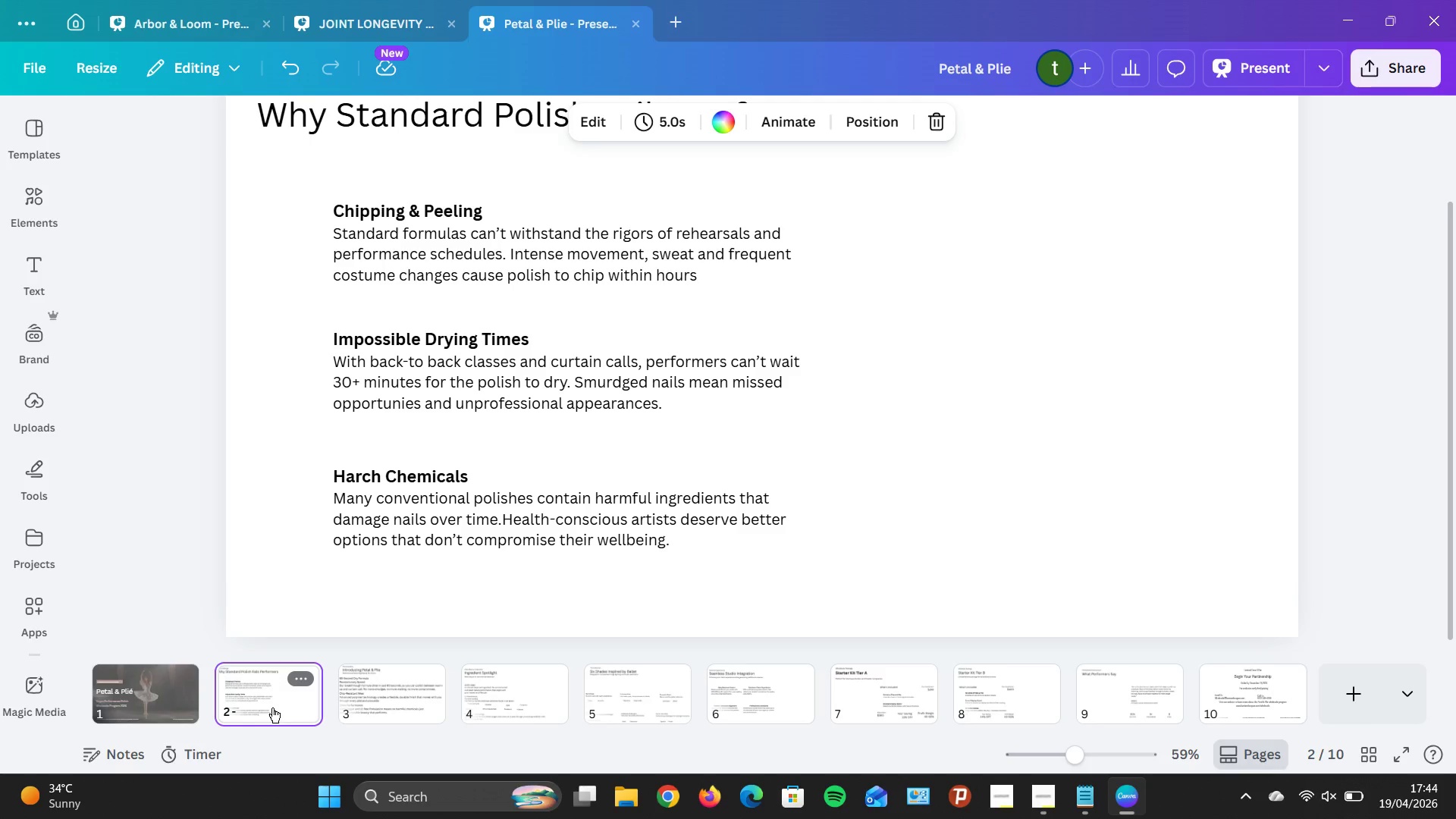 
scroll: coordinate [558, 582], scroll_direction: up, amount: 5.0
 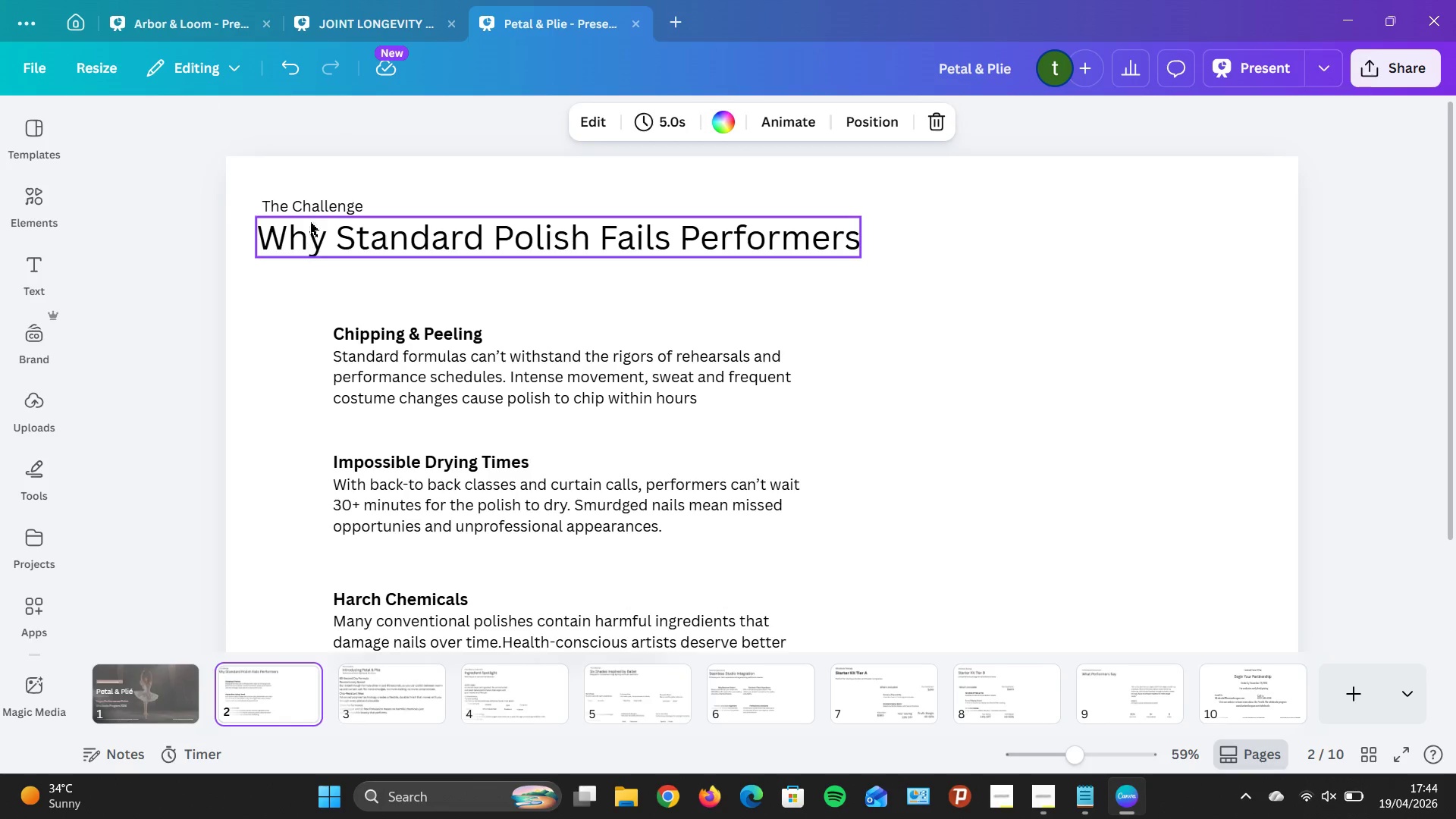 
mouse_move([332, 229])
 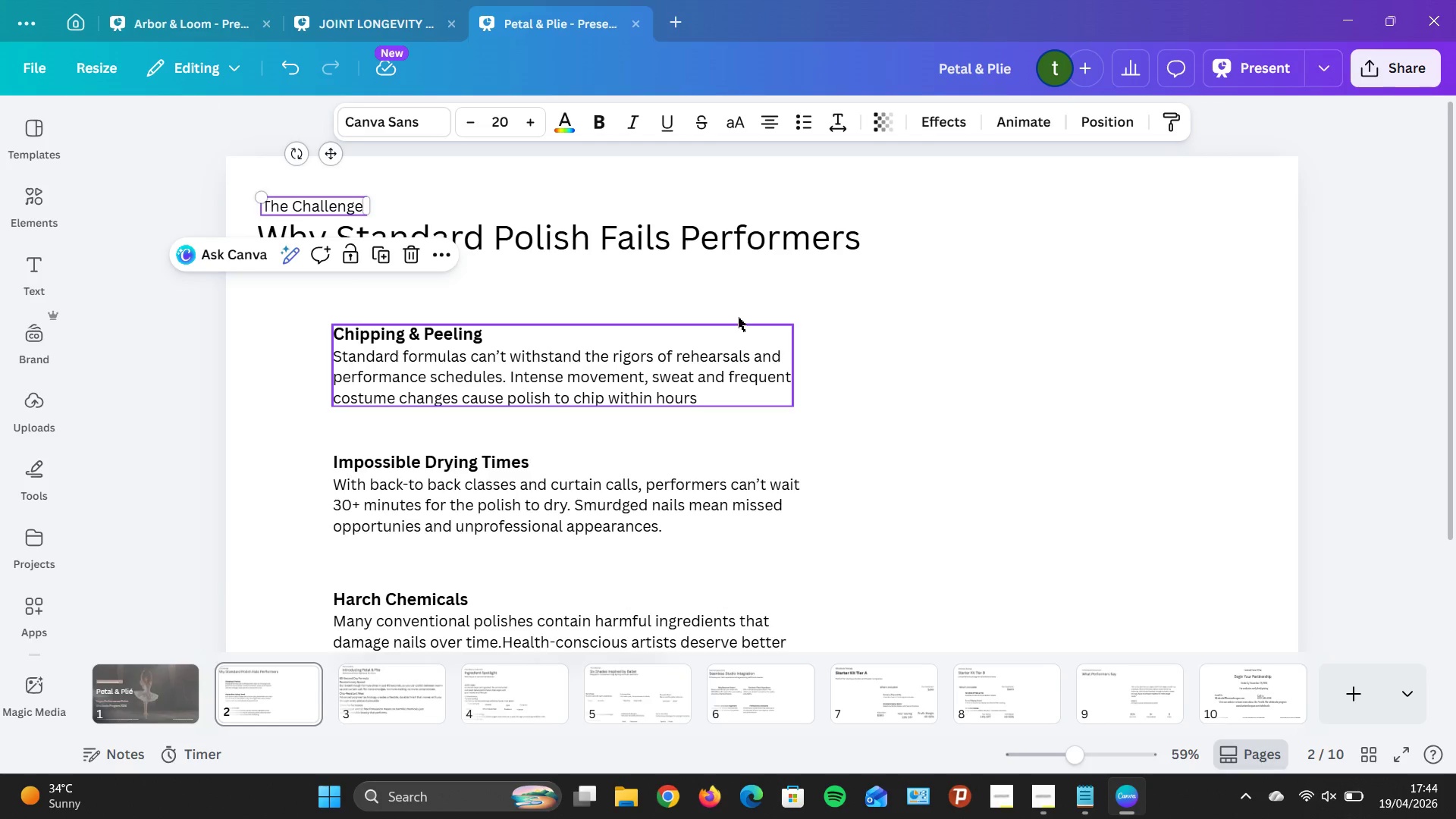 
wait(6.32)
 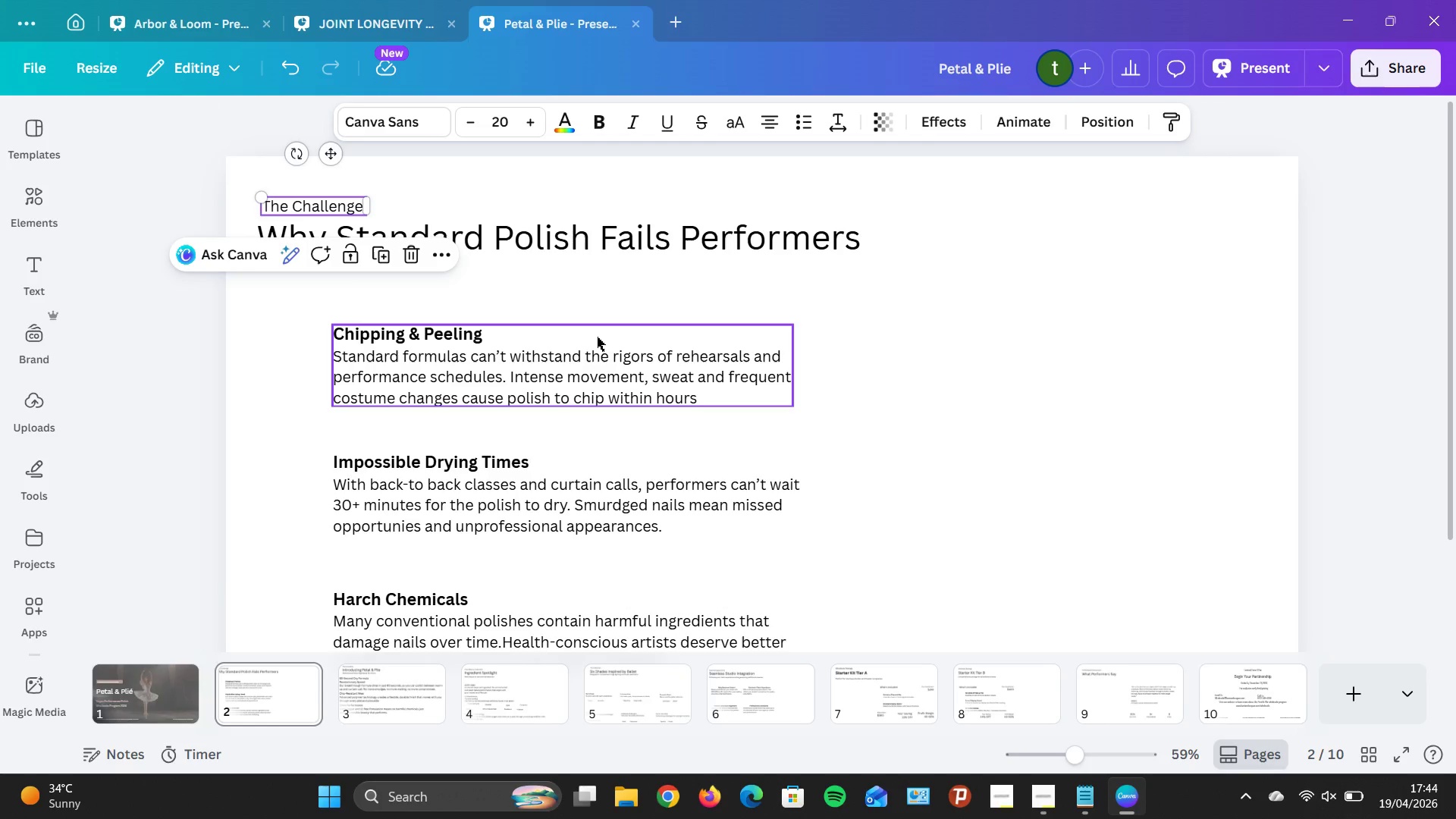 
left_click([1077, 206])
 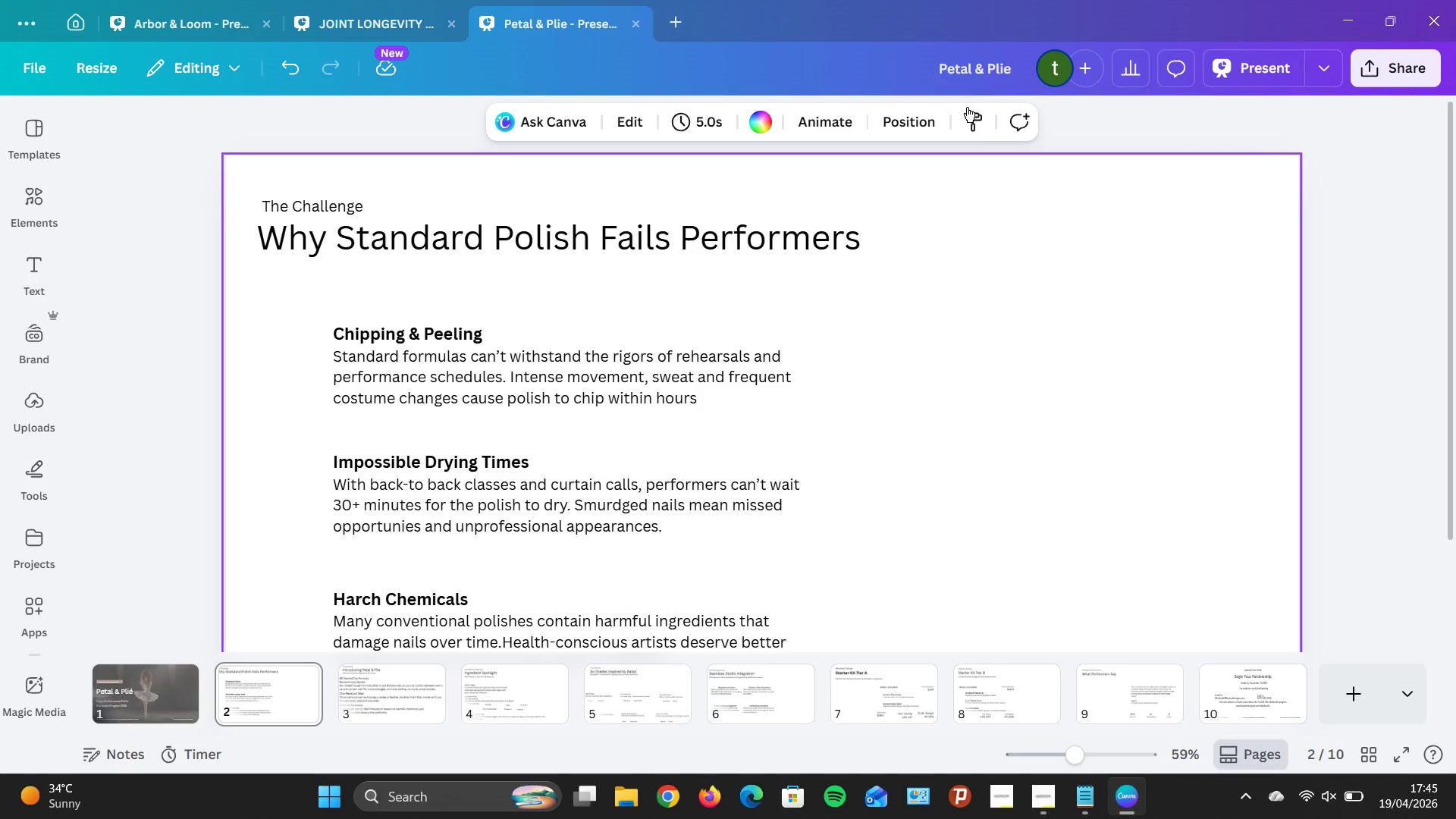 
left_click([896, 110])
 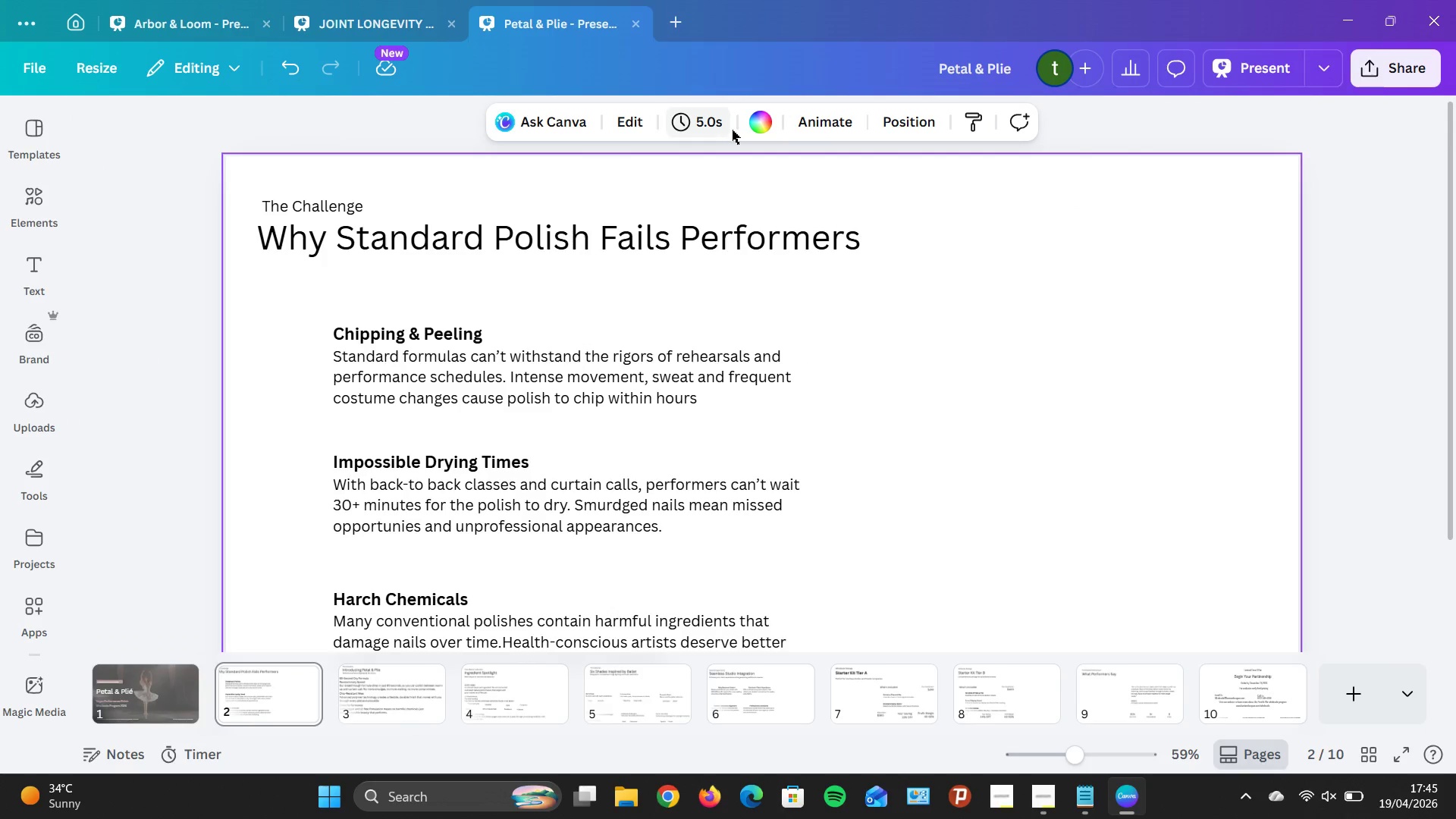 
left_click([769, 130])
 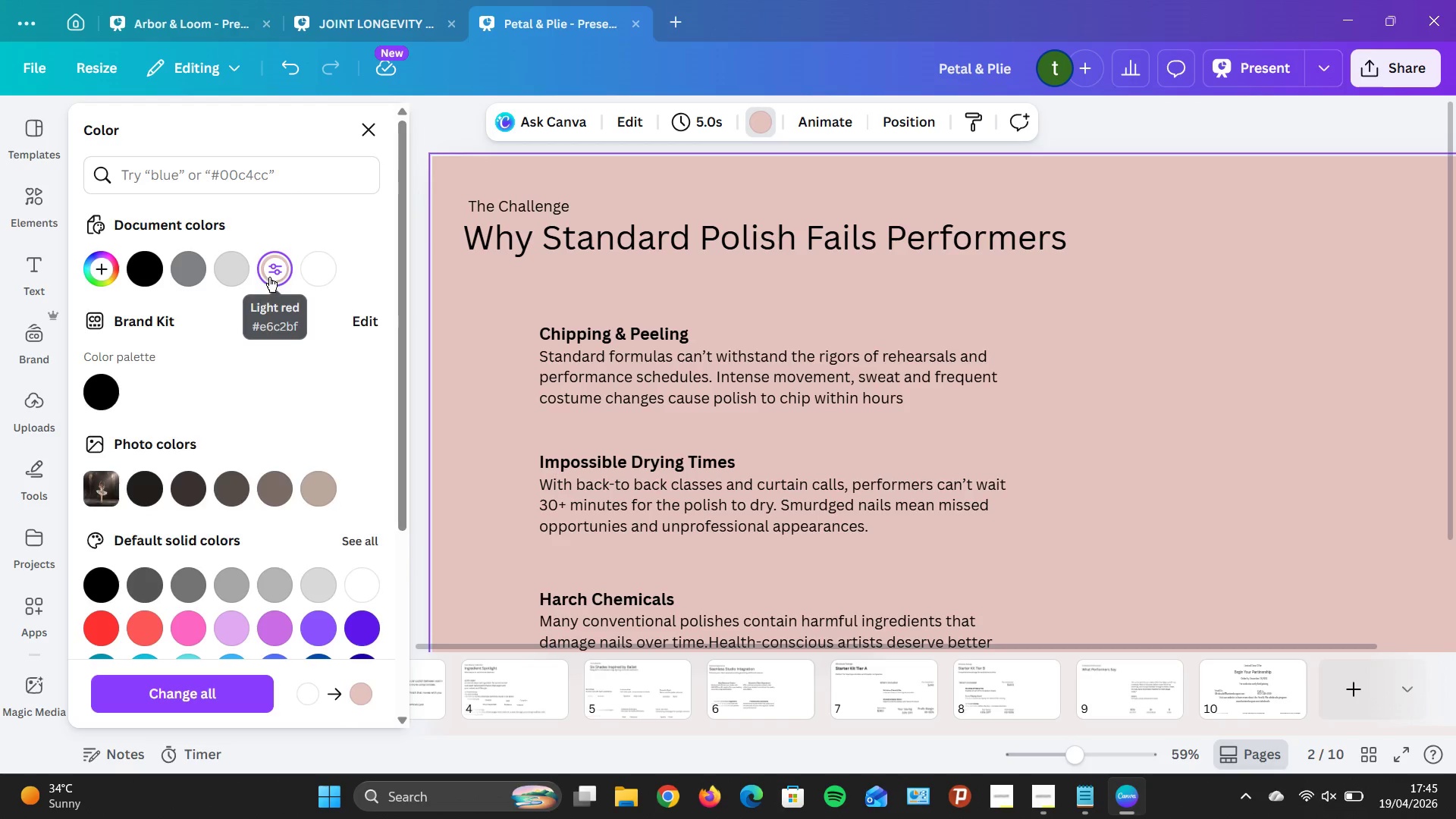 
wait(6.5)
 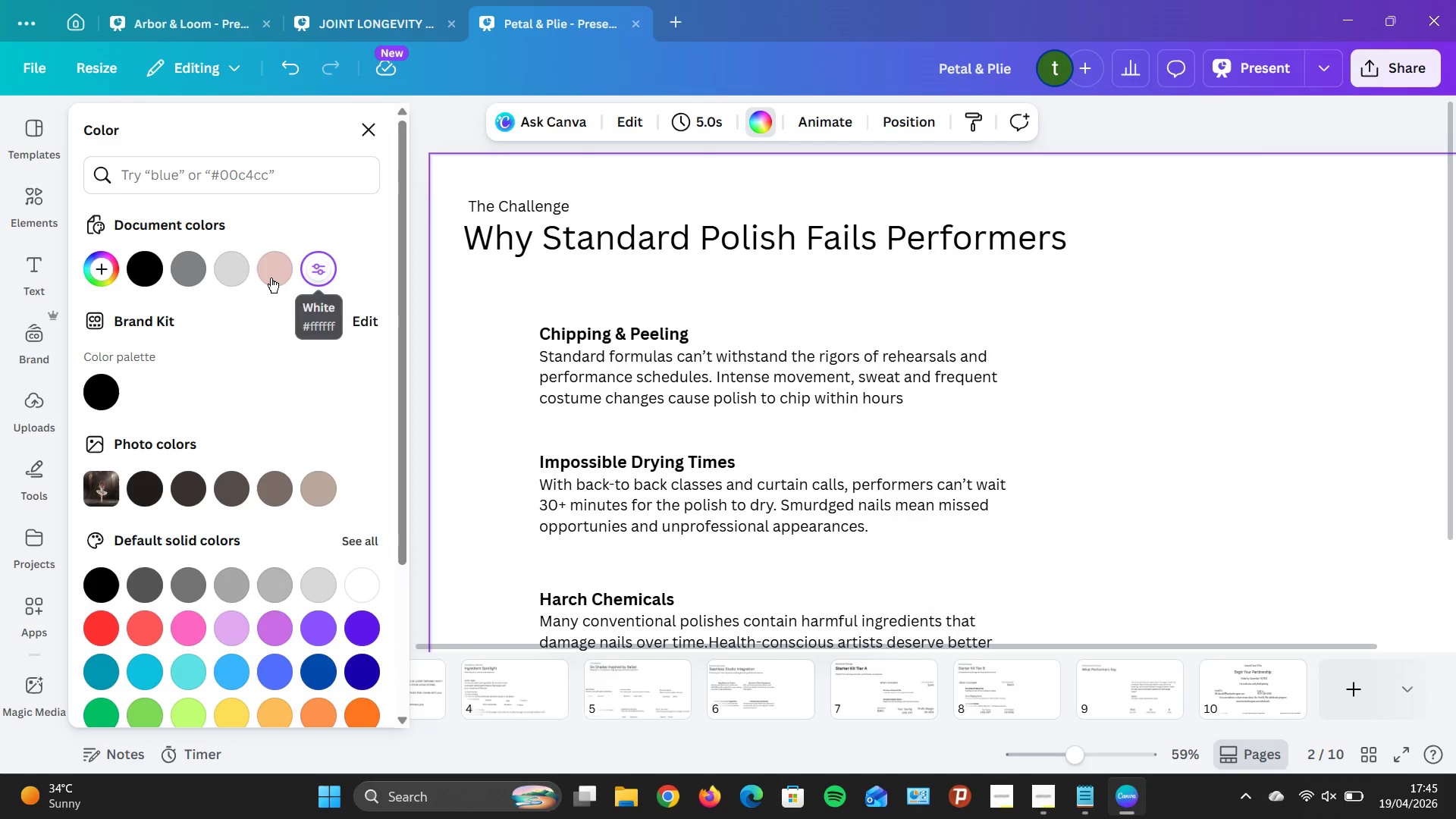 
left_click([284, 258])
 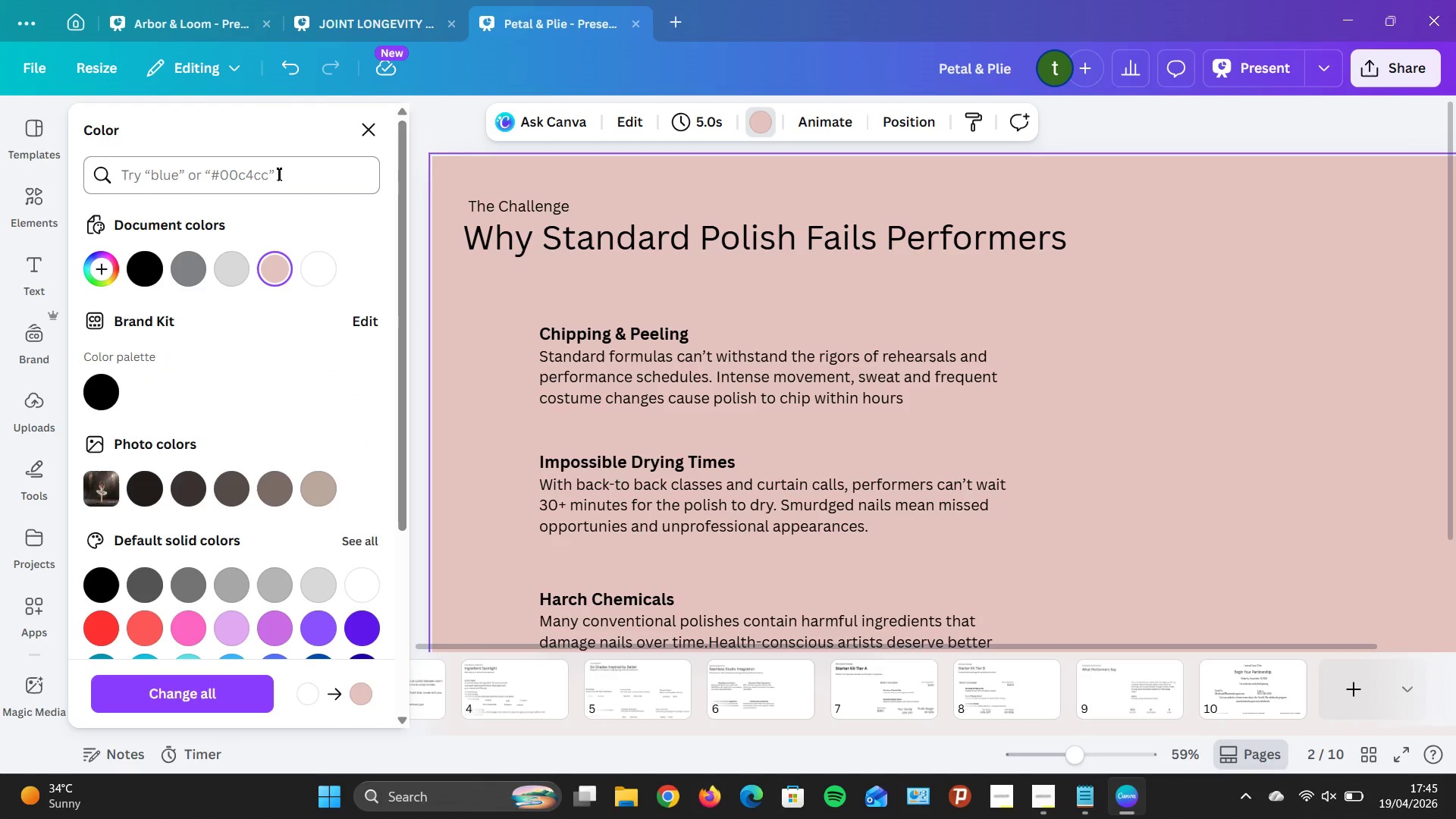 
left_click([280, 168])
 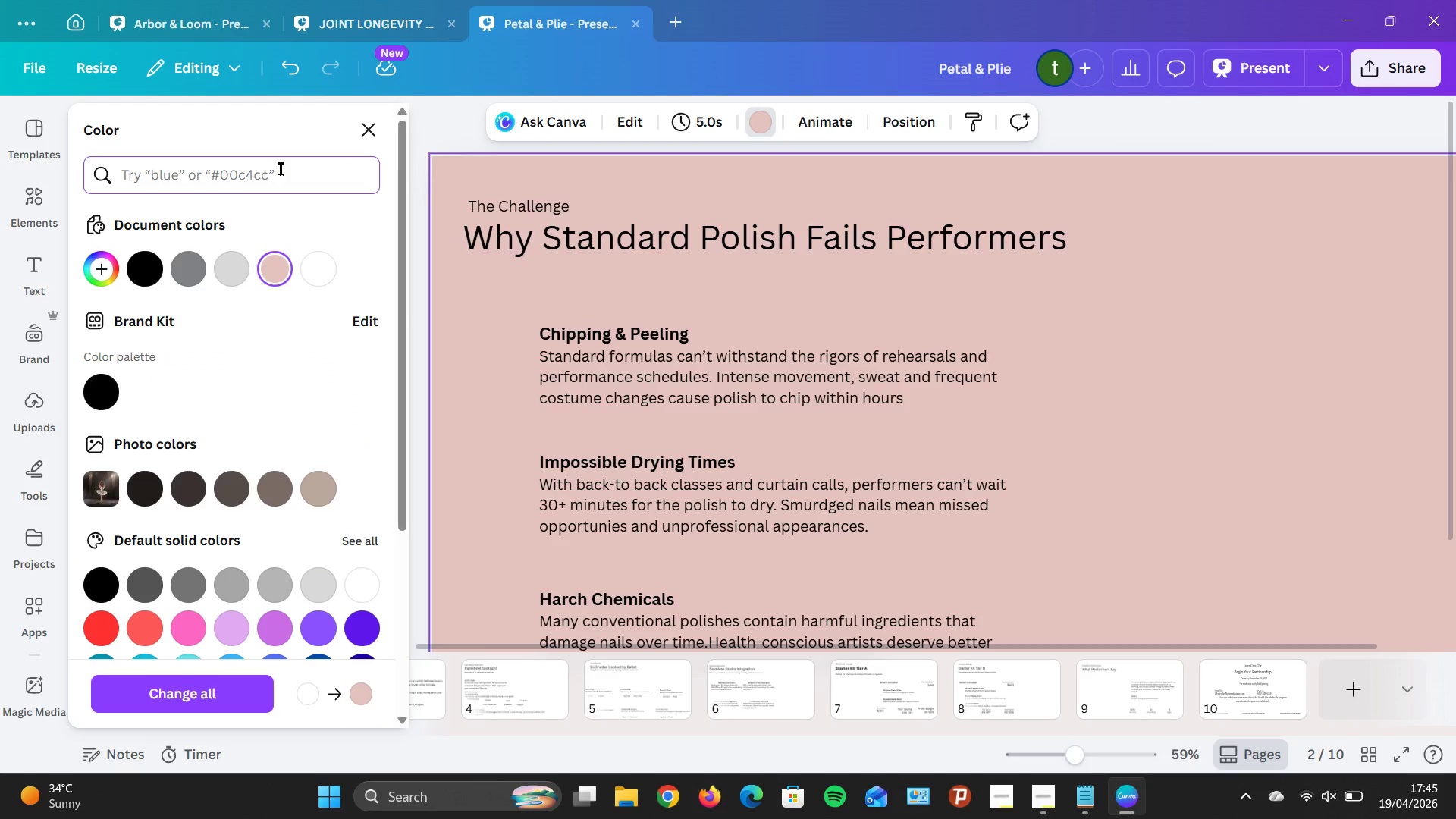 
type(crea)
 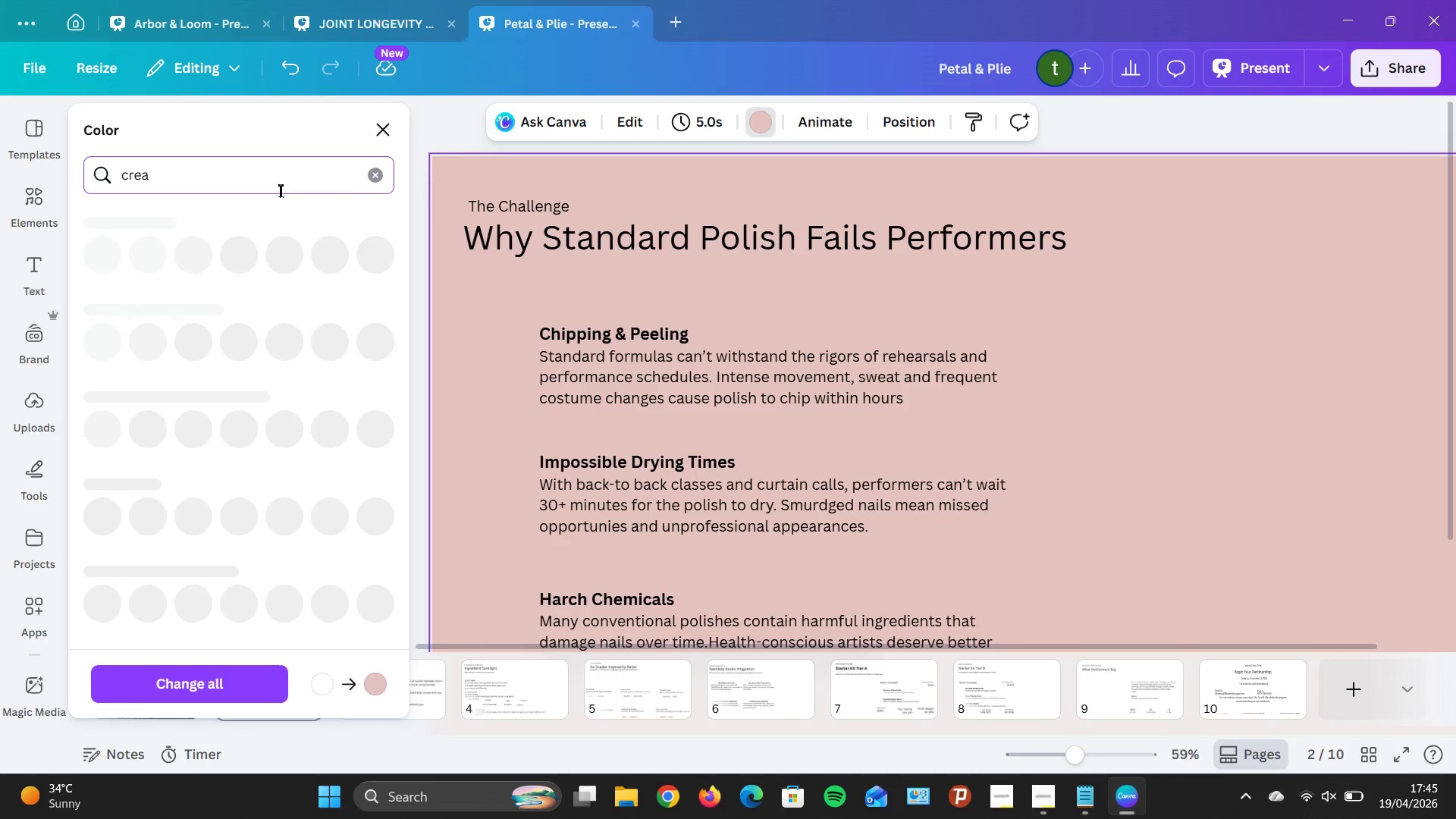 
key(M)
 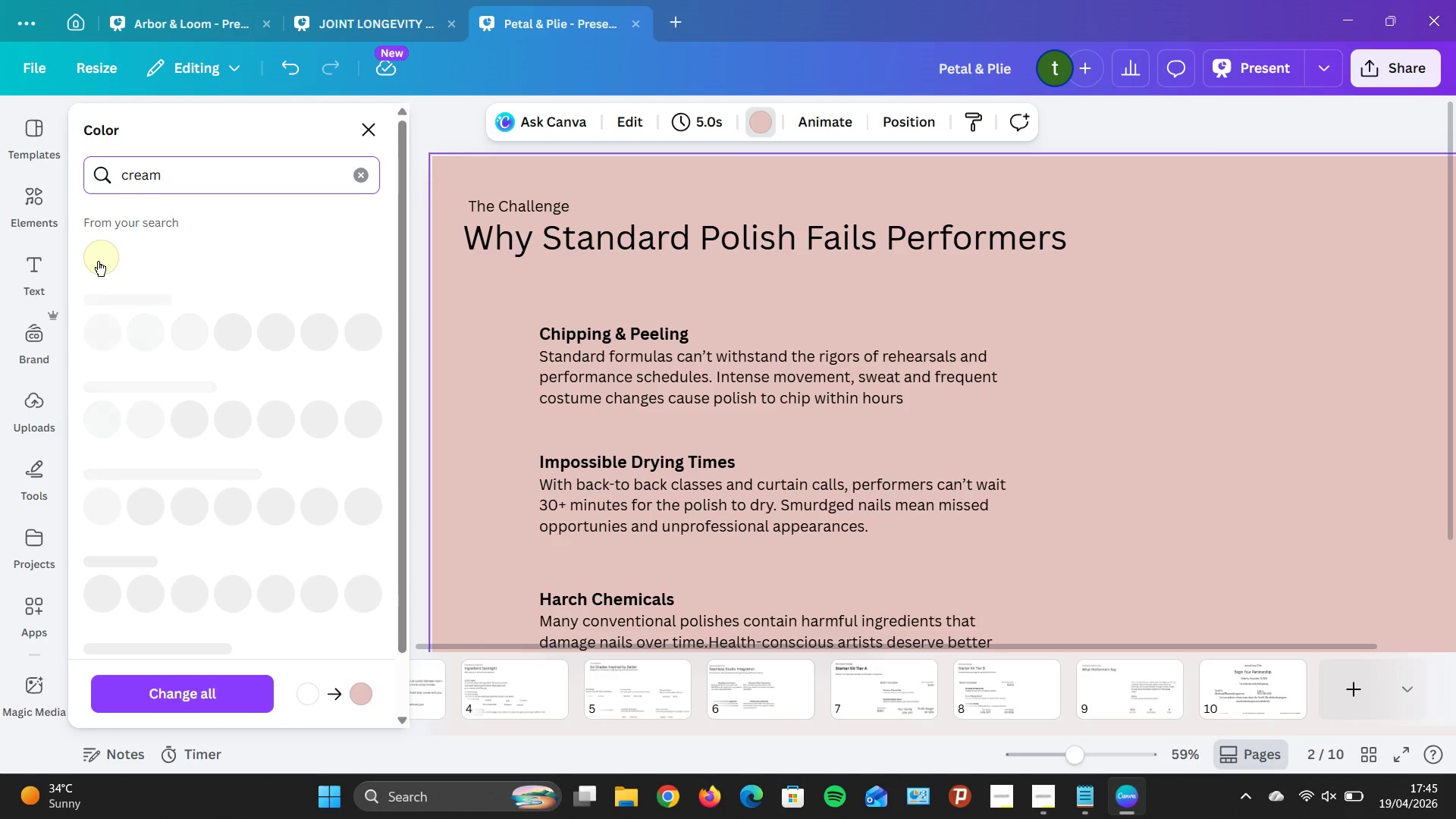 
left_click([97, 261])
 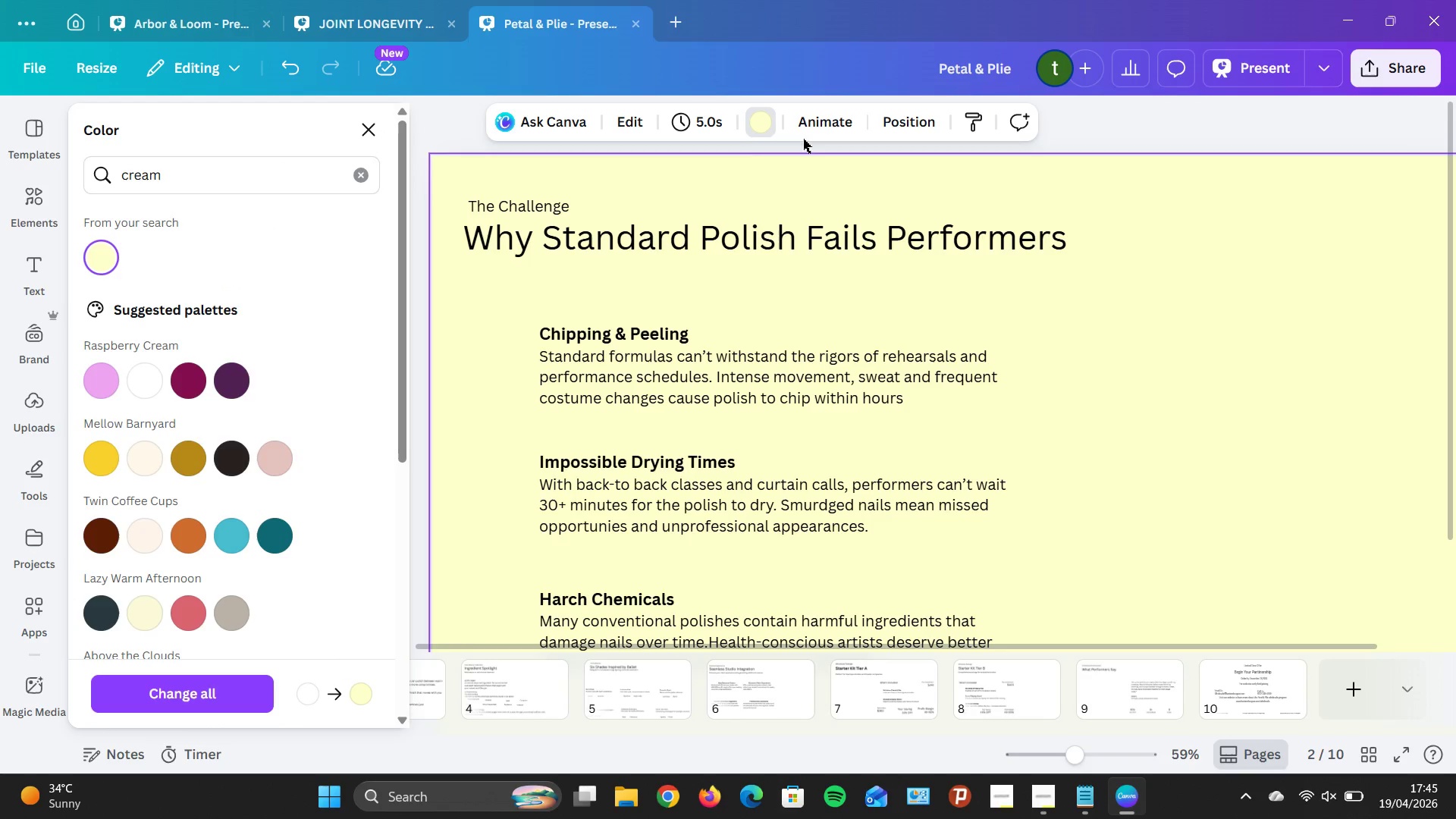 
left_click([641, 136])
 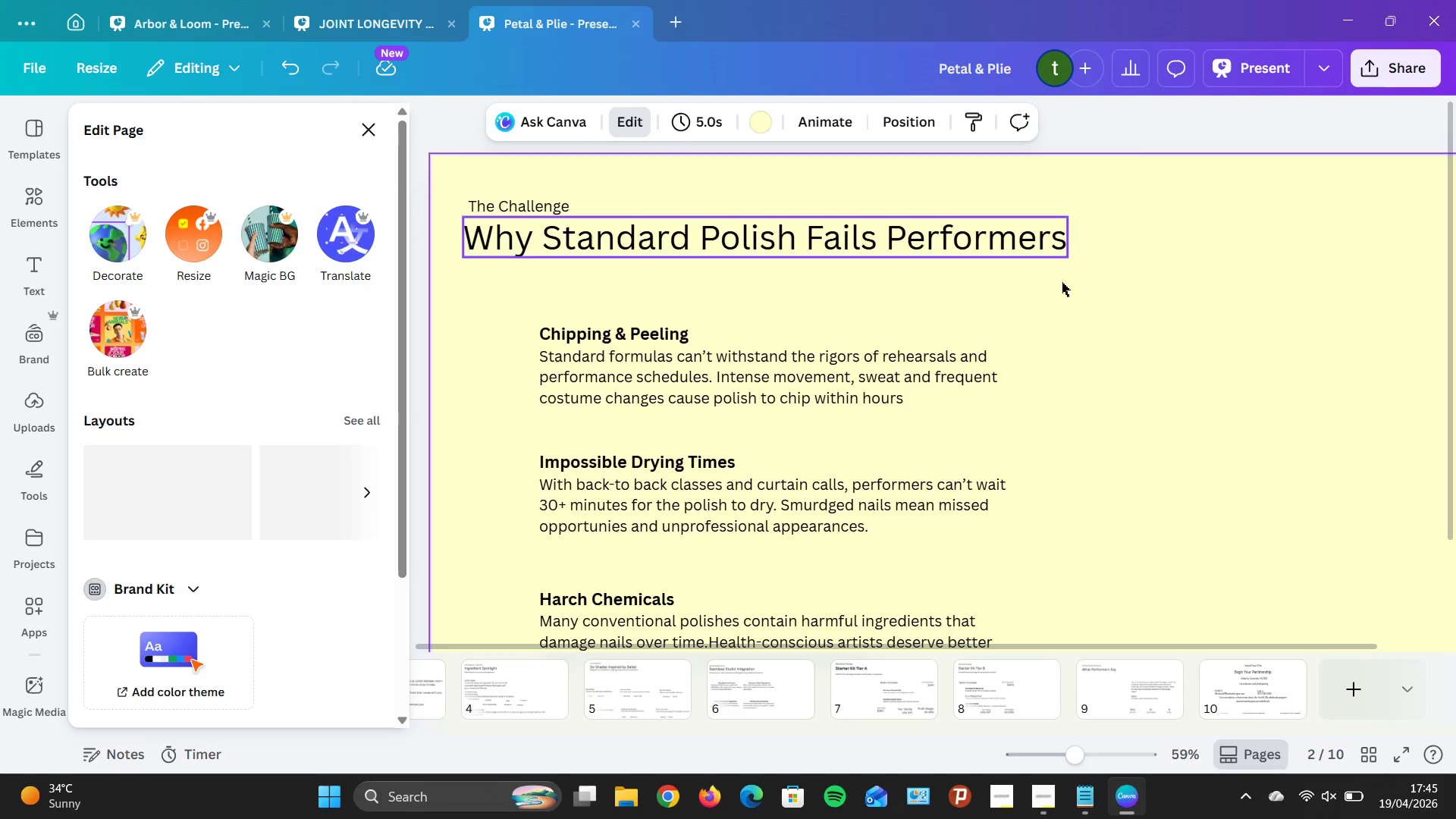 
left_click([1320, 336])
 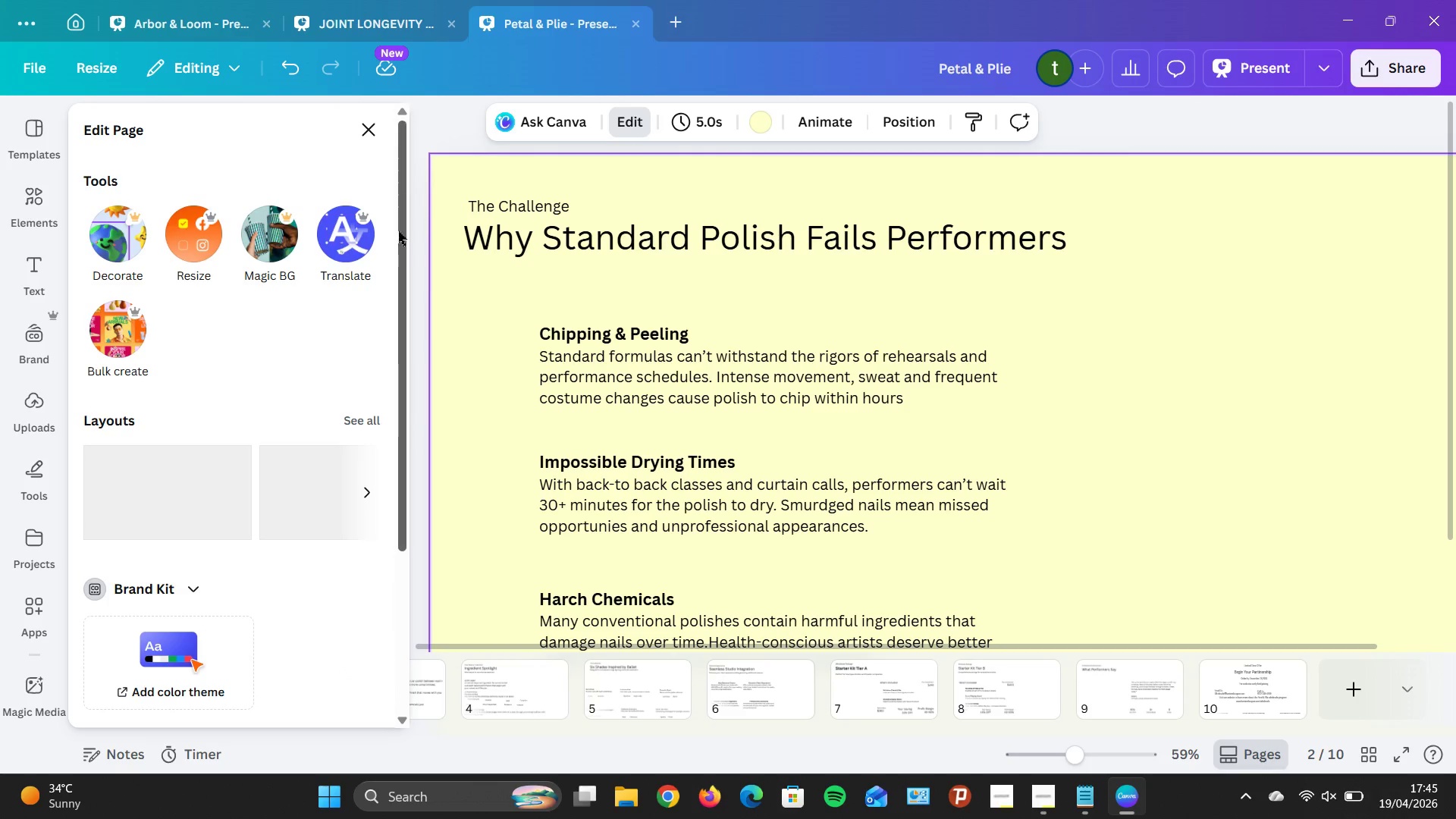 
left_click([422, 252])
 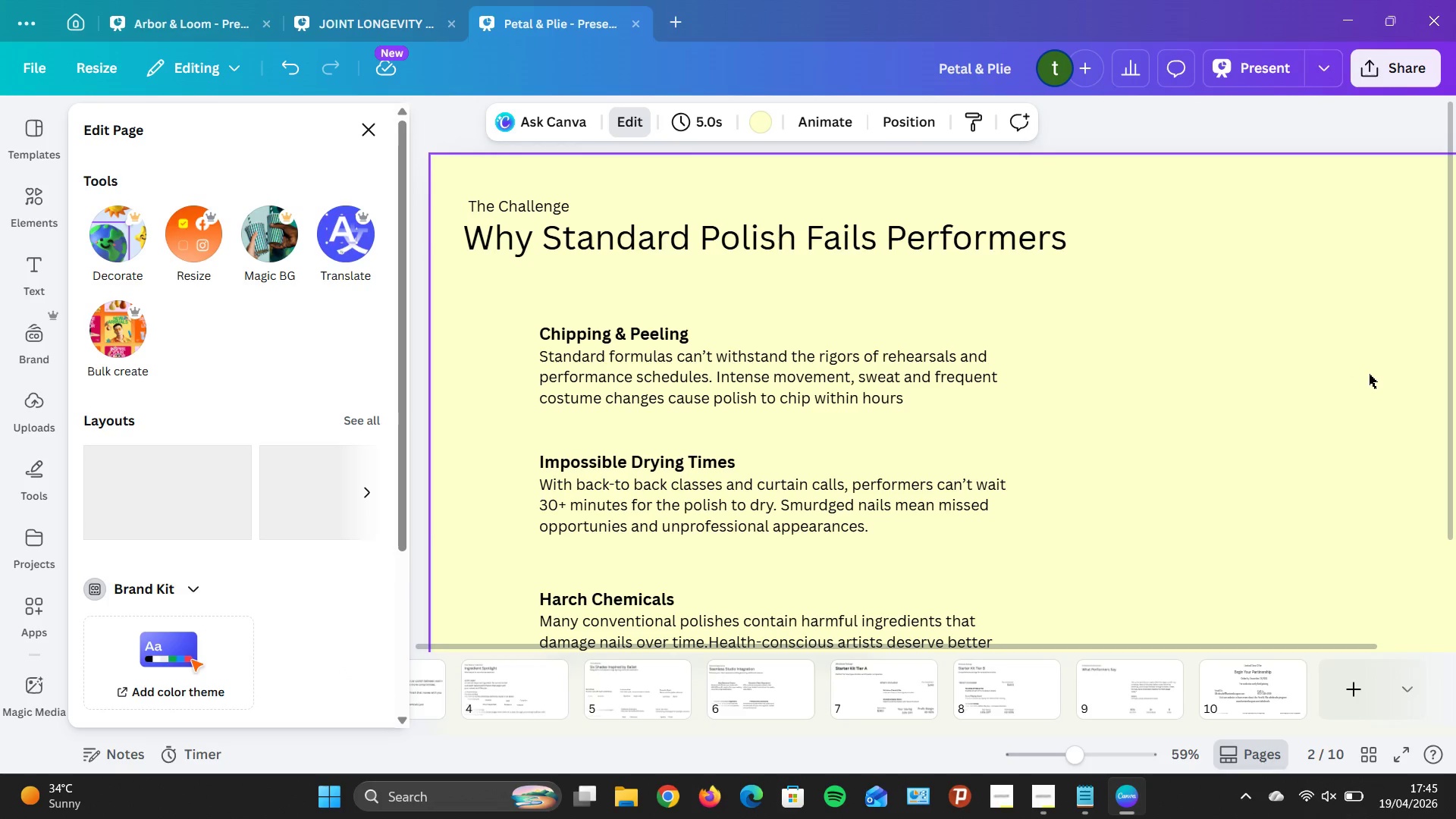 
double_click([1360, 372])
 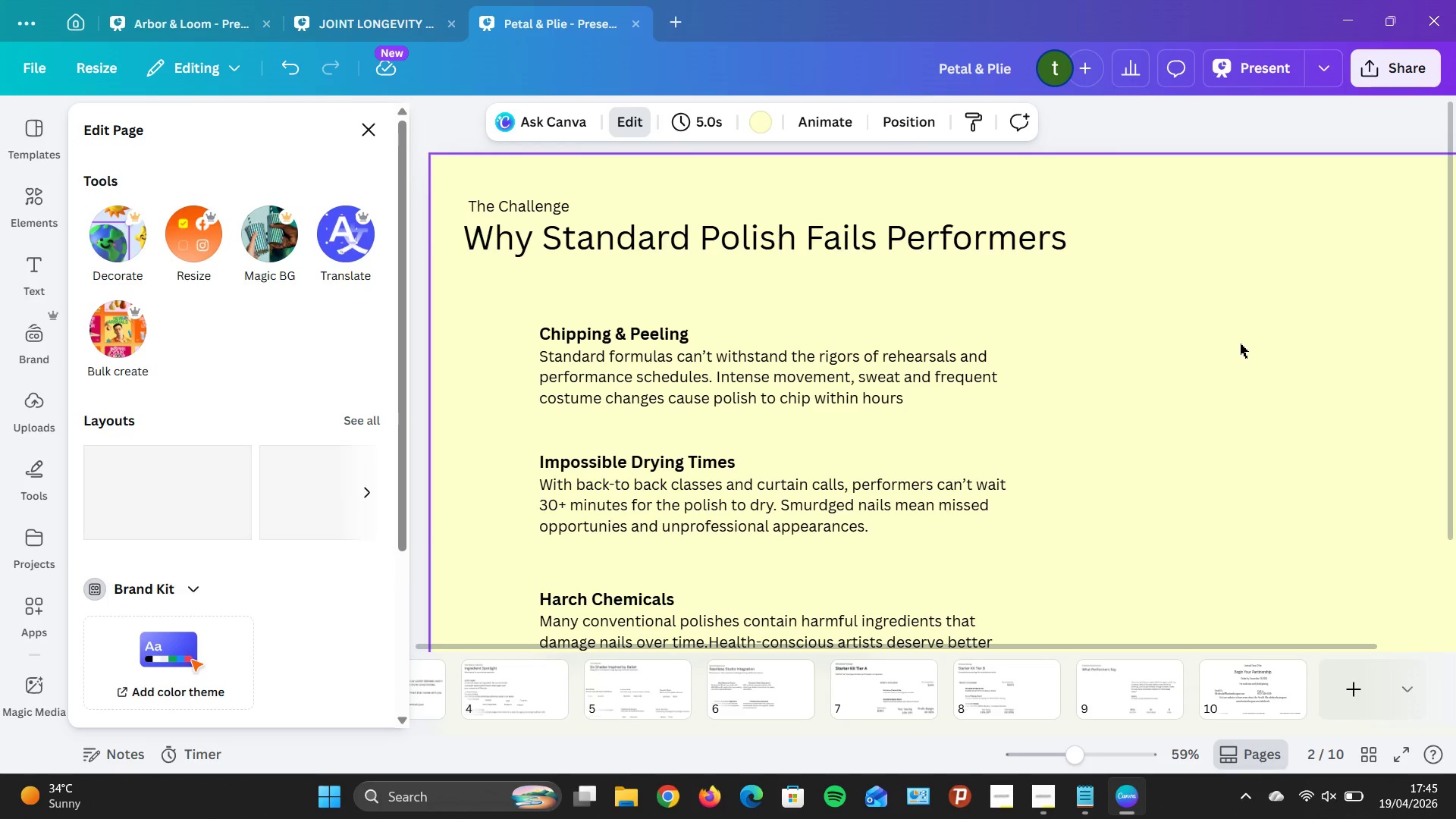 
right_click([1240, 344])
 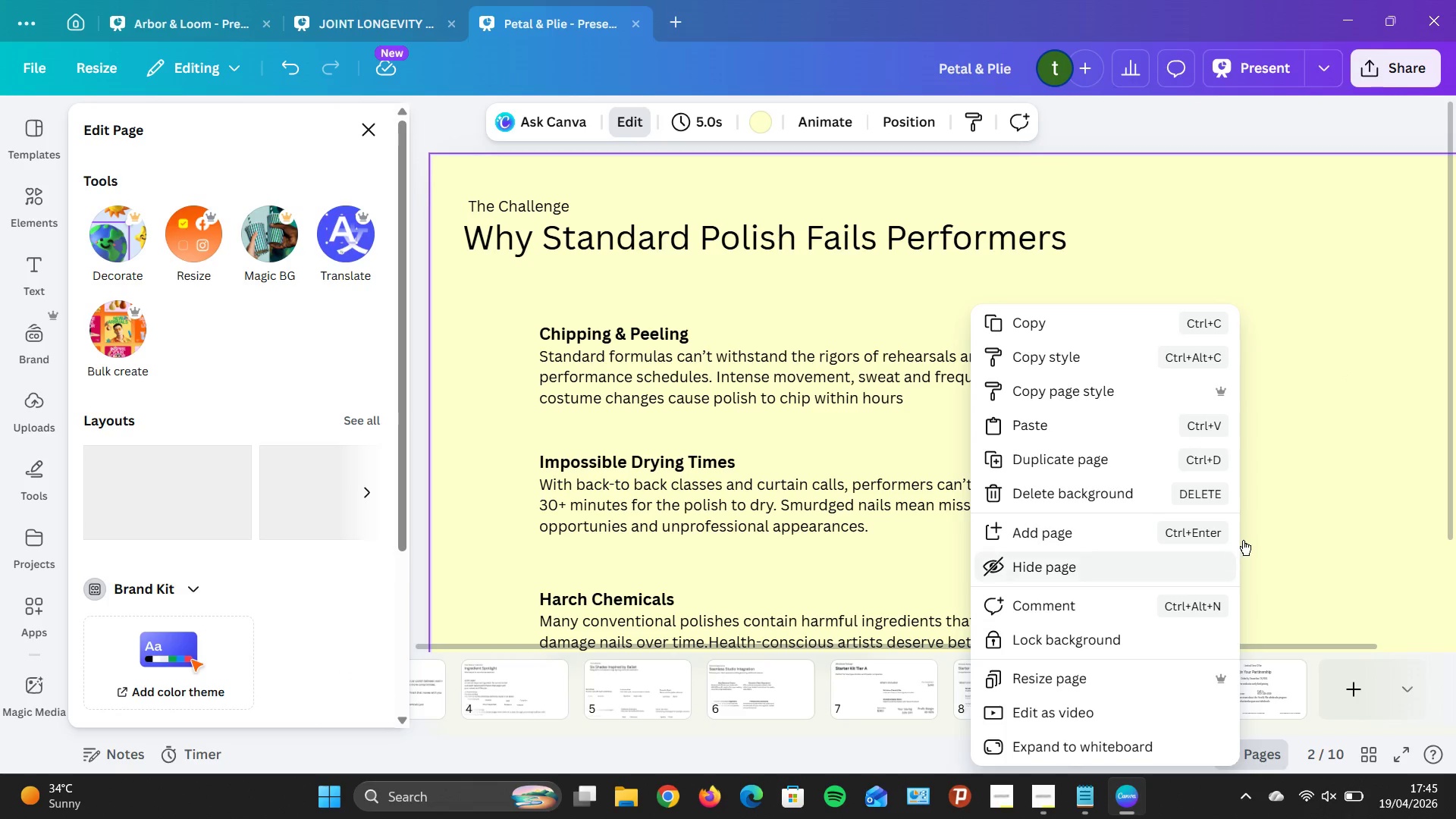 
left_click([1181, 103])
 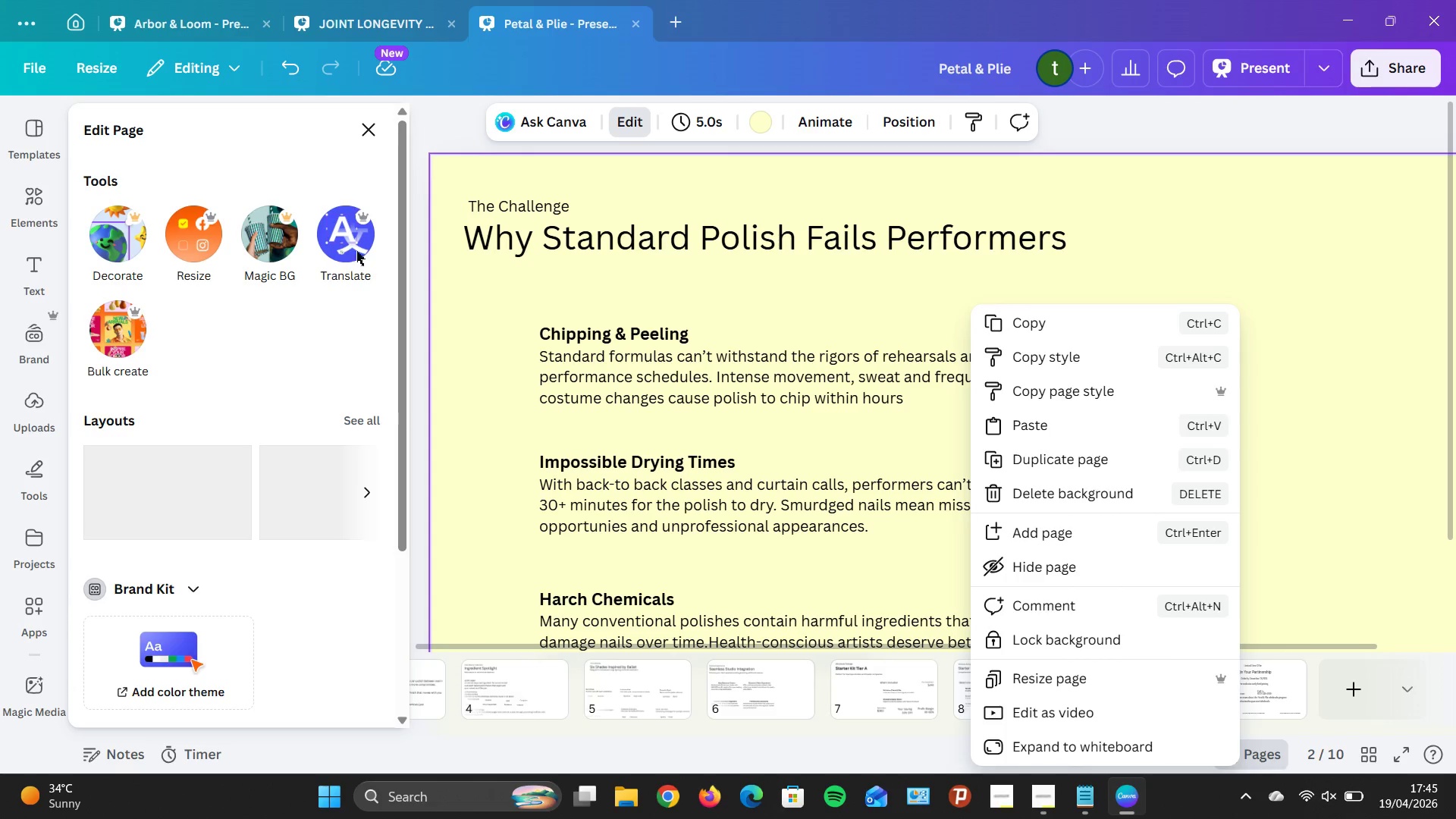 
left_click([369, 136])
 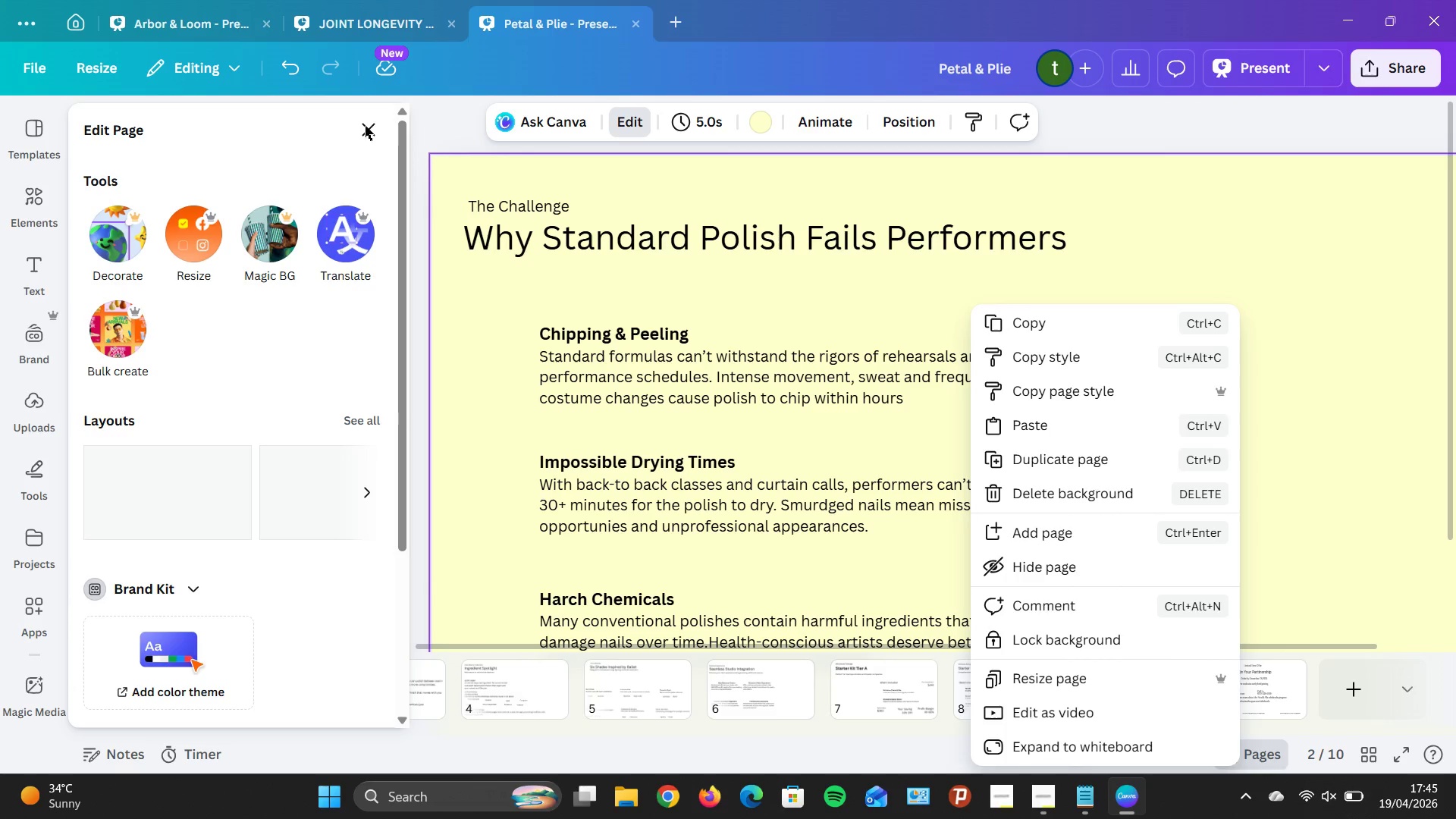 
left_click([362, 136])
 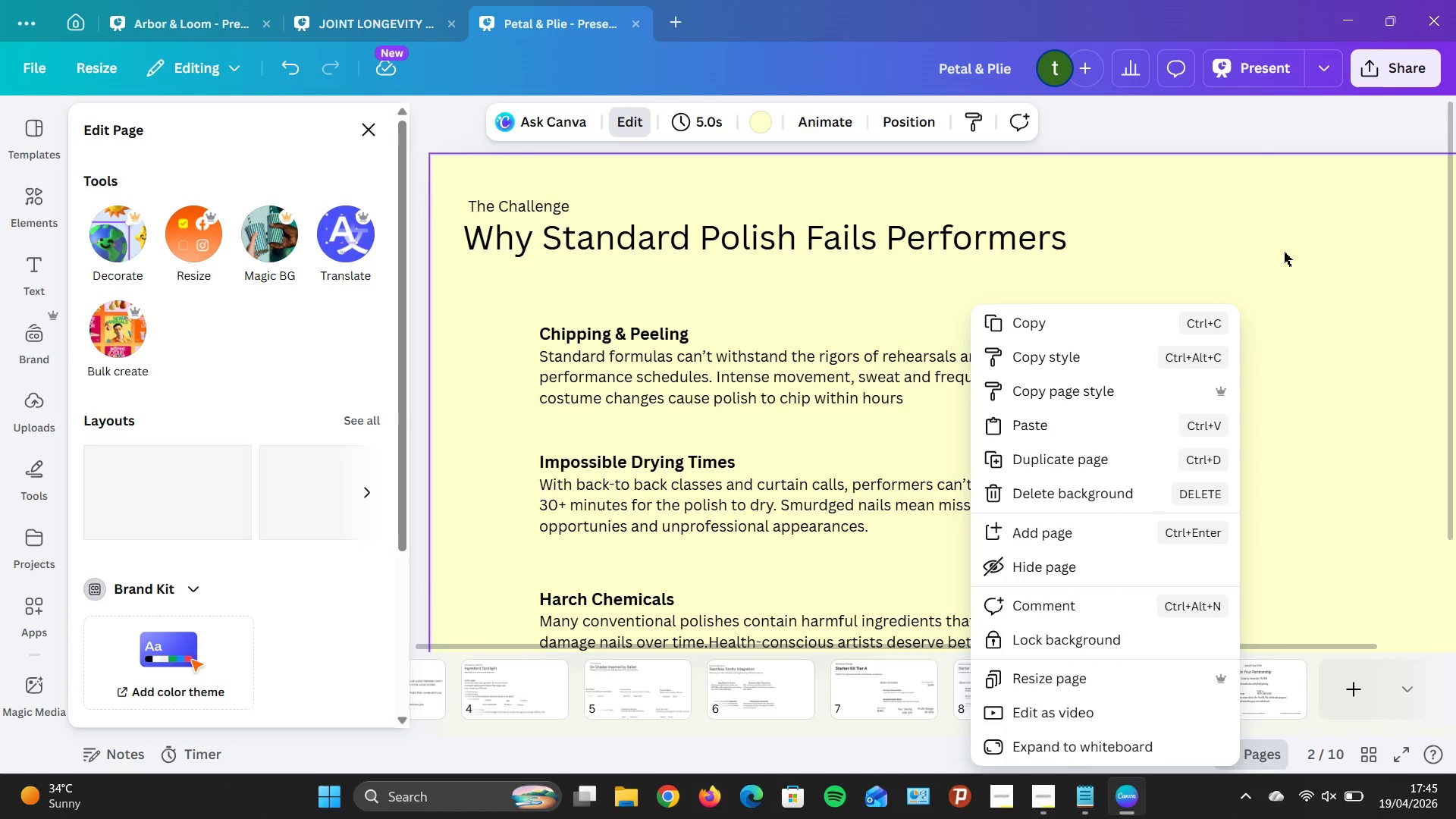 
left_click([1288, 250])
 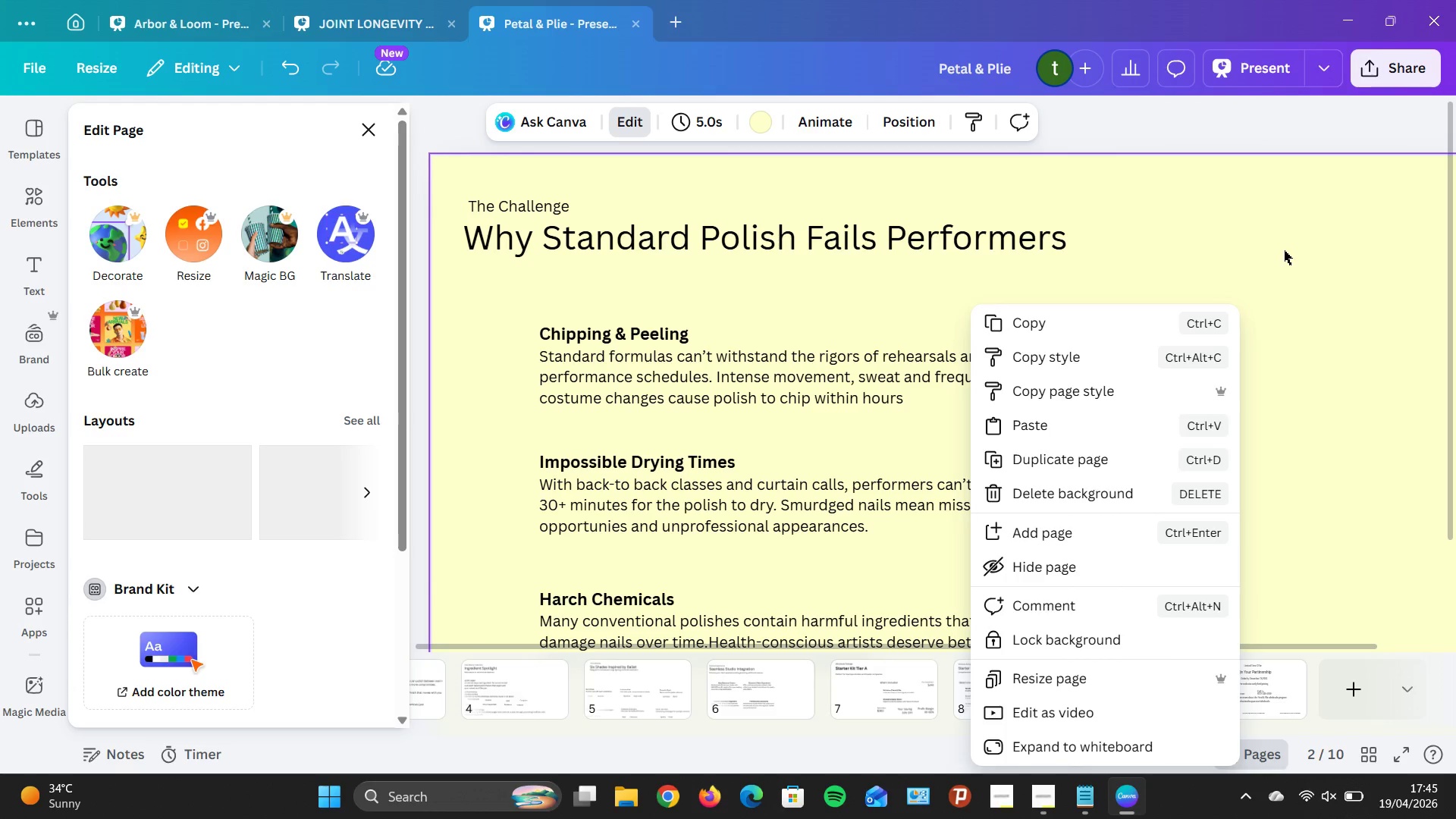 
right_click([1284, 250])
 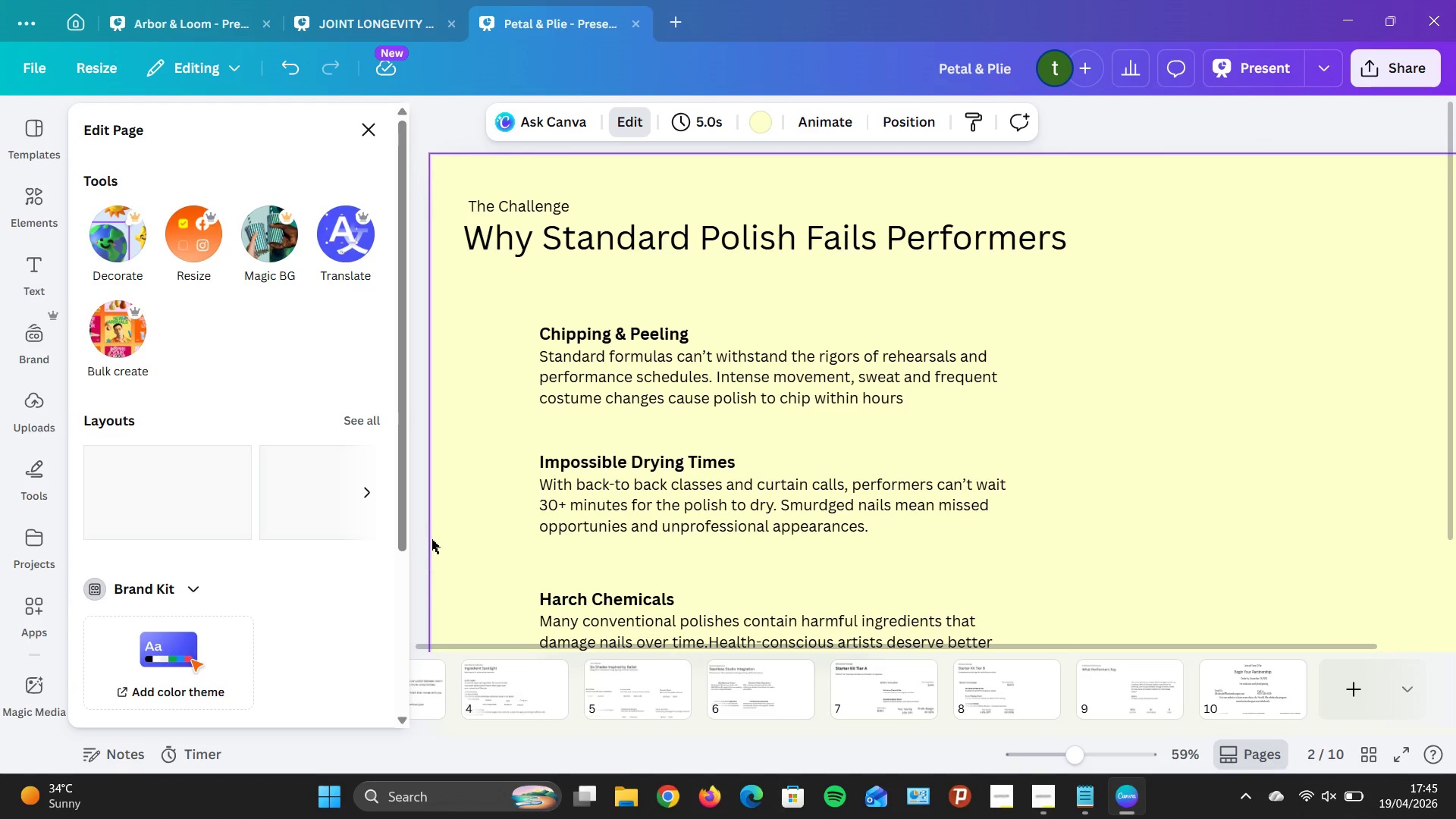 
left_click_drag(start_coordinate=[358, 337], to_coordinate=[491, 384])
 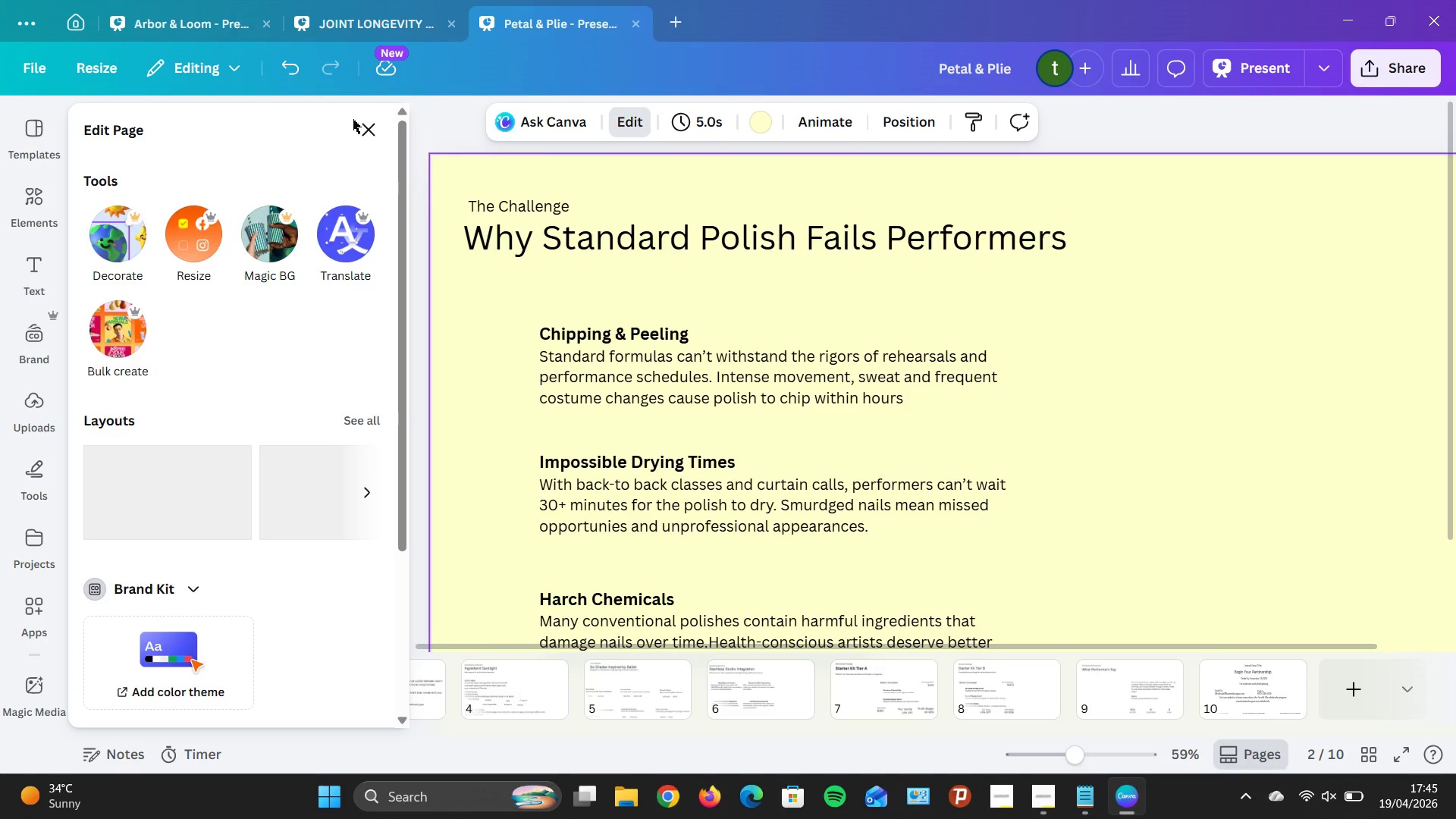 
left_click([364, 126])
 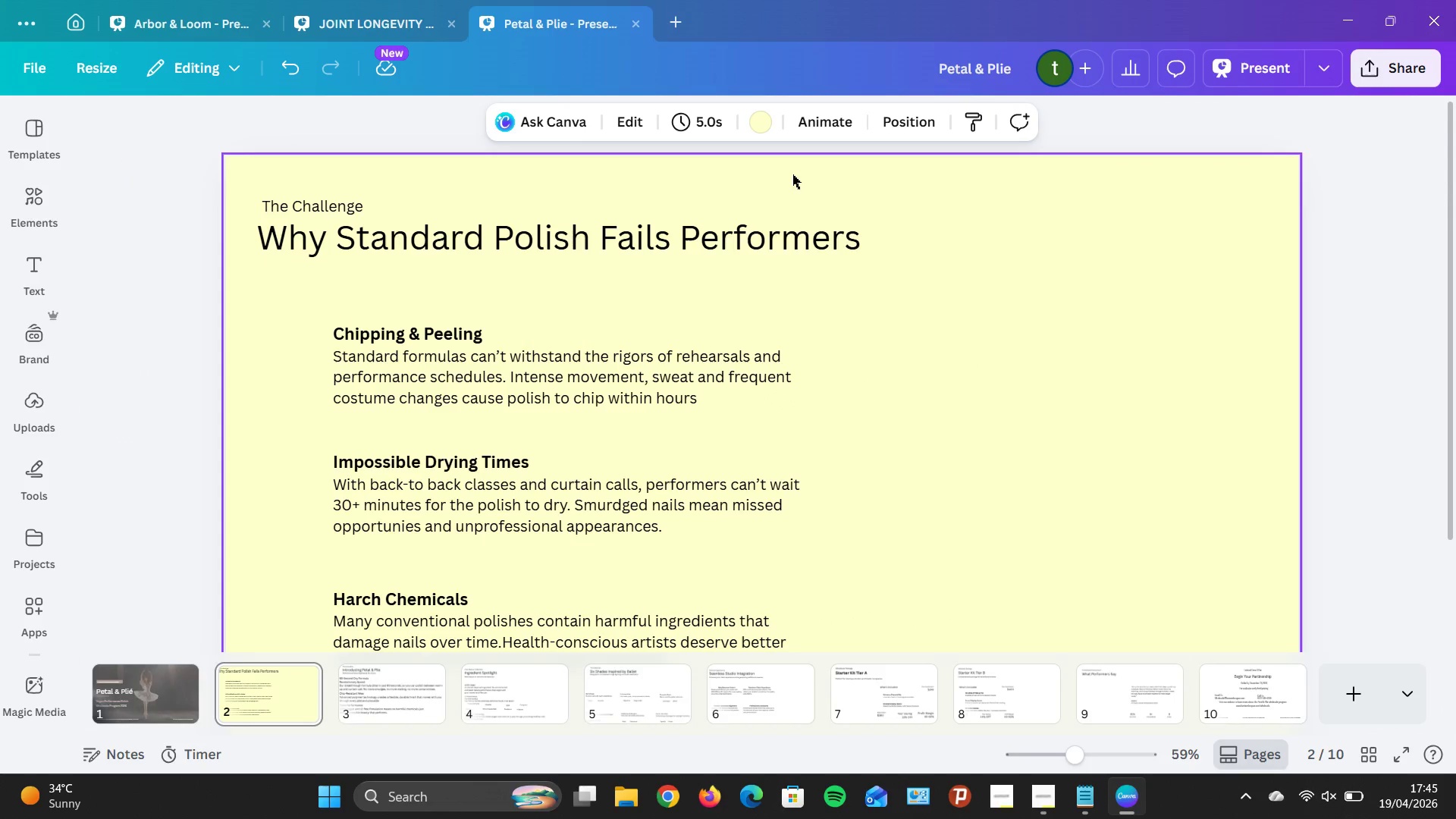 
scroll: coordinate [753, 135], scroll_direction: down, amount: 3.0
 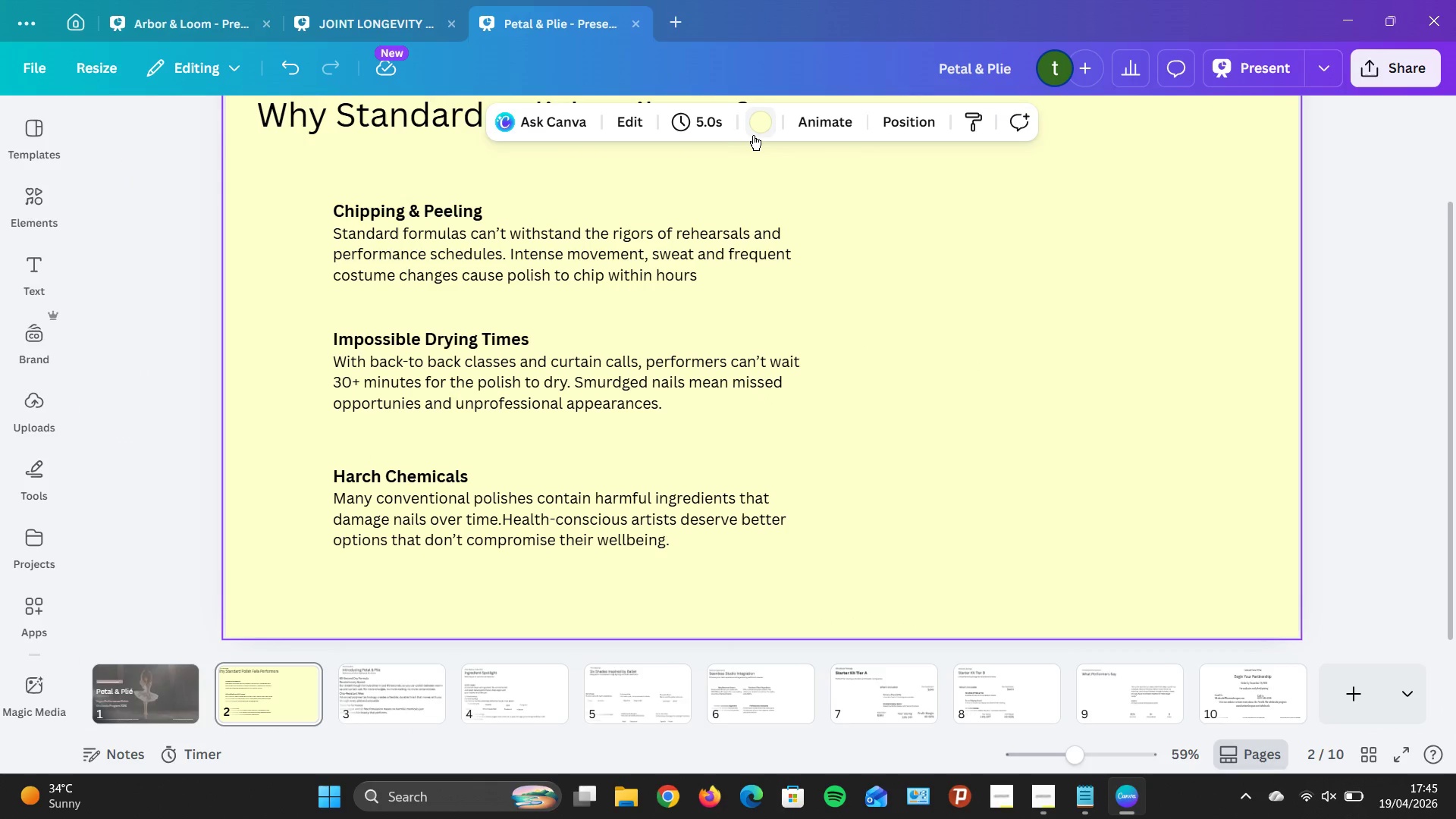 
scroll: coordinate [753, 135], scroll_direction: up, amount: 4.0
 